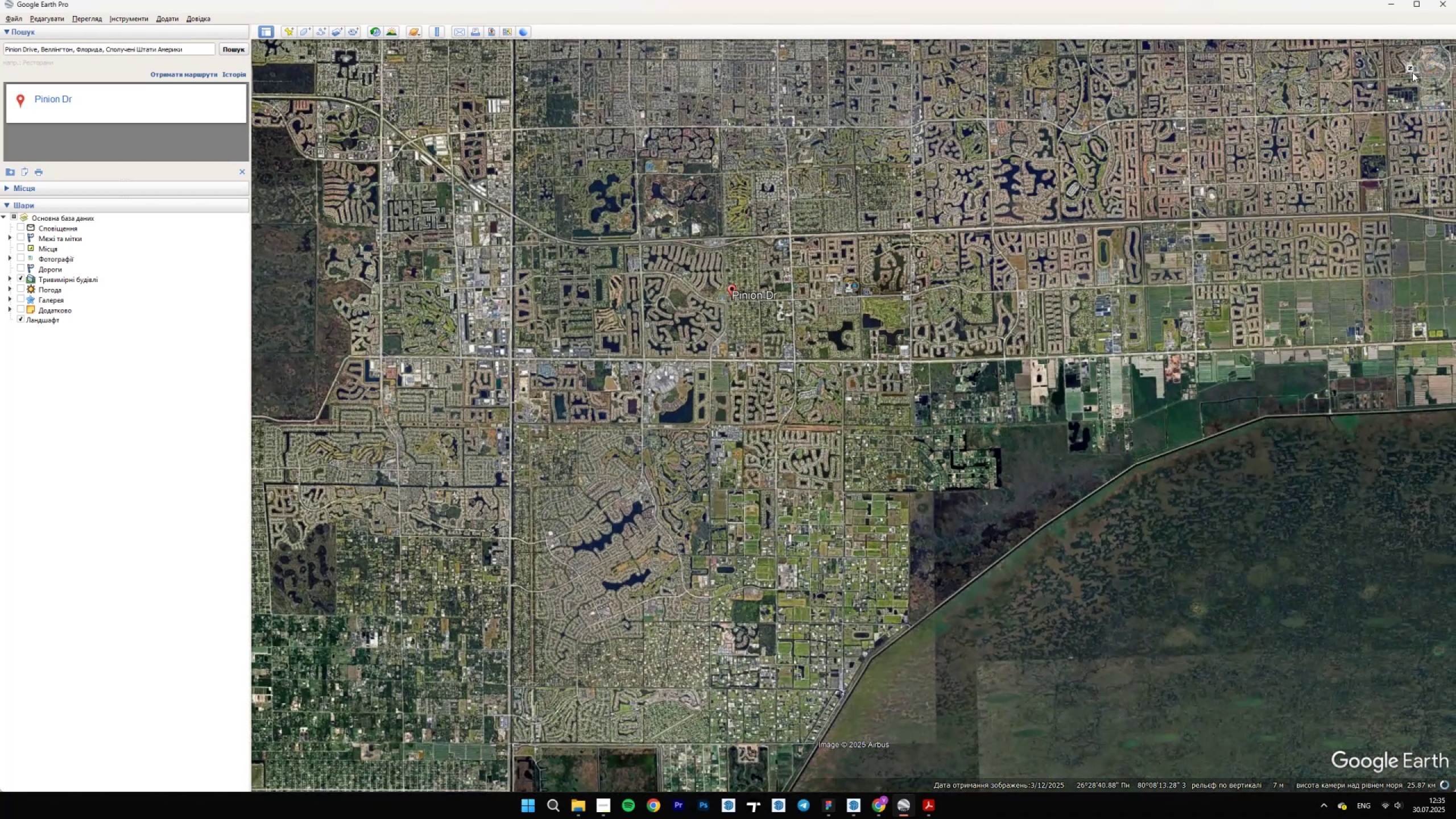 
double_click([1410, 70])
 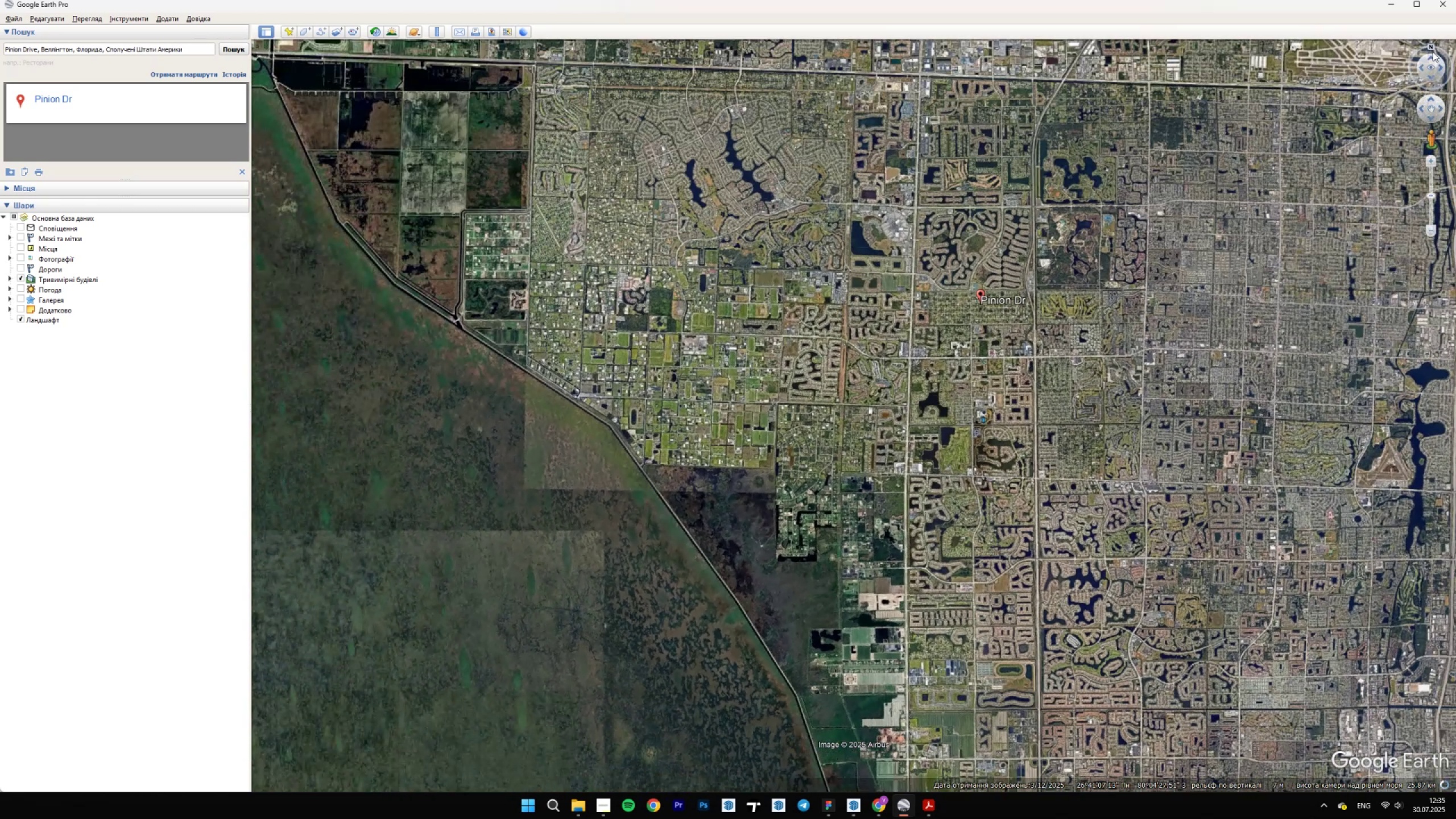 
double_click([1430, 49])
 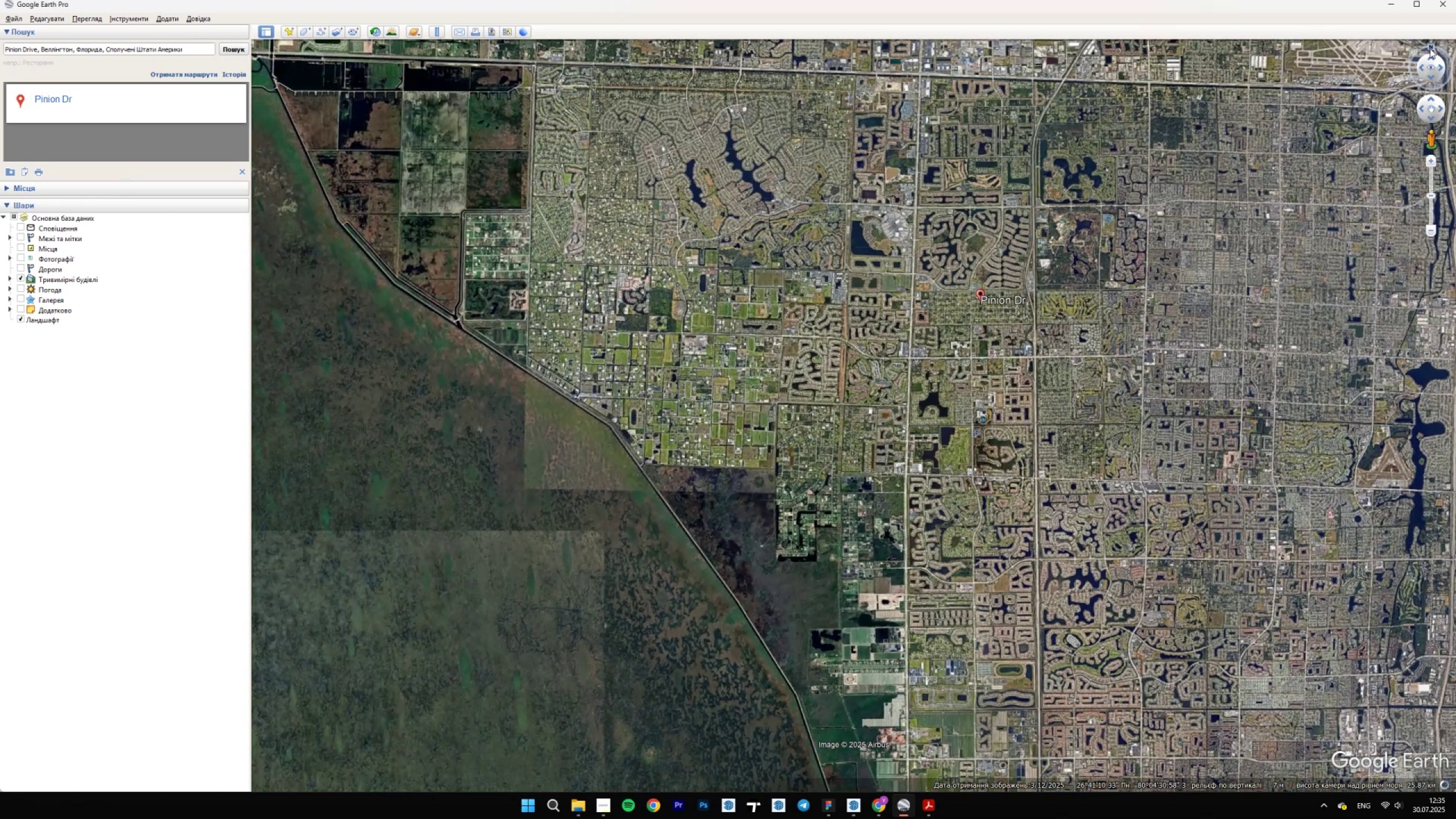 
triple_click([1430, 48])
 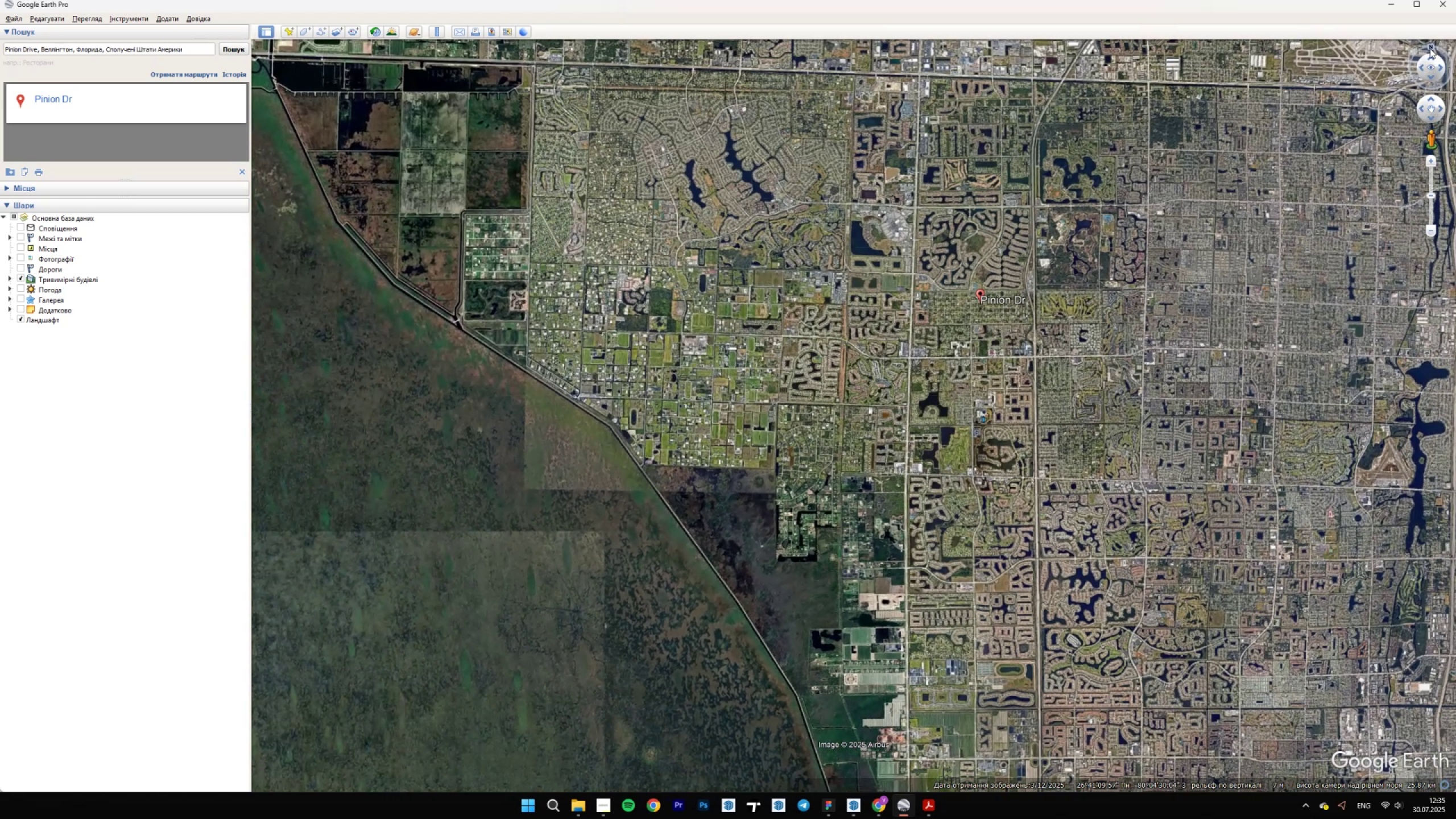 
triple_click([1430, 48])
 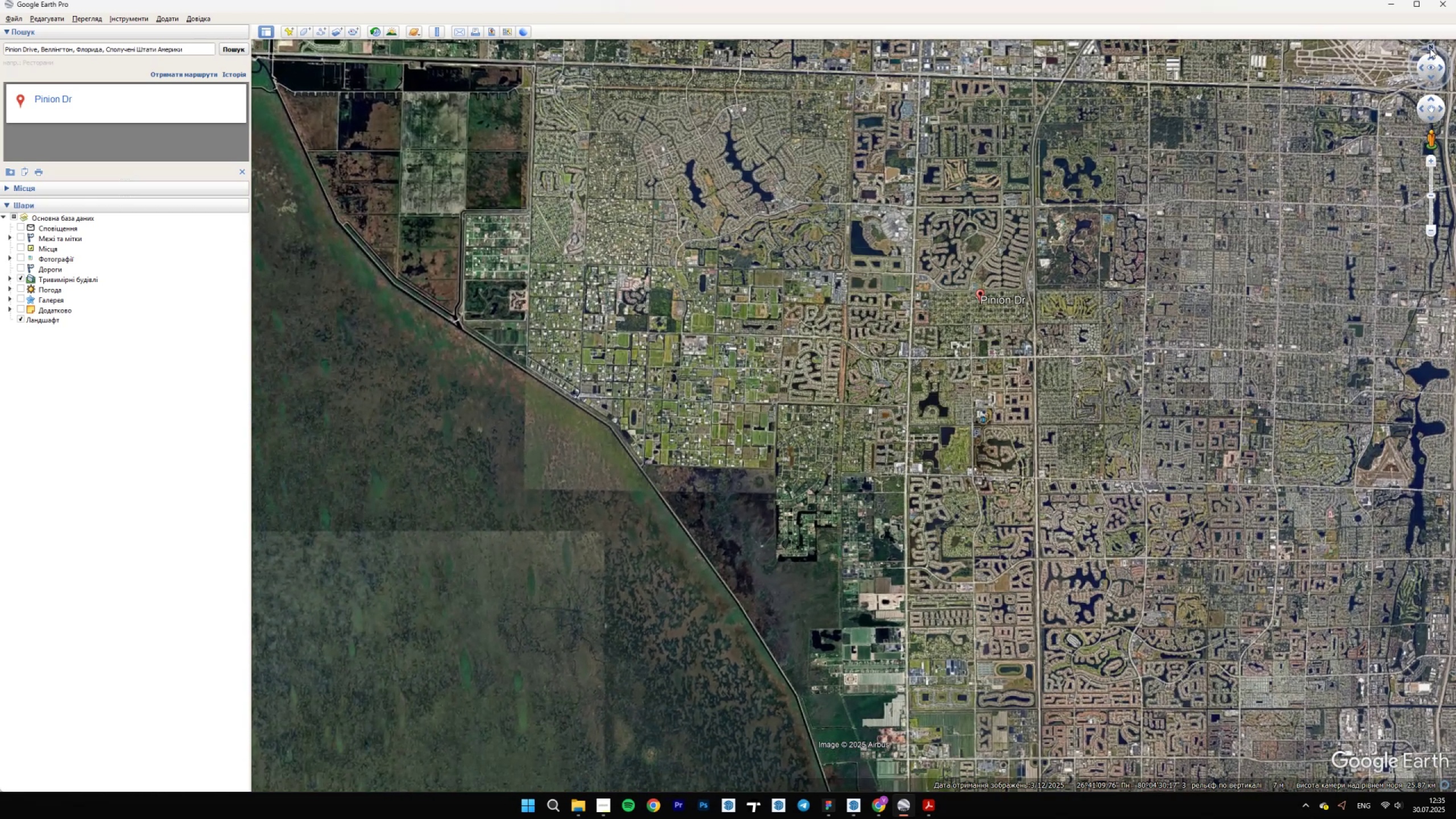 
triple_click([1430, 48])
 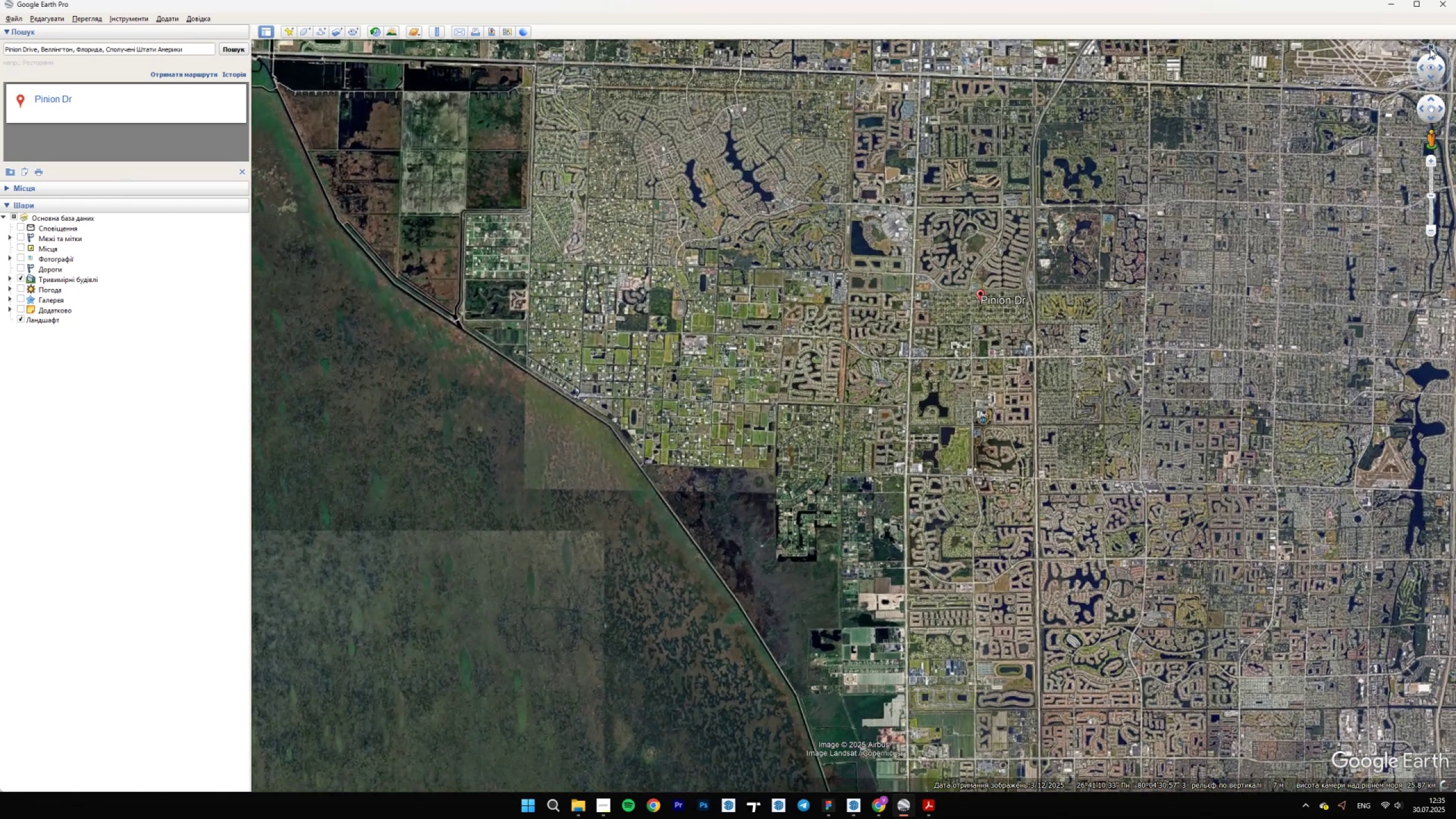 
left_click([1430, 48])
 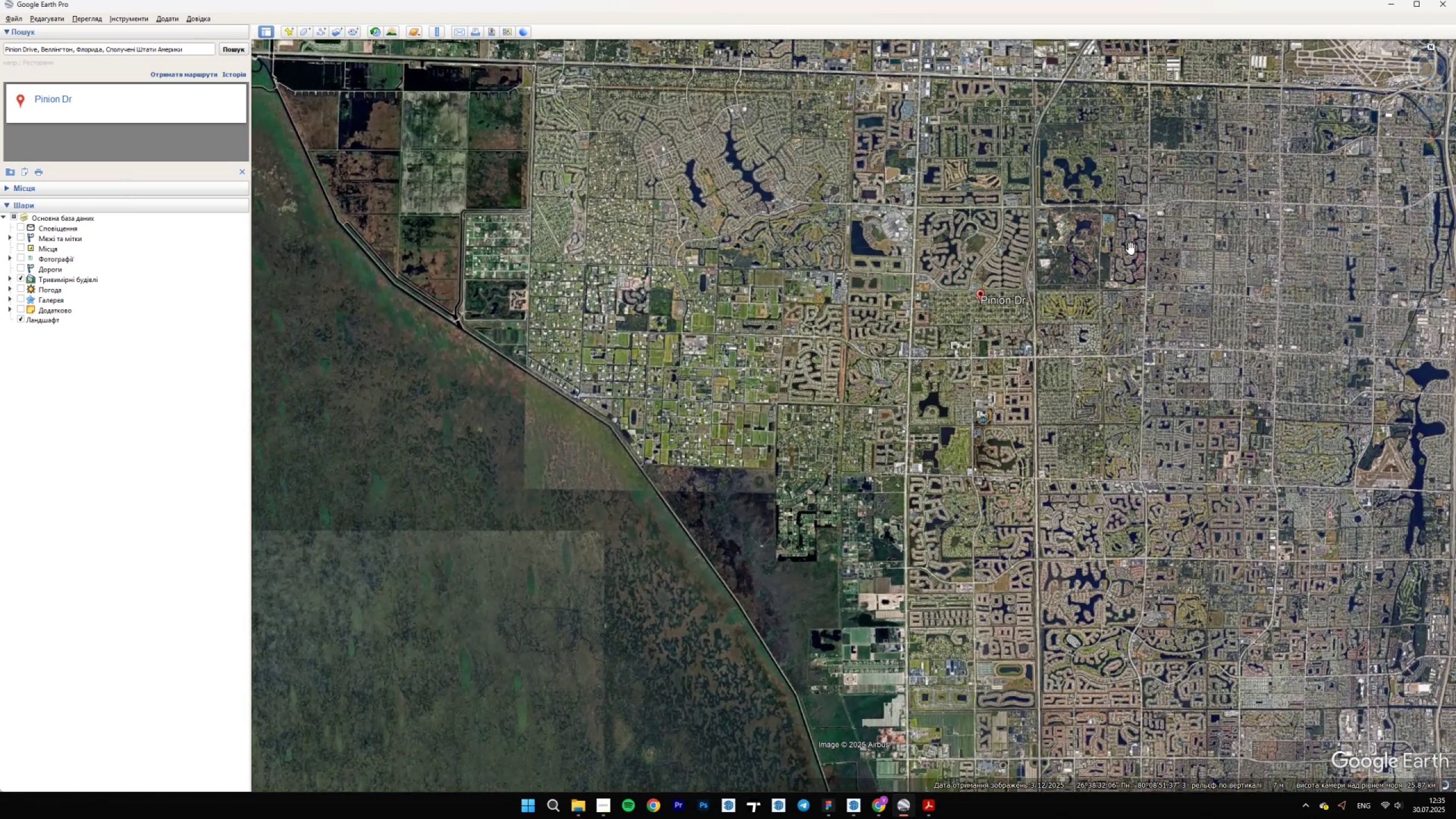 
scroll: coordinate [917, 413], scroll_direction: up, amount: 13.0
 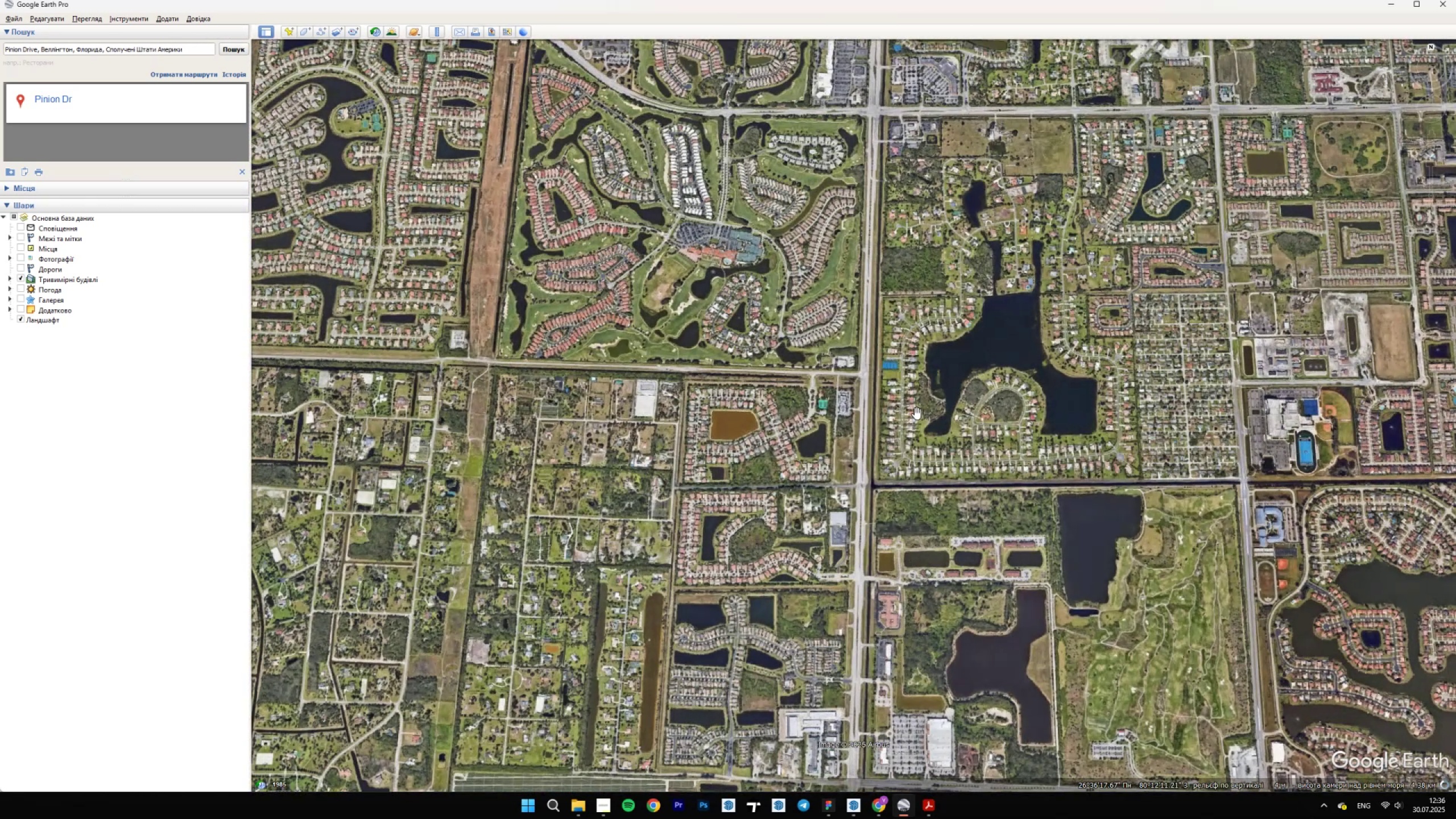 
scroll: coordinate [803, 469], scroll_direction: down, amount: 8.0
 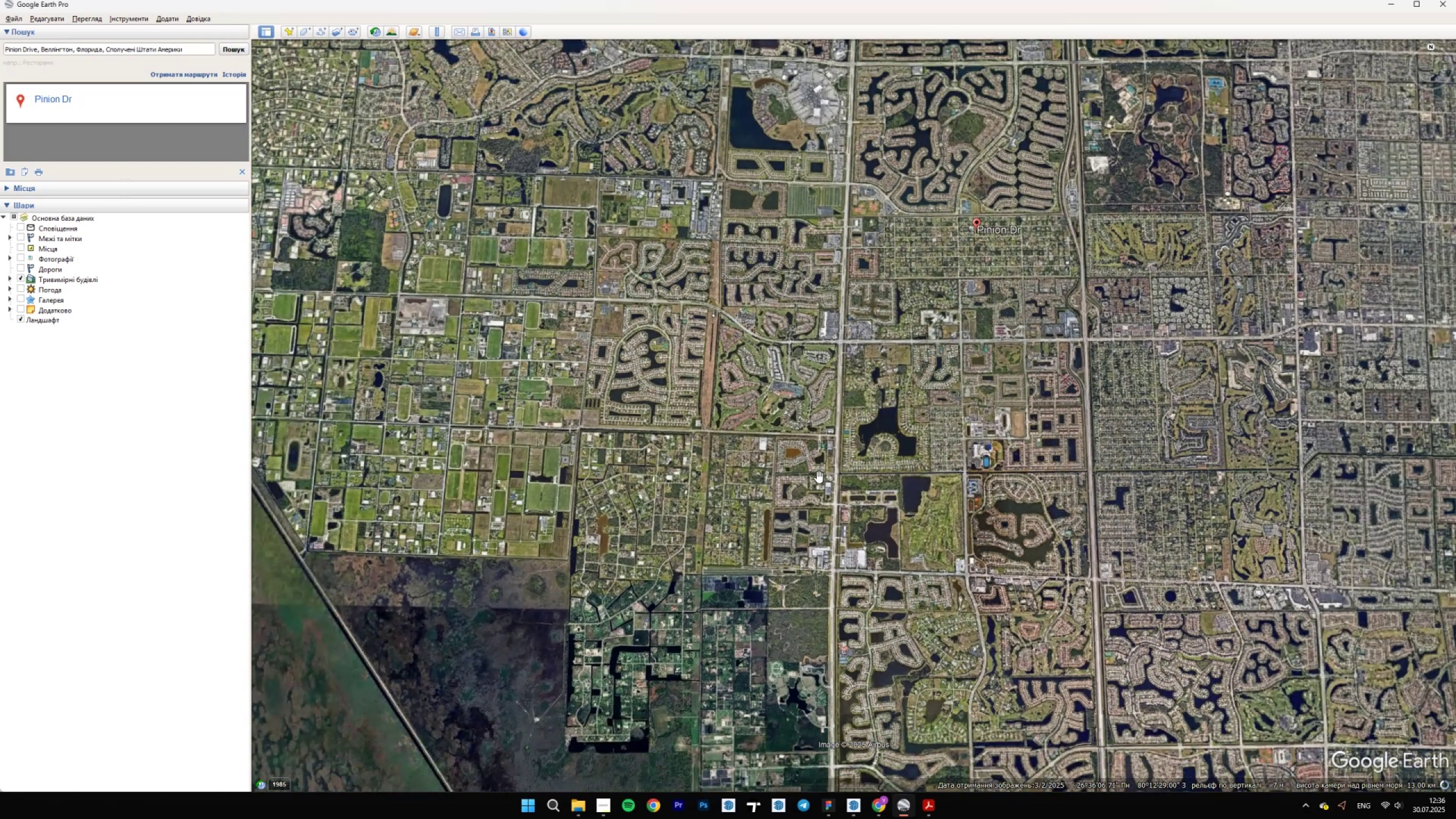 
scroll: coordinate [805, 591], scroll_direction: up, amount: 4.0
 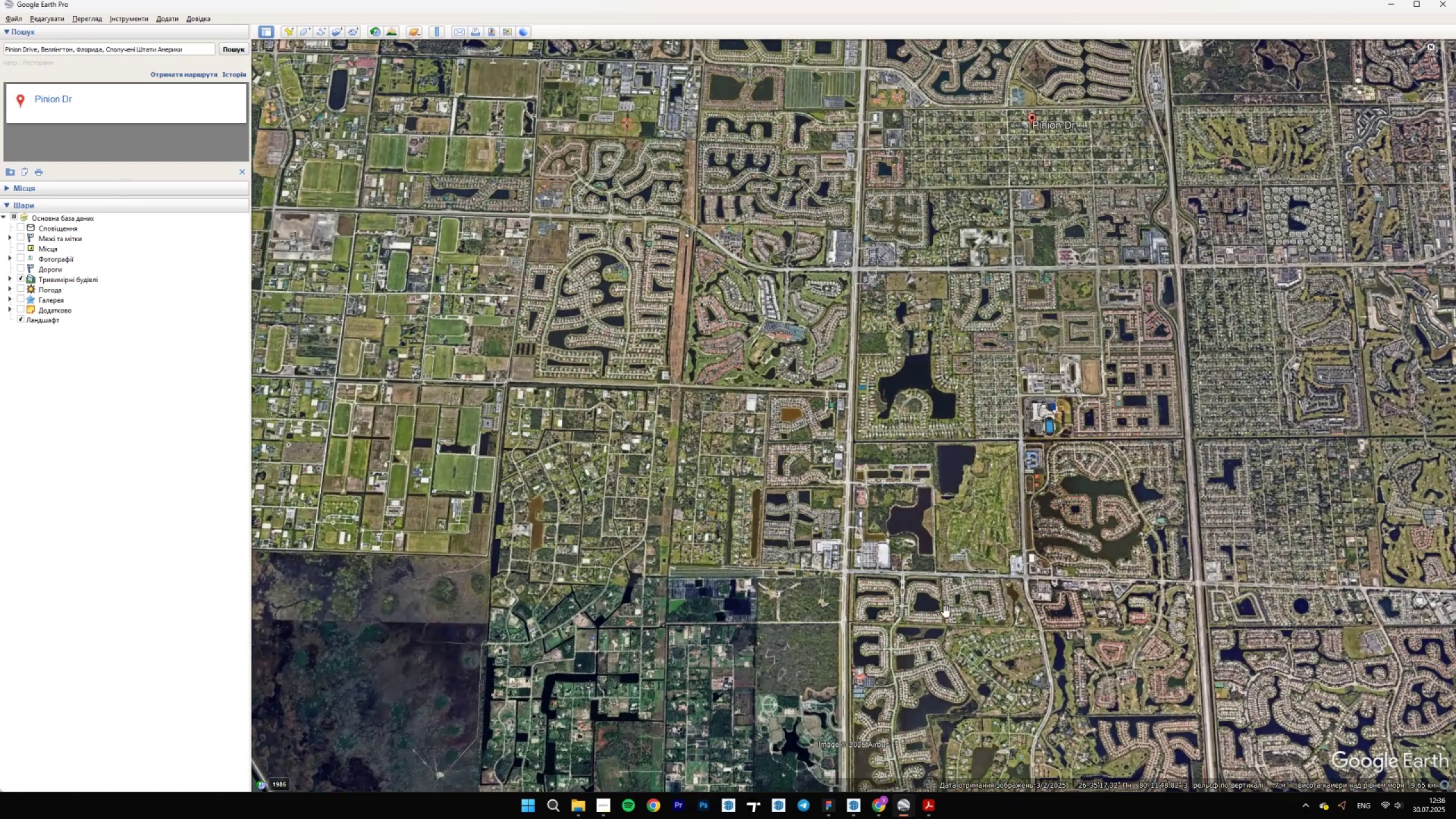 
left_click_drag(start_coordinate=[956, 603], to_coordinate=[859, 538])
 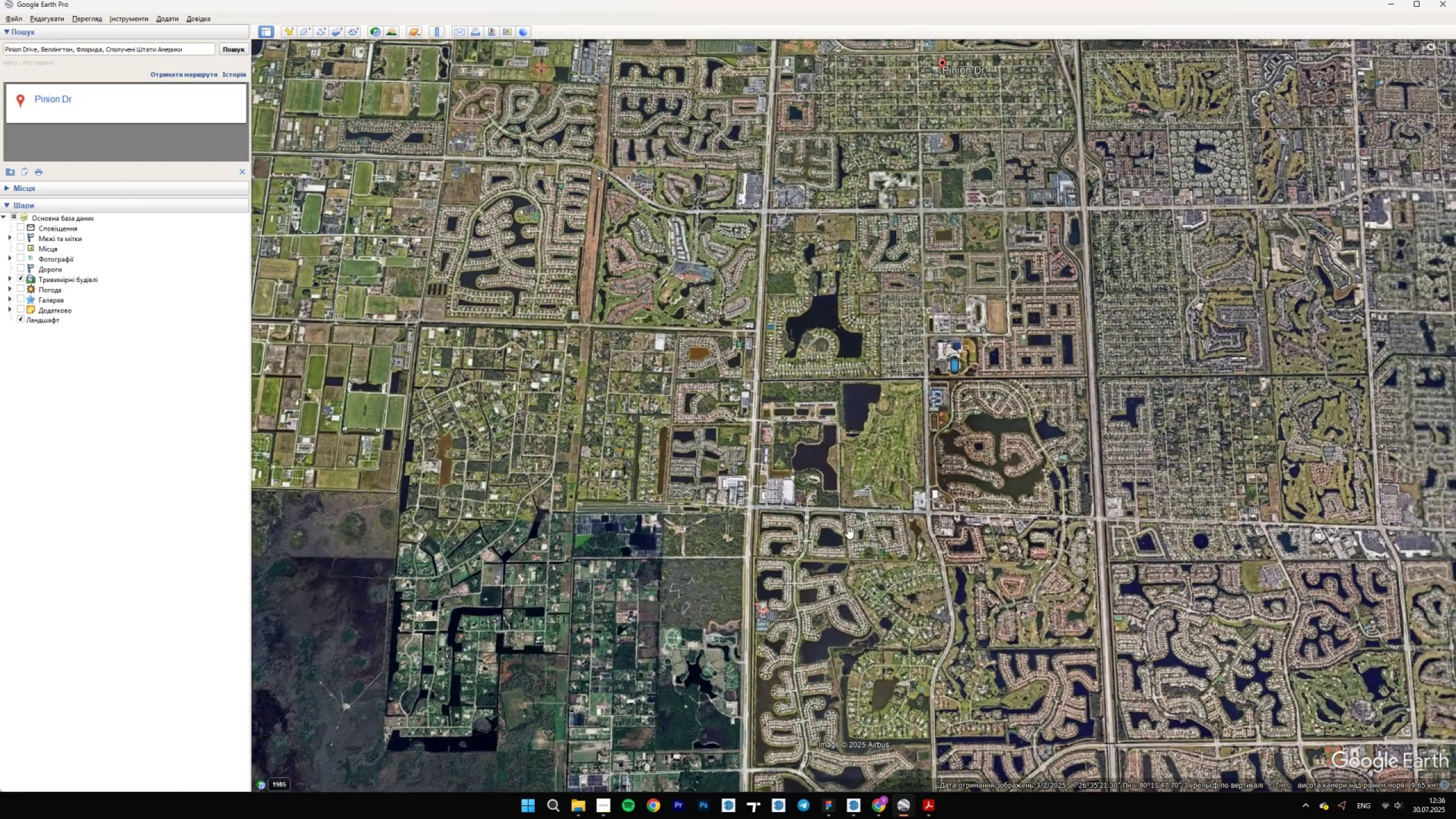 
scroll: coordinate [849, 535], scroll_direction: down, amount: 5.0
 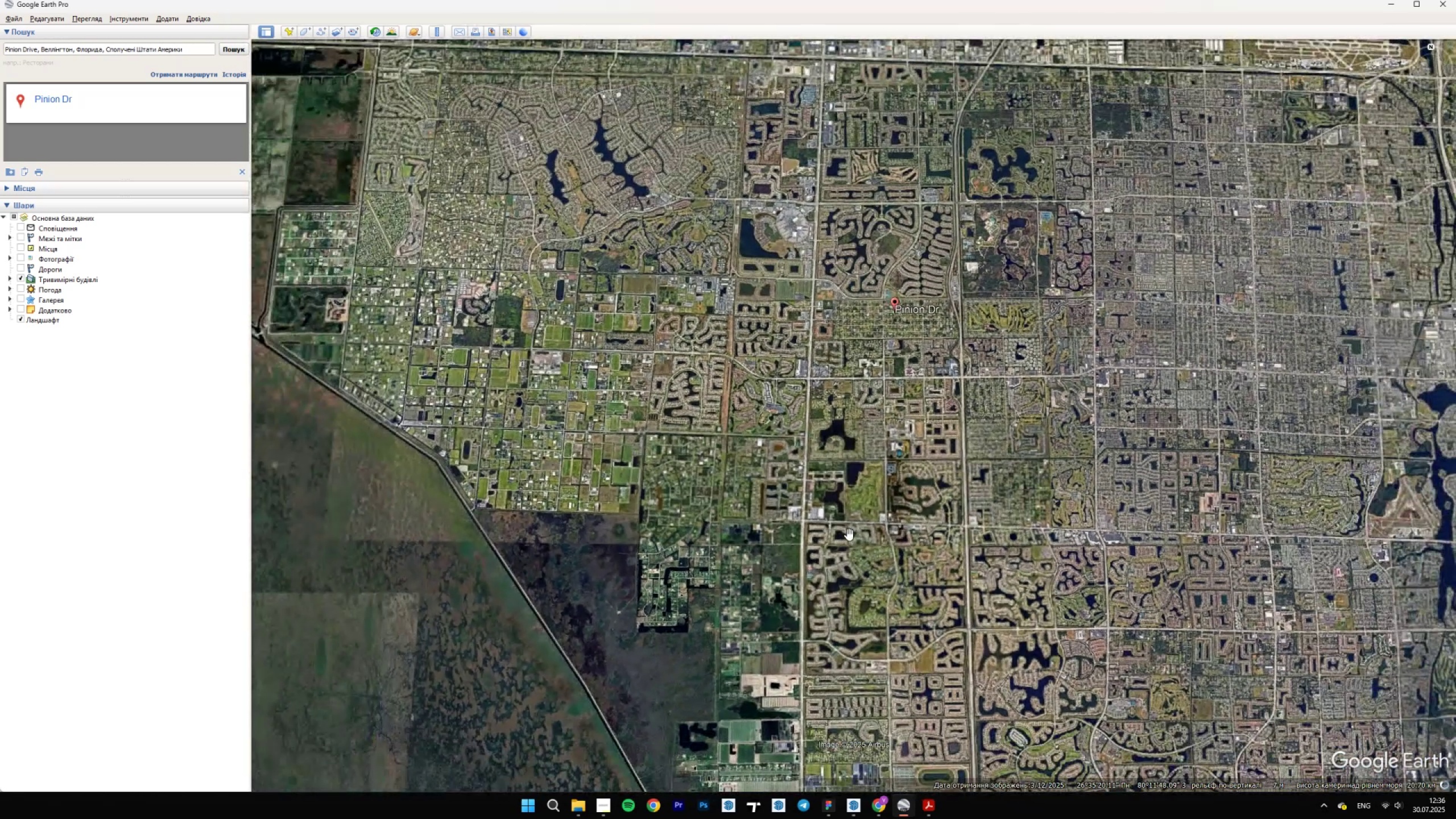 
scroll: coordinate [764, 351], scroll_direction: up, amount: 11.0
 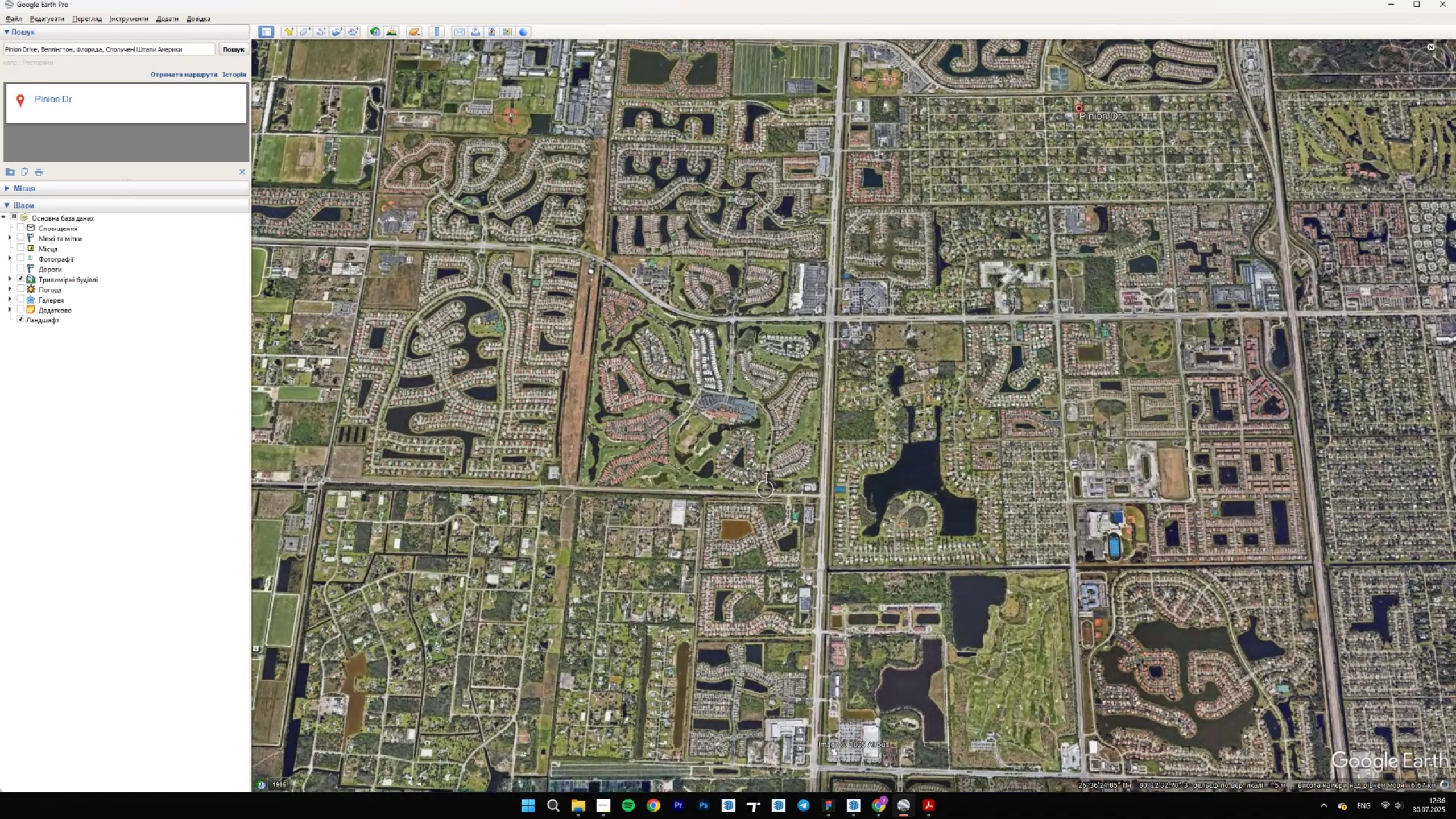 
left_click_drag(start_coordinate=[801, 214], to_coordinate=[812, 508])
 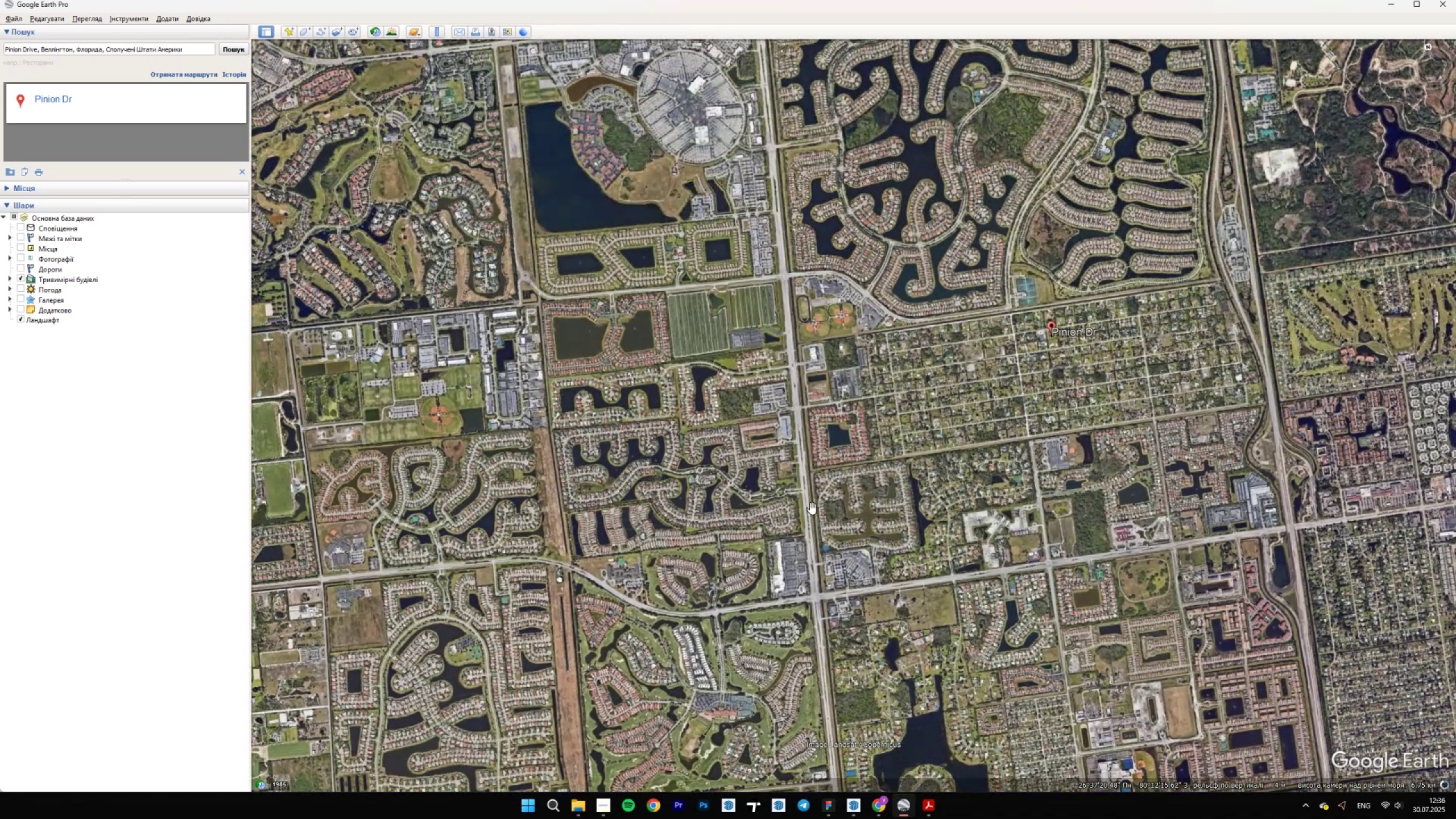 
scroll: coordinate [891, 277], scroll_direction: up, amount: 42.0
 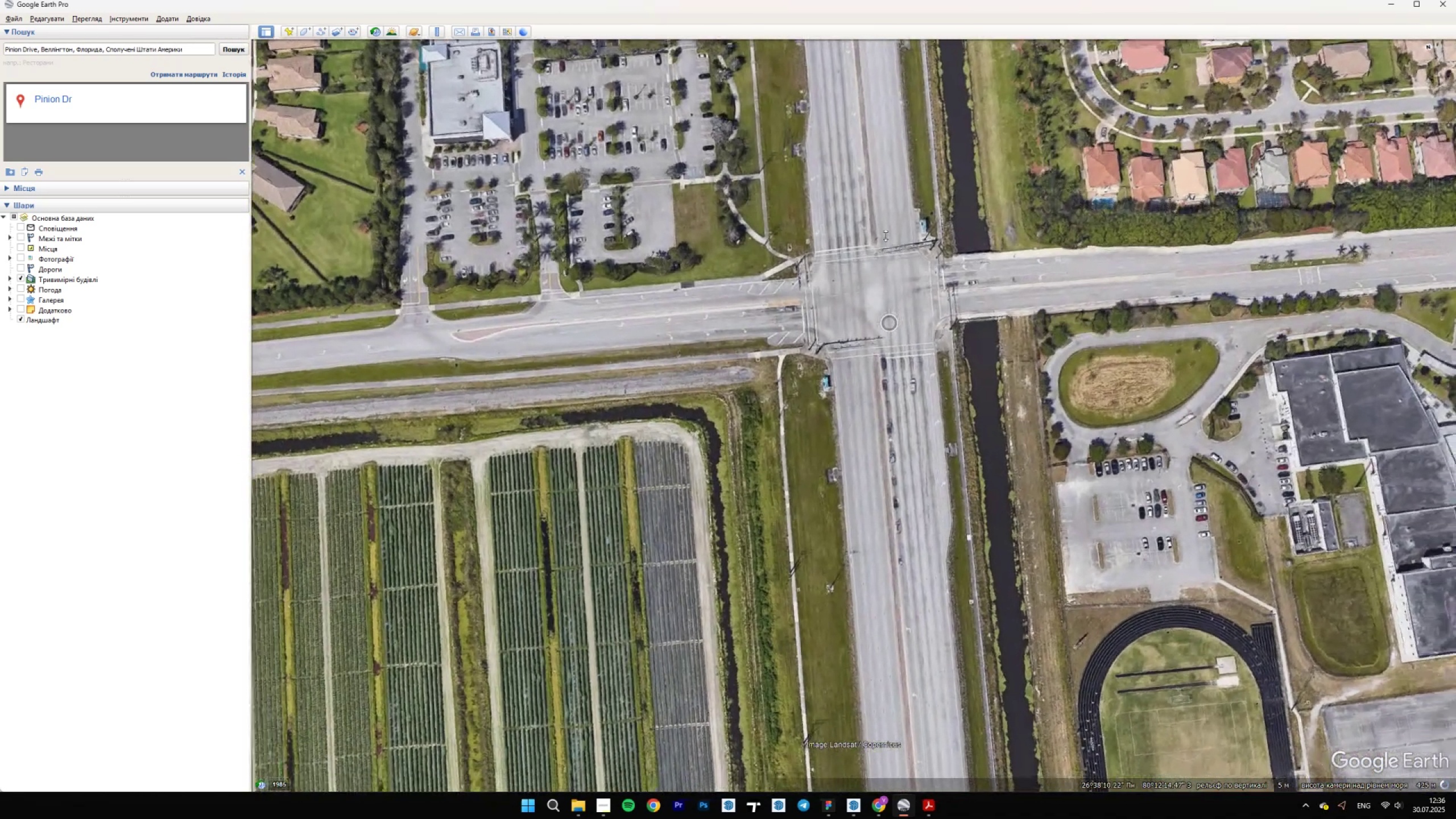 
scroll: coordinate [883, 279], scroll_direction: down, amount: 4.0
 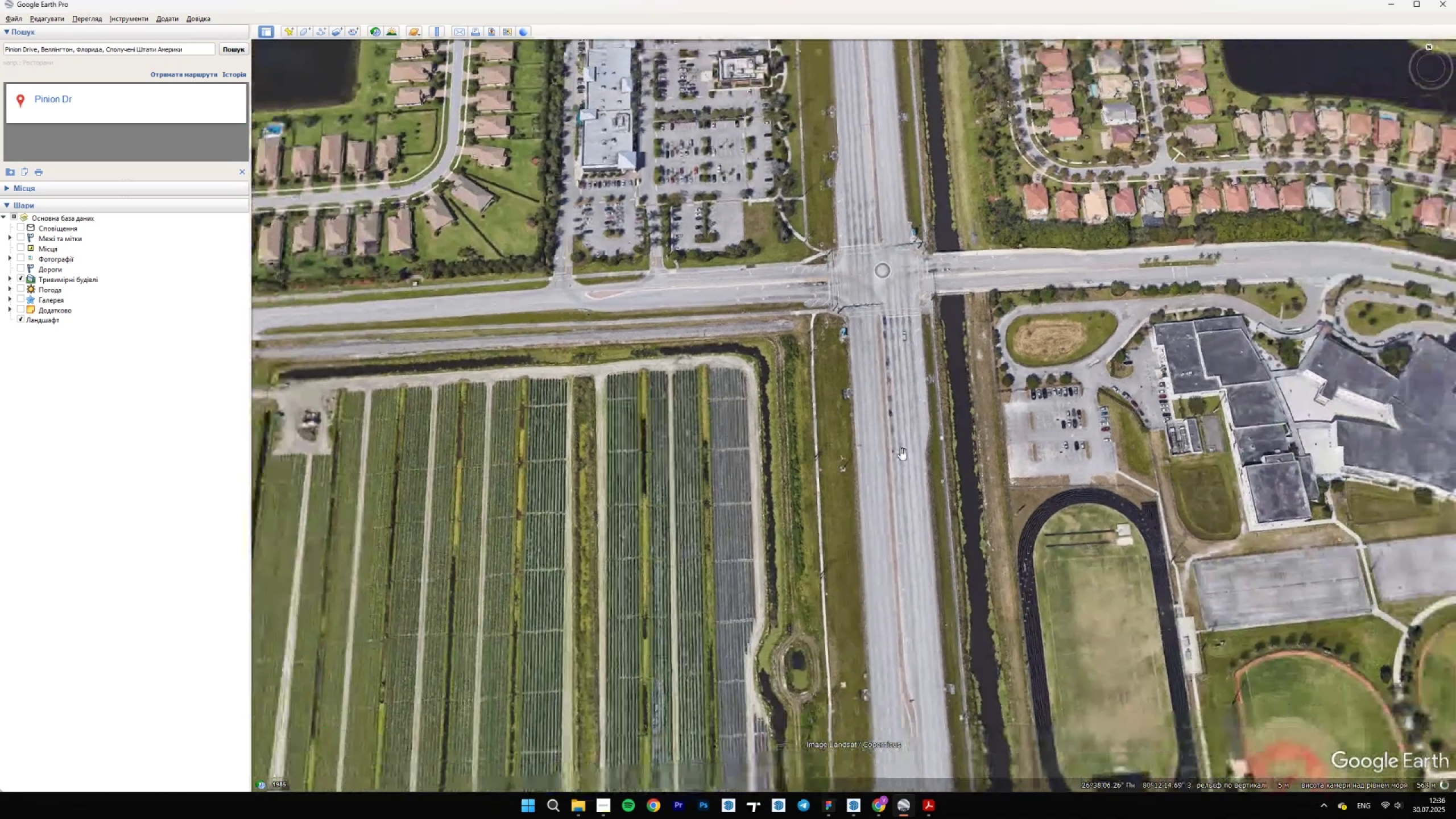 
left_click_drag(start_coordinate=[907, 490], to_coordinate=[833, 151])
 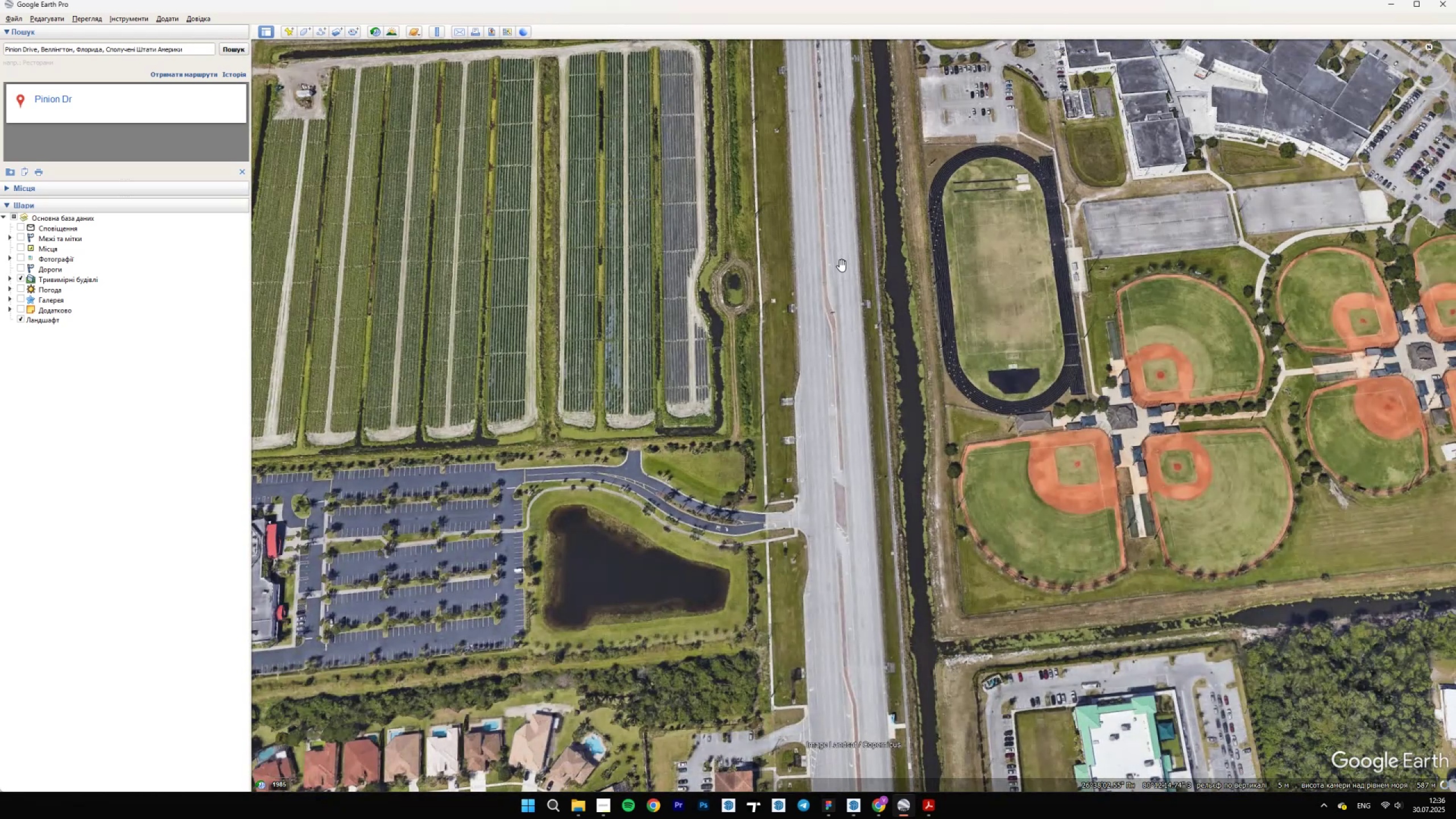 
left_click_drag(start_coordinate=[847, 505], to_coordinate=[821, 523])
 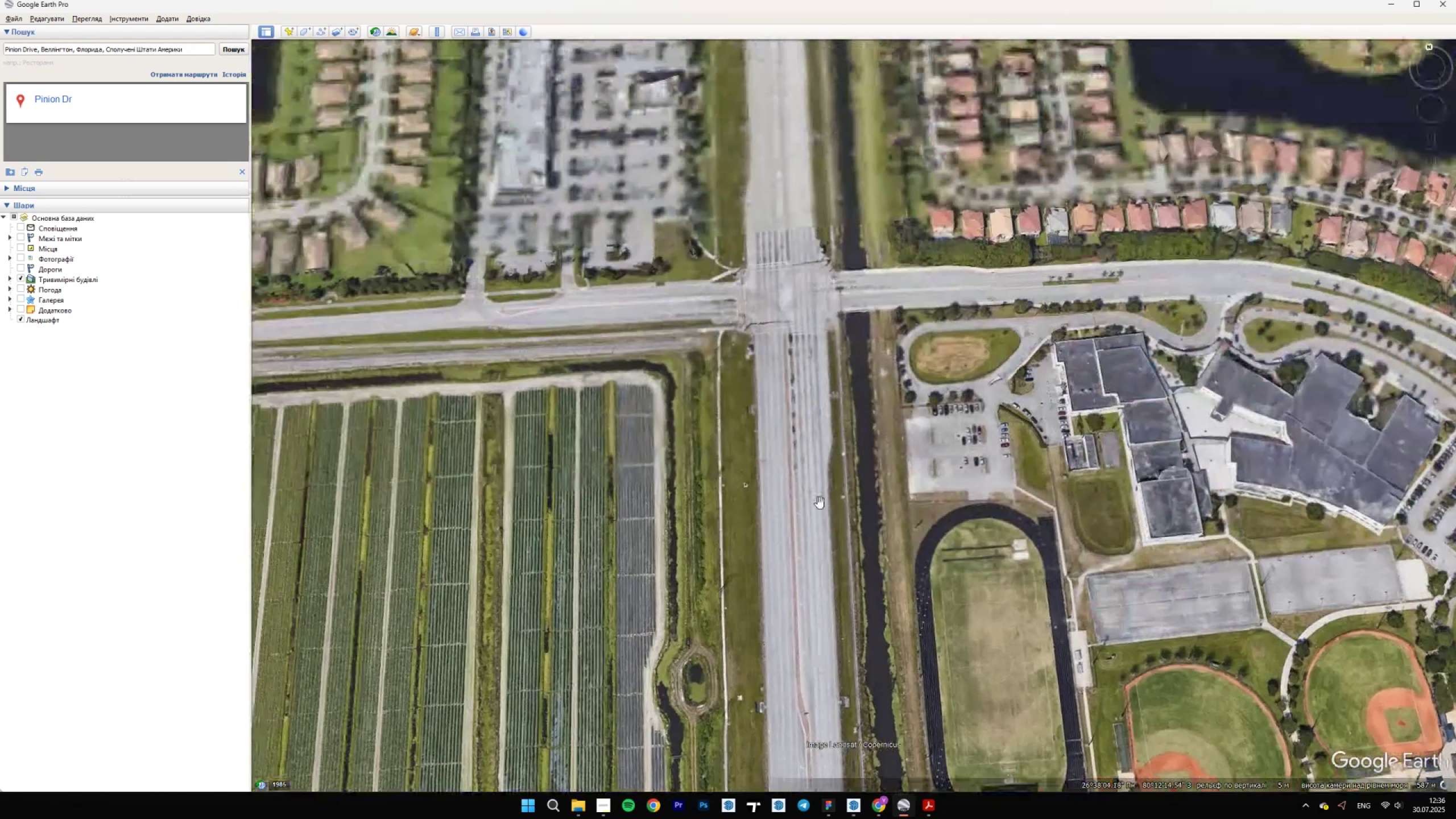 
left_click_drag(start_coordinate=[812, 321], to_coordinate=[820, 261])
 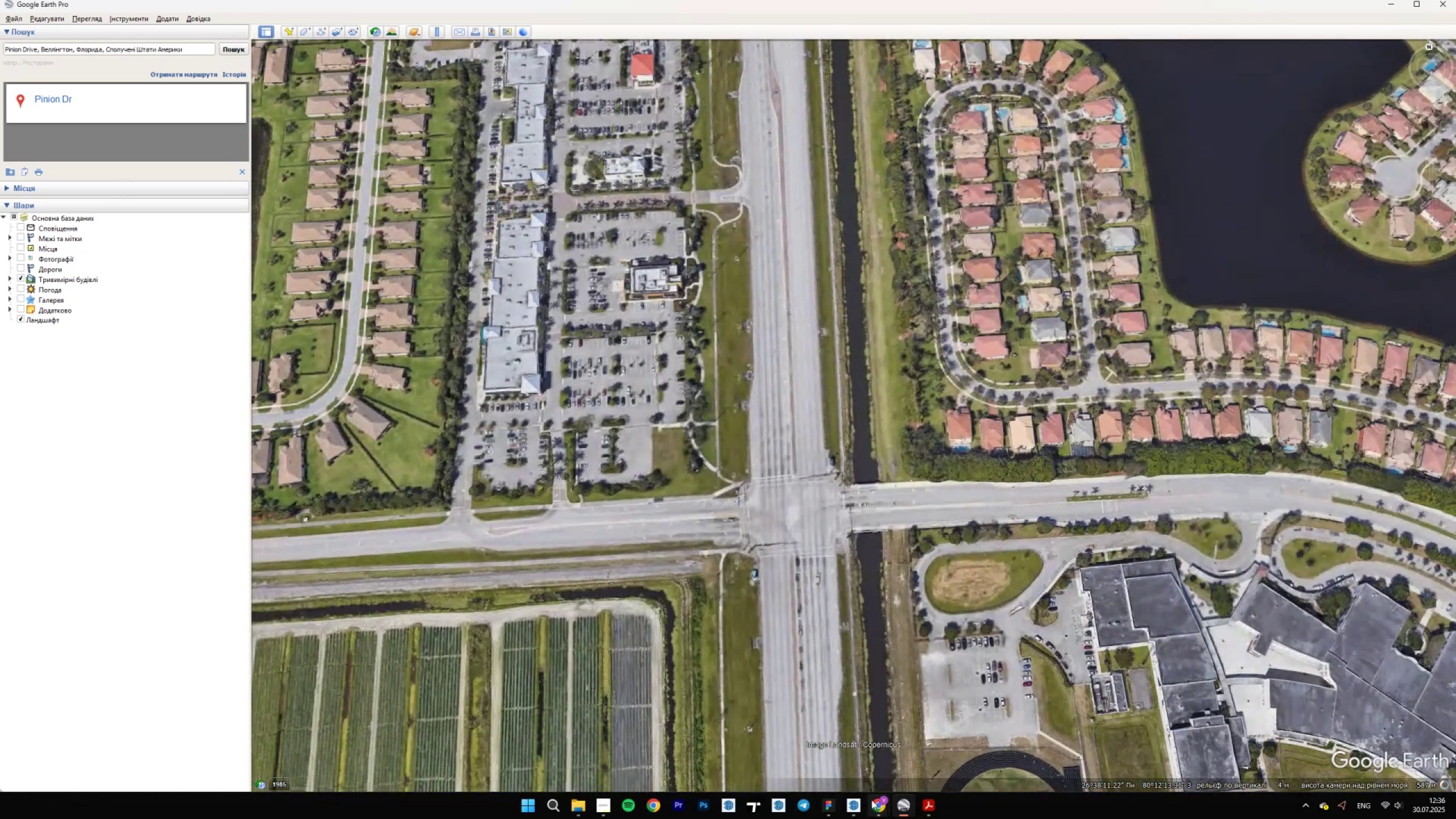 
left_click([864, 800])
 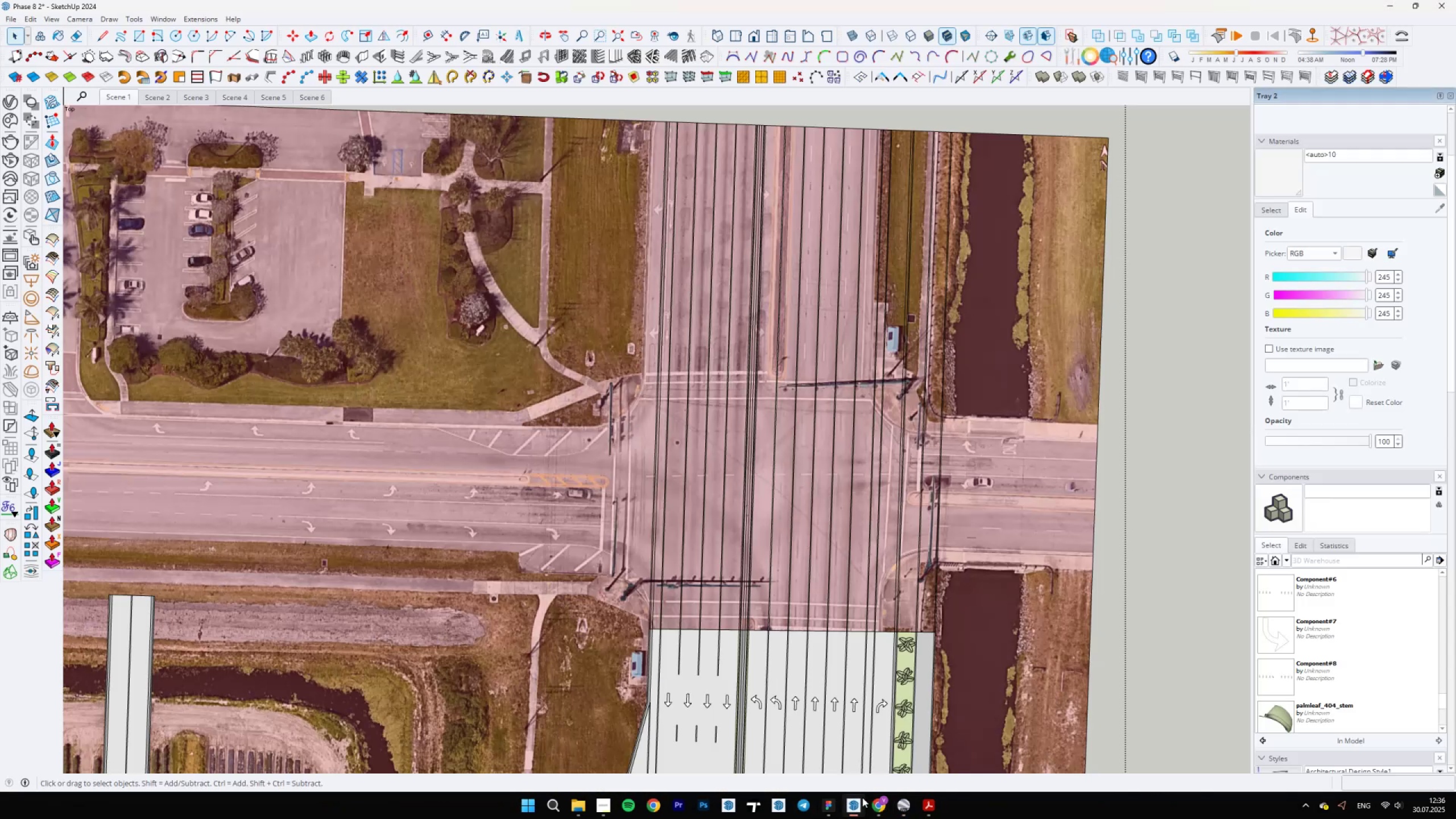 
scroll: coordinate [756, 737], scroll_direction: down, amount: 21.0
 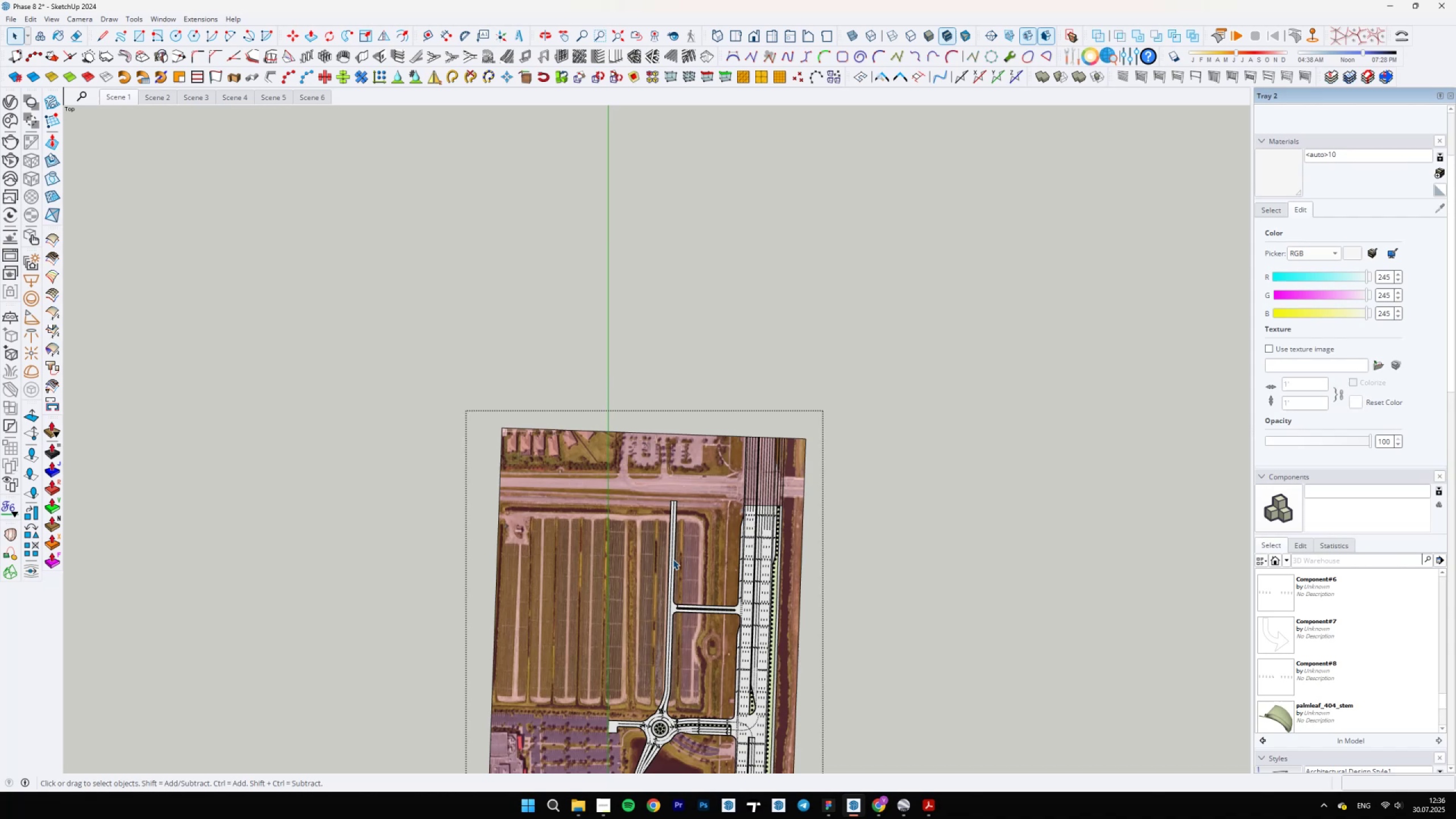 
scroll: coordinate [870, 624], scroll_direction: up, amount: 19.0
 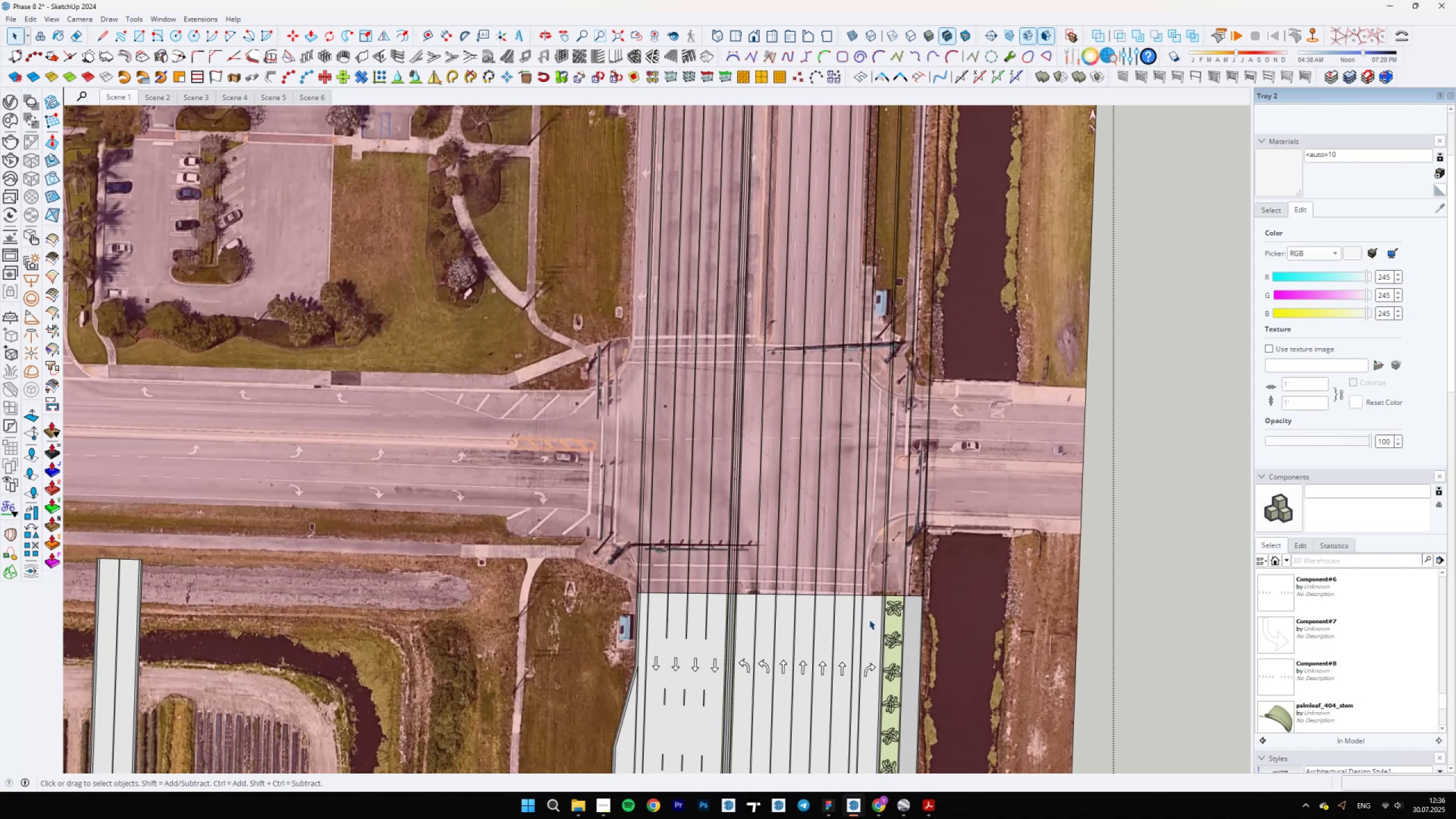 
scroll: coordinate [854, 492], scroll_direction: down, amount: 5.0
 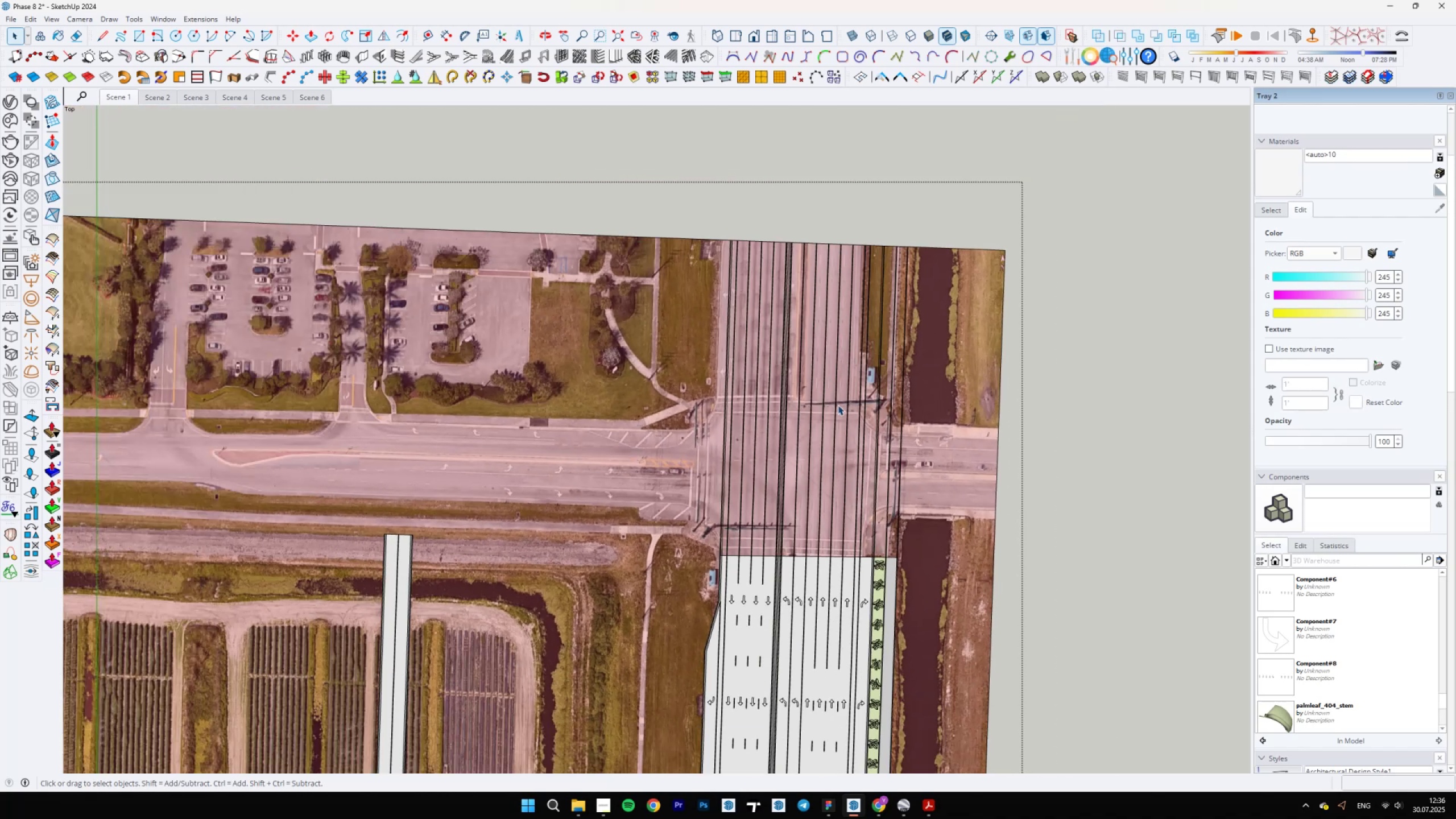 
scroll: coordinate [819, 659], scroll_direction: up, amount: 16.0
 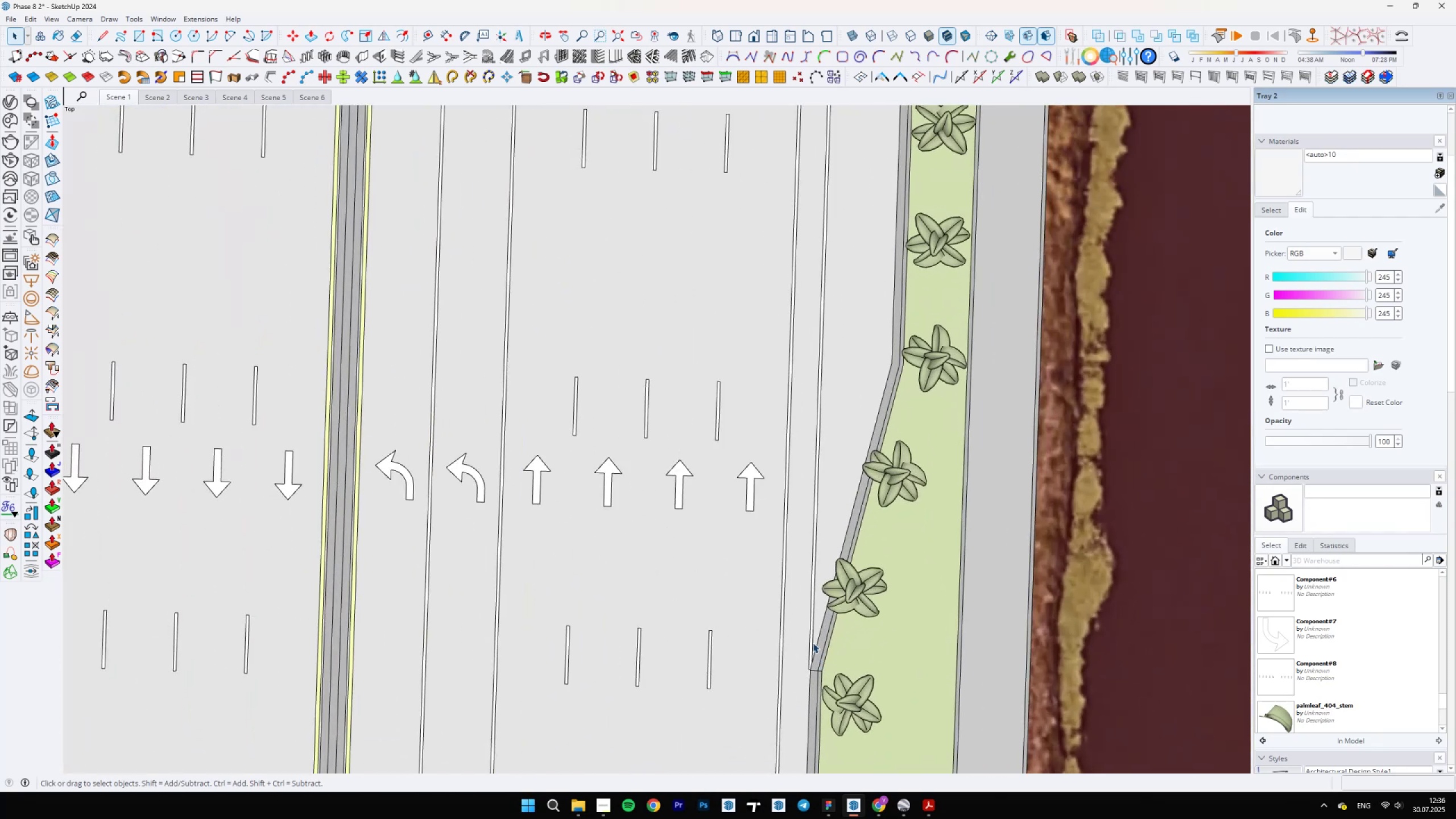 
scroll: coordinate [821, 403], scroll_direction: down, amount: 21.0
 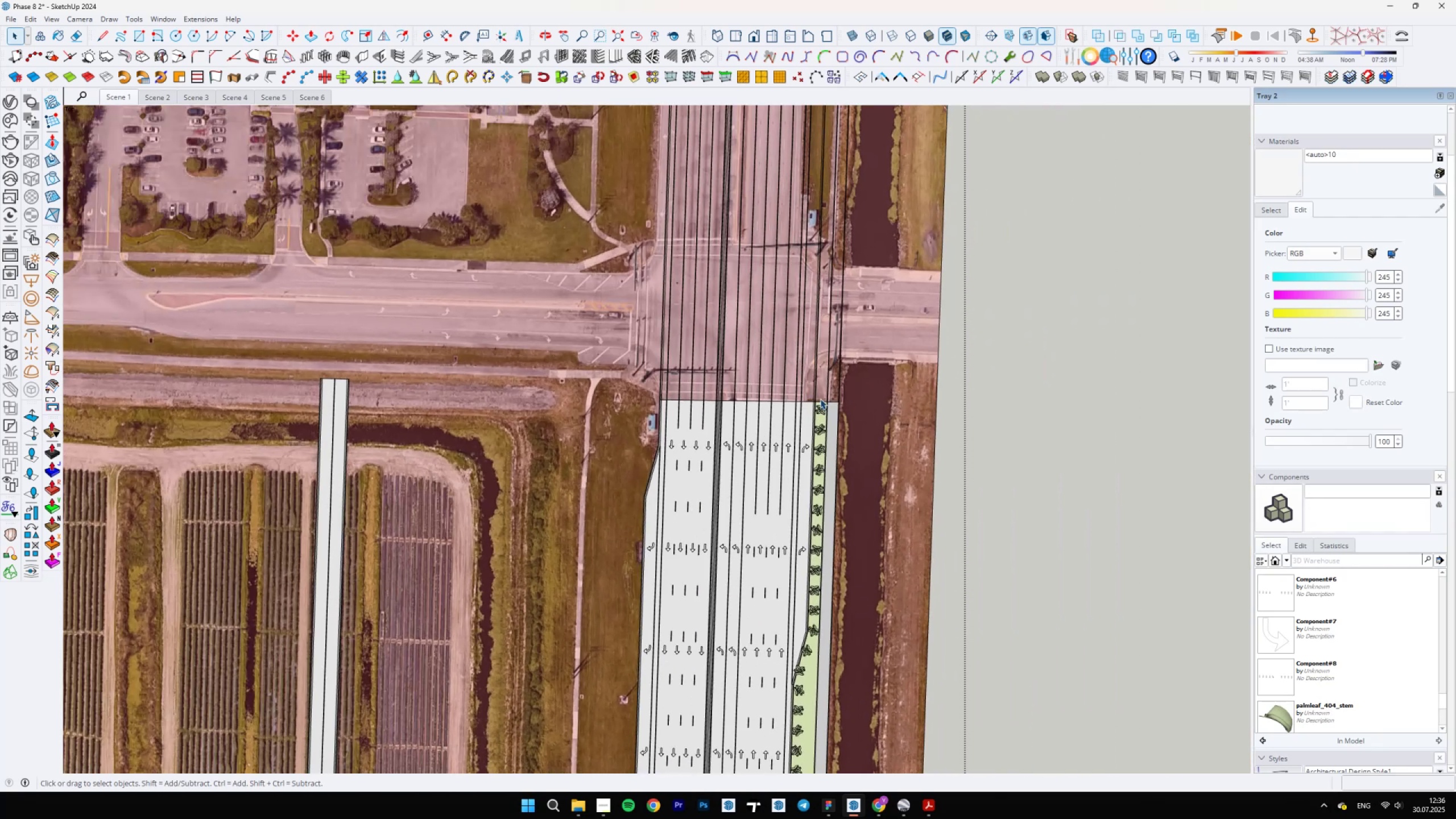 
scroll: coordinate [774, 463], scroll_direction: up, amount: 7.0
 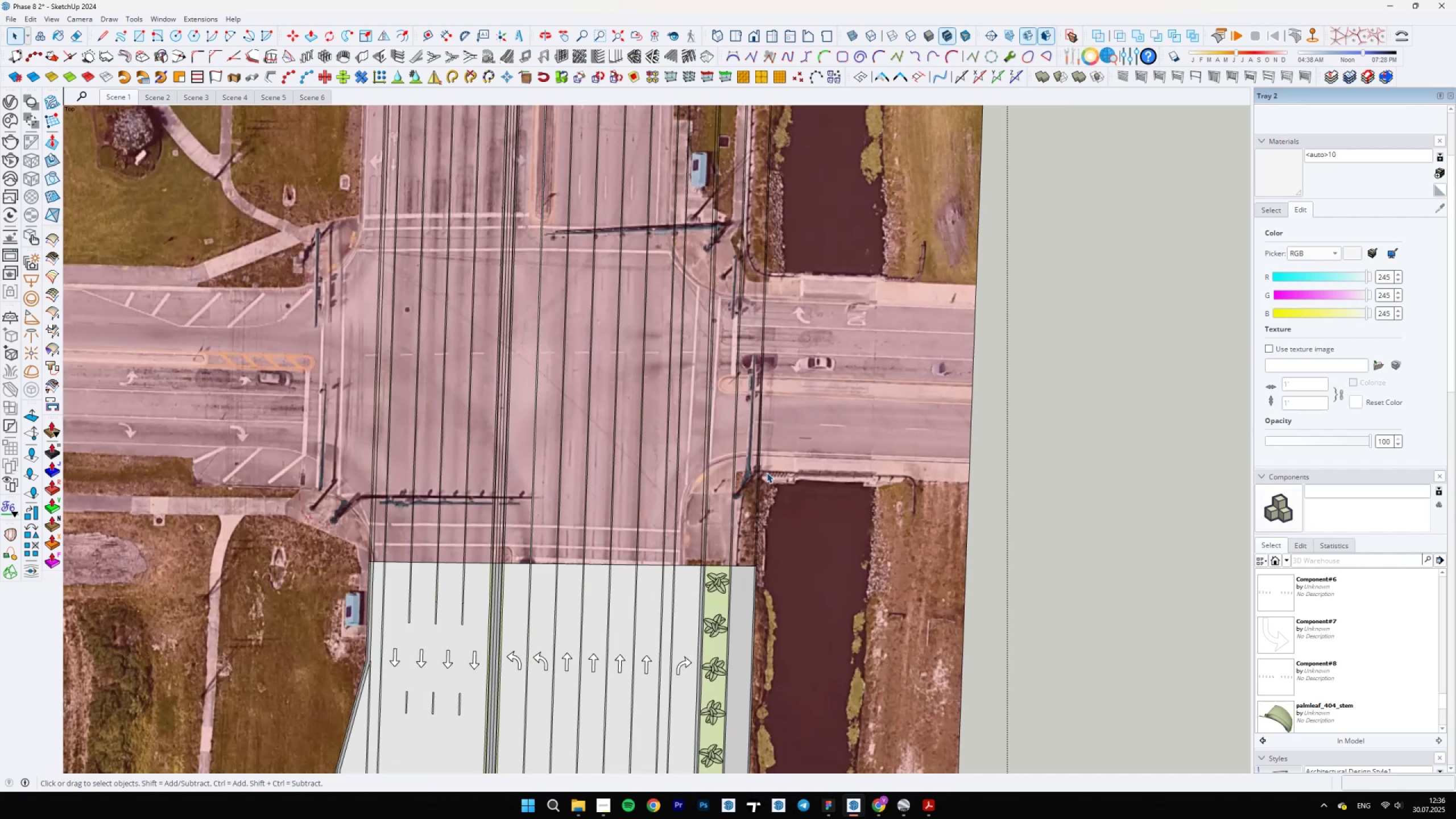 
scroll: coordinate [864, 540], scroll_direction: down, amount: 9.0
 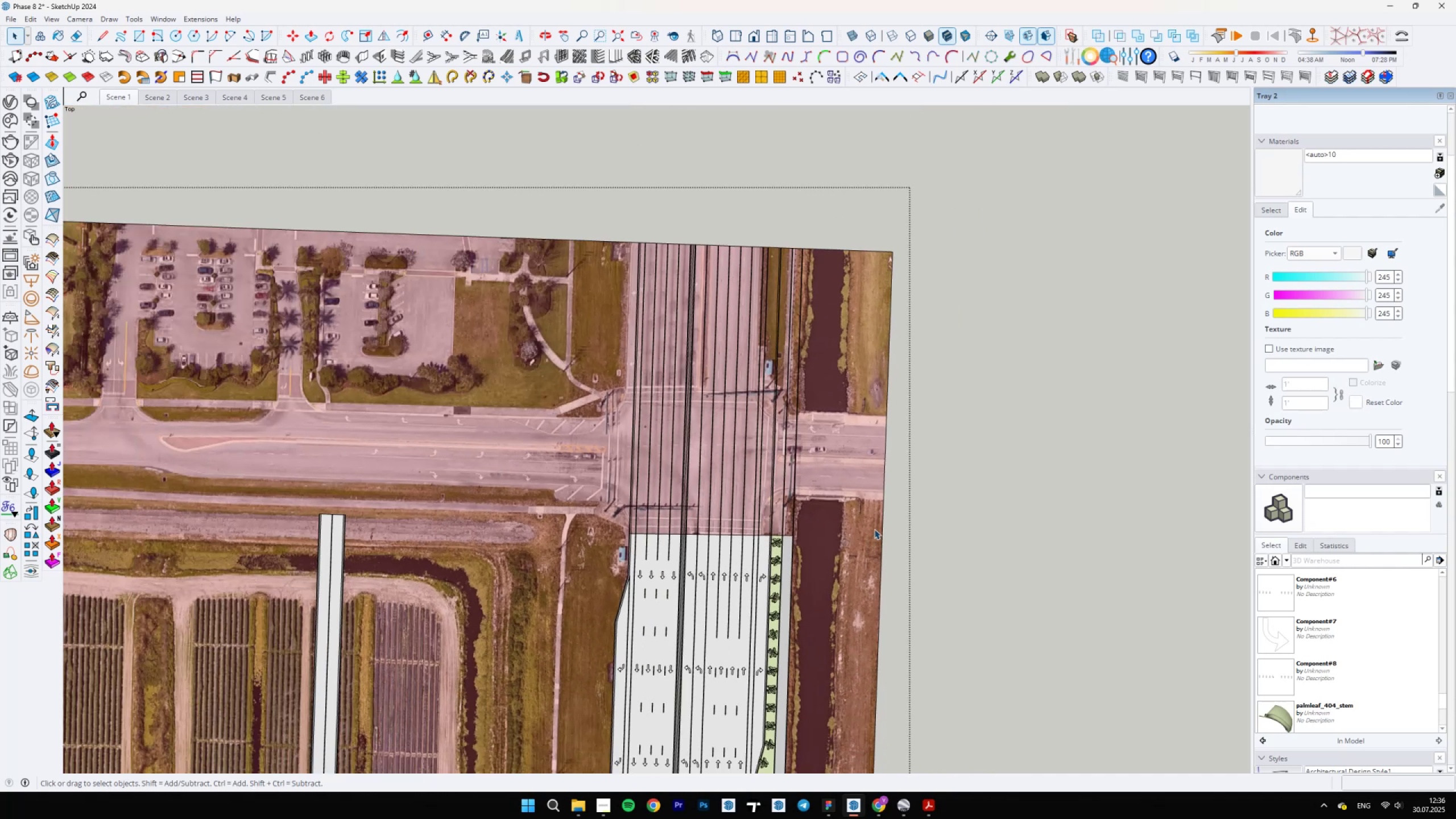 
scroll: coordinate [886, 486], scroll_direction: up, amount: 9.0
 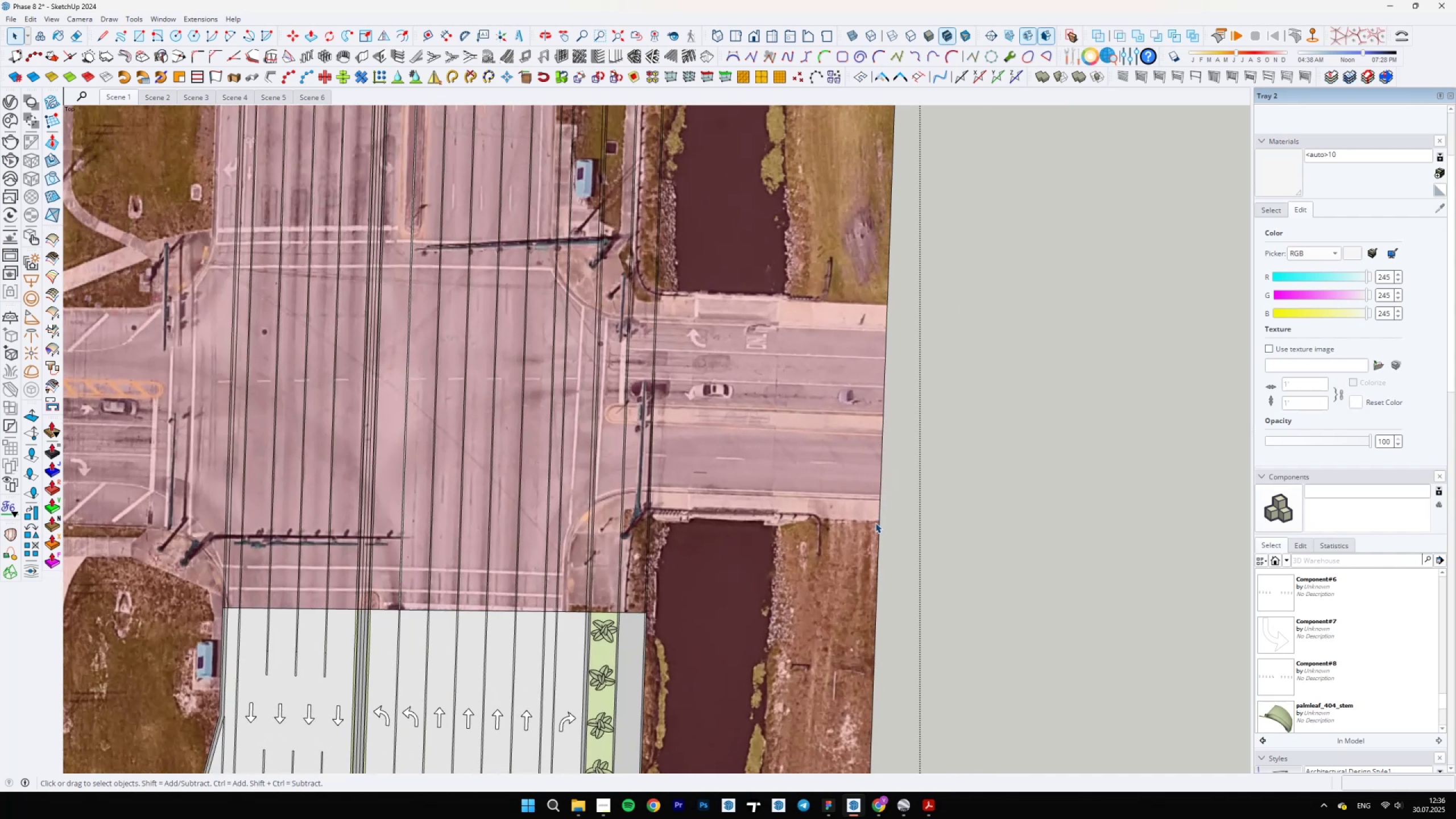 
scroll: coordinate [873, 537], scroll_direction: down, amount: 10.0
 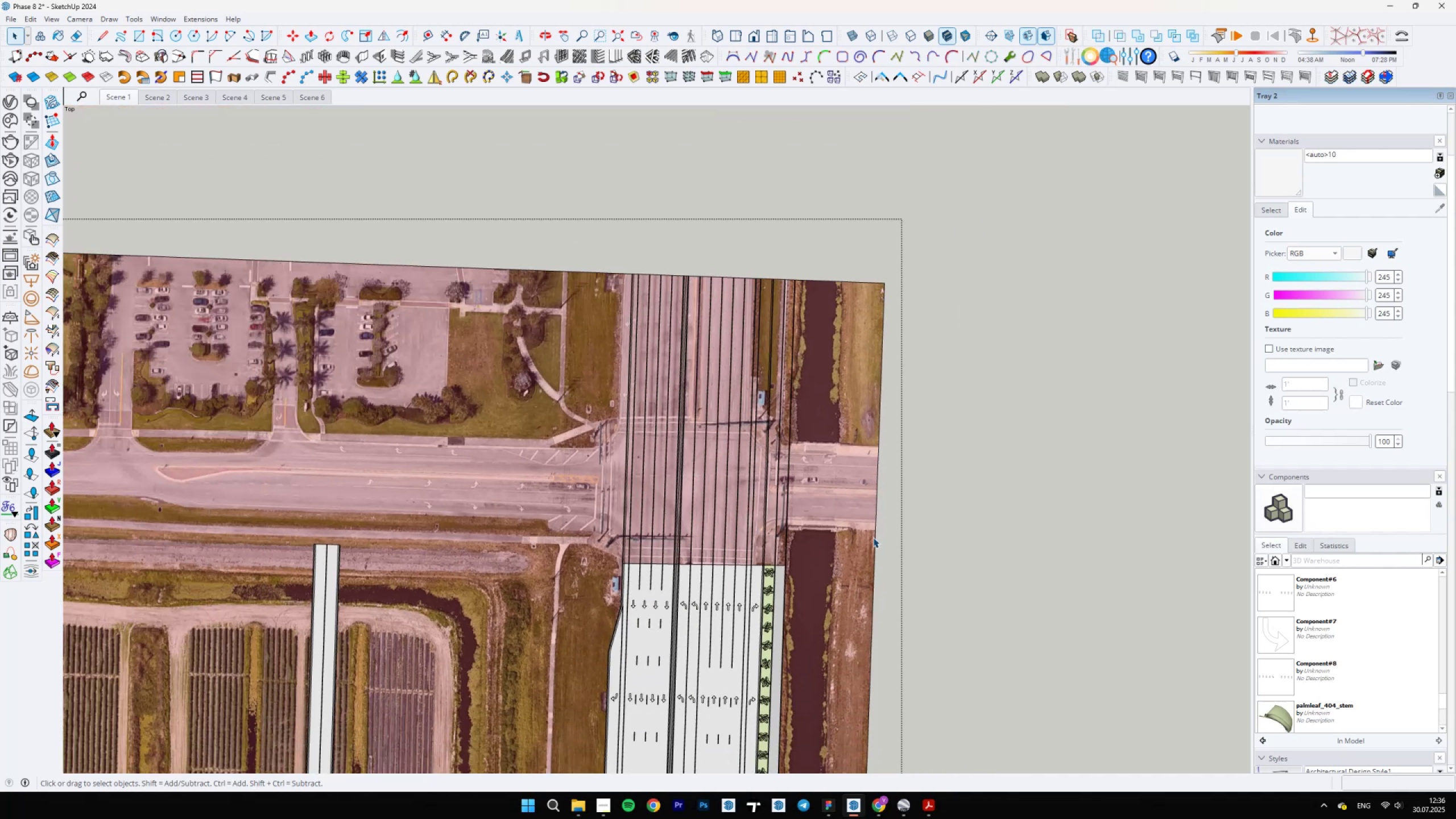 
scroll: coordinate [909, 497], scroll_direction: up, amount: 21.0
 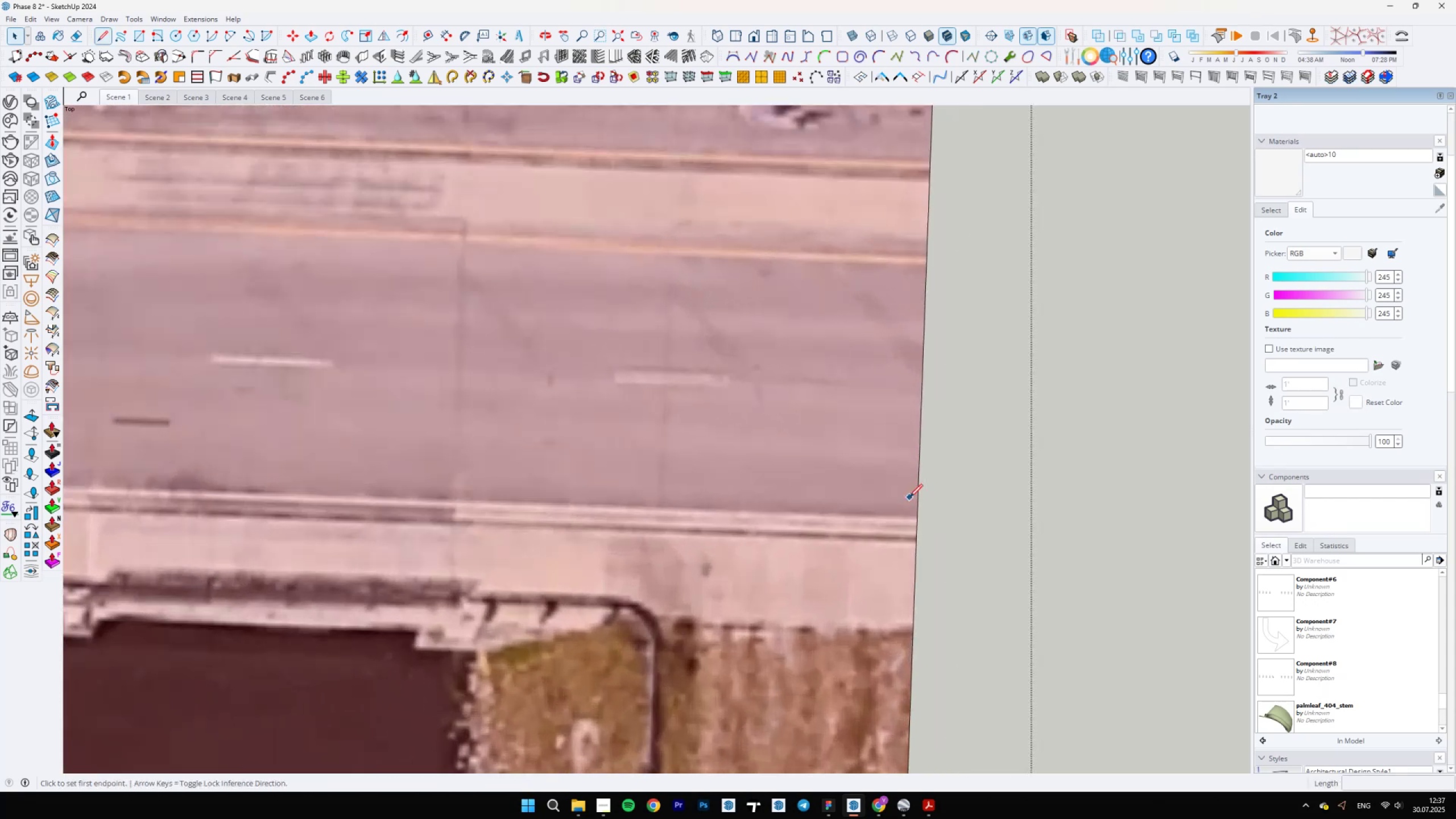 
key(Alt+AltRight)
 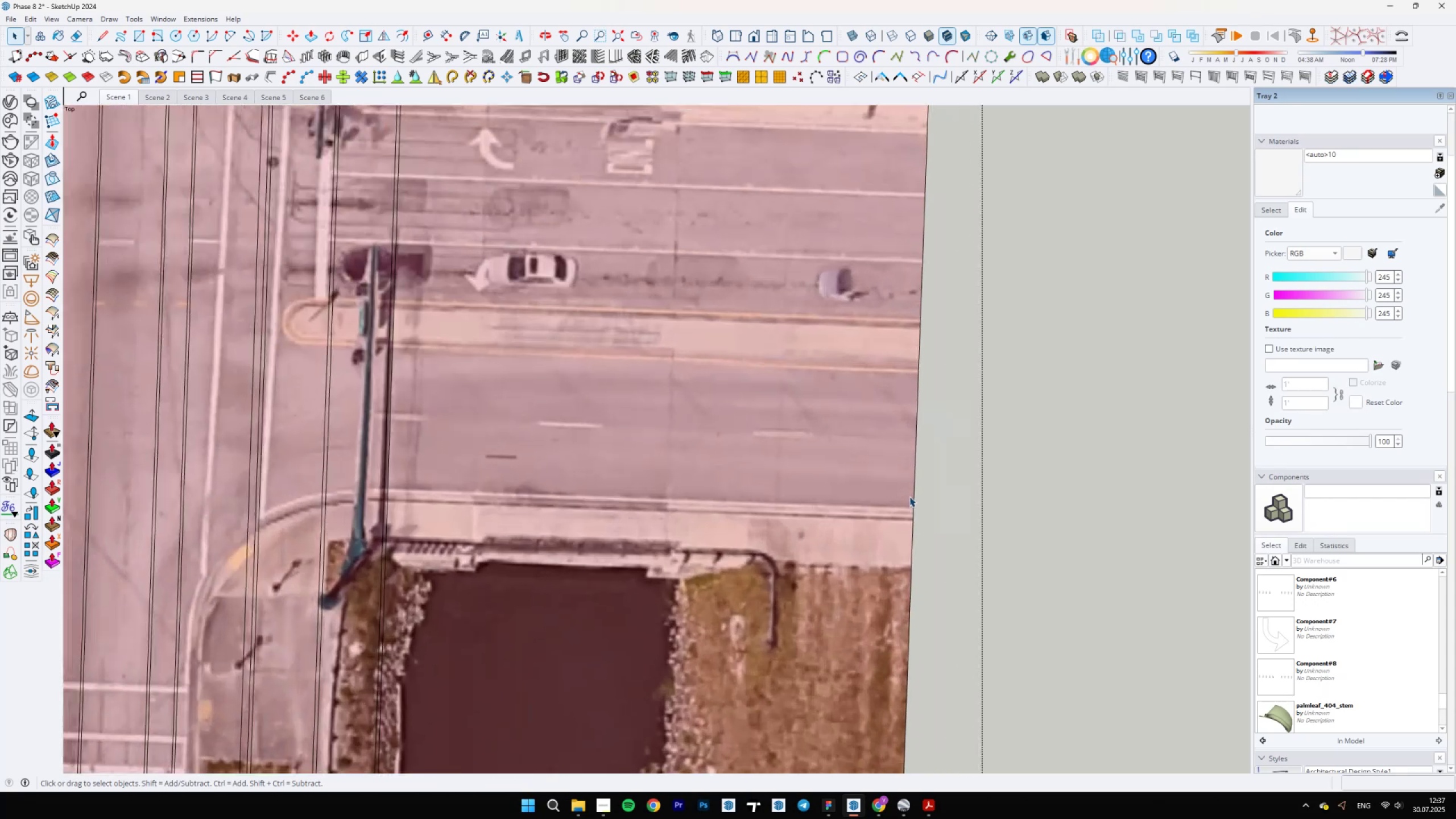 
key(L)
 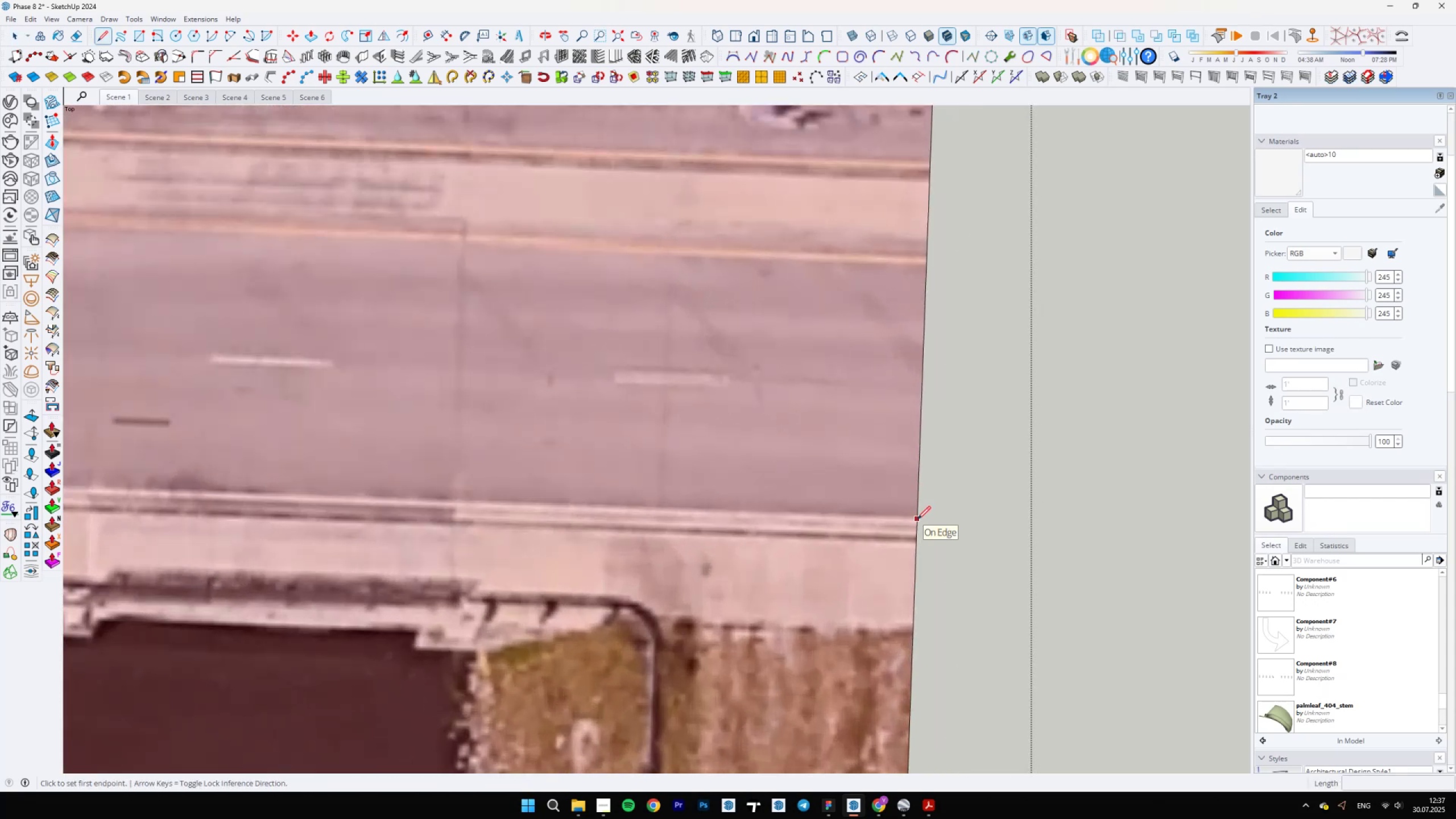 
left_click([917, 520])
 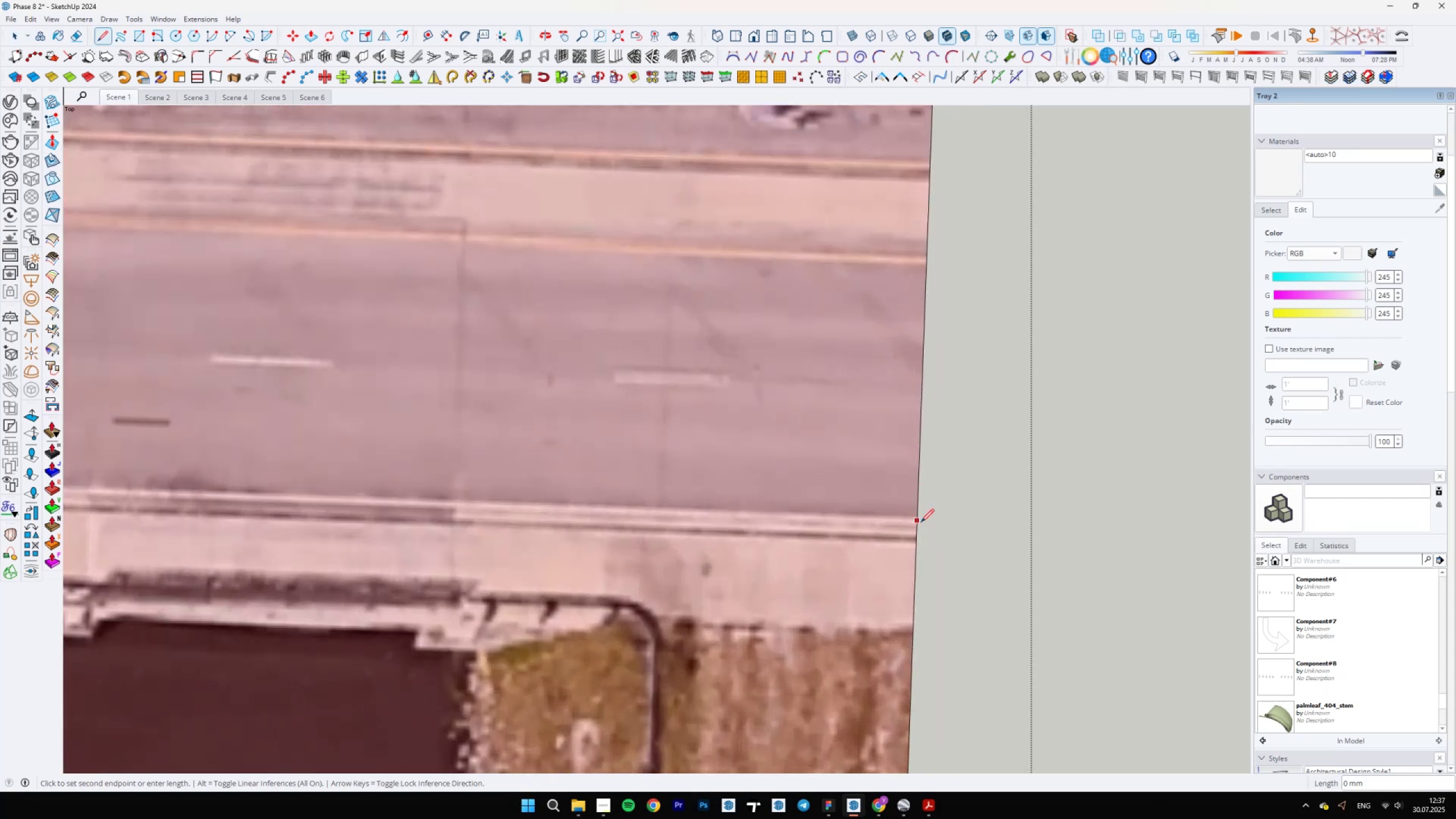 
scroll: coordinate [1011, 536], scroll_direction: down, amount: 13.0
 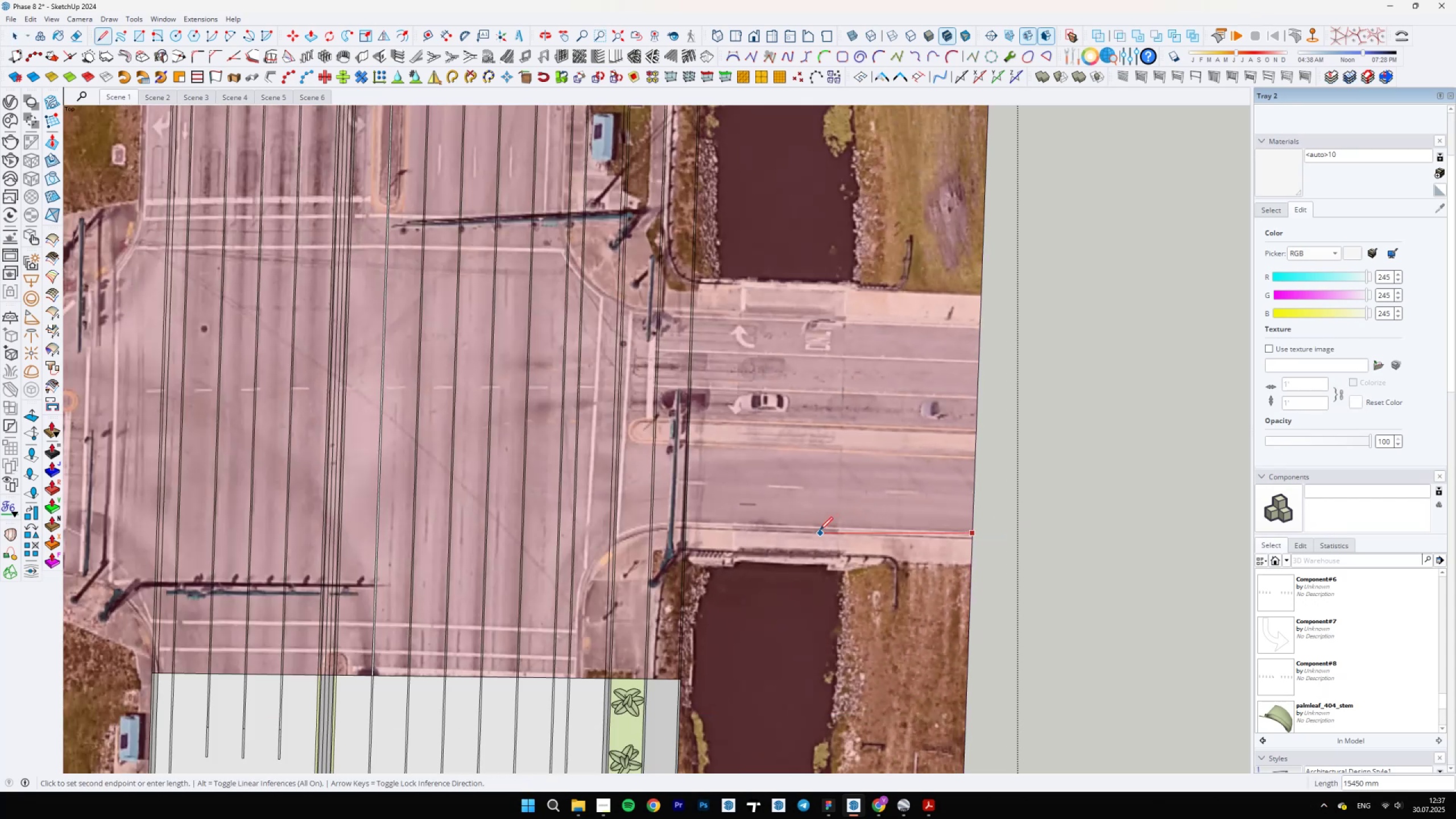 
hold_key(key=ShiftLeft, duration=1.53)
scroll: coordinate [949, 563], scroll_direction: down, amount: 17.0
 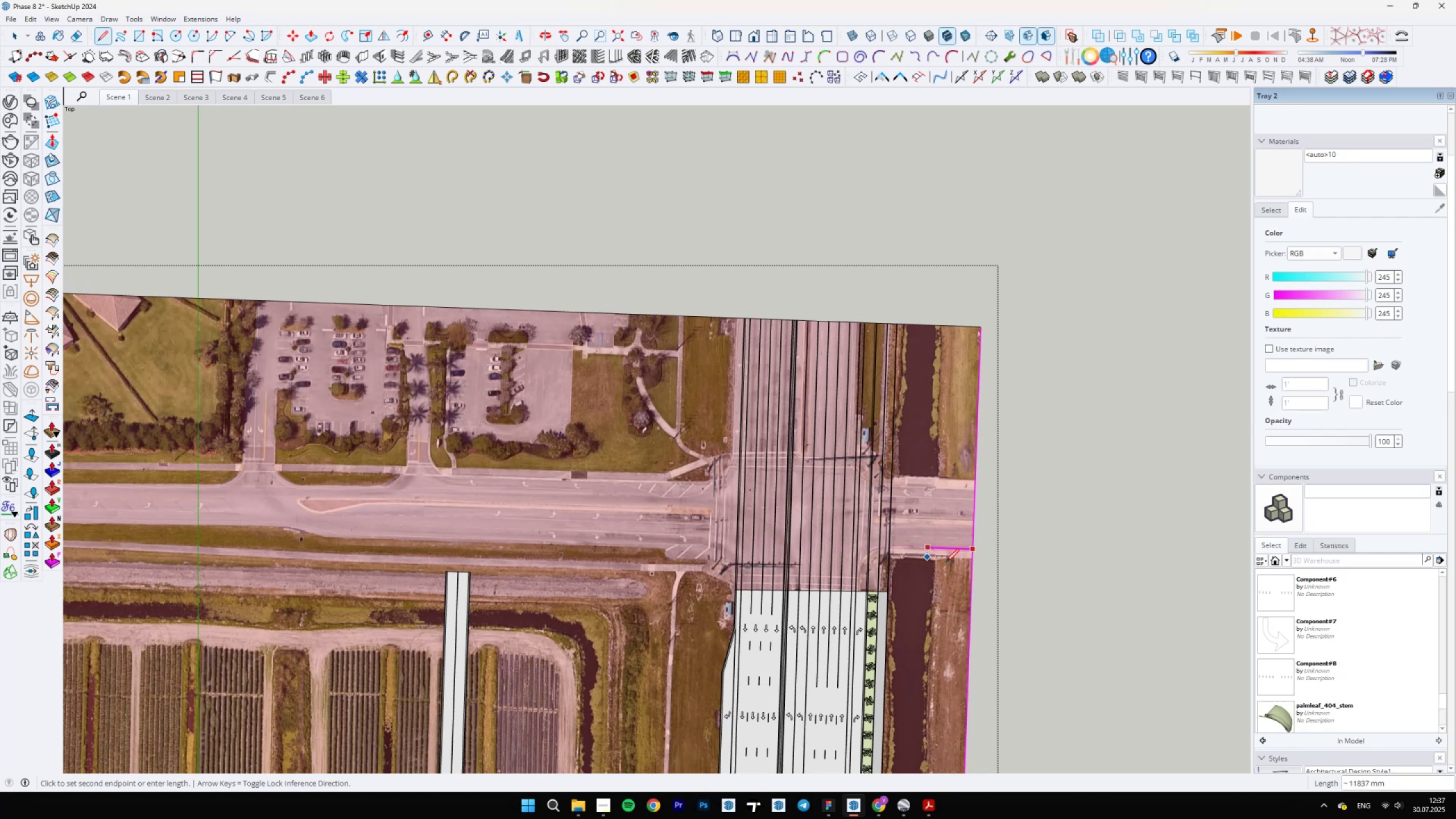 
hold_key(key=ShiftLeft, duration=1.53)
scroll: coordinate [716, 559], scroll_direction: down, amount: 6.0
 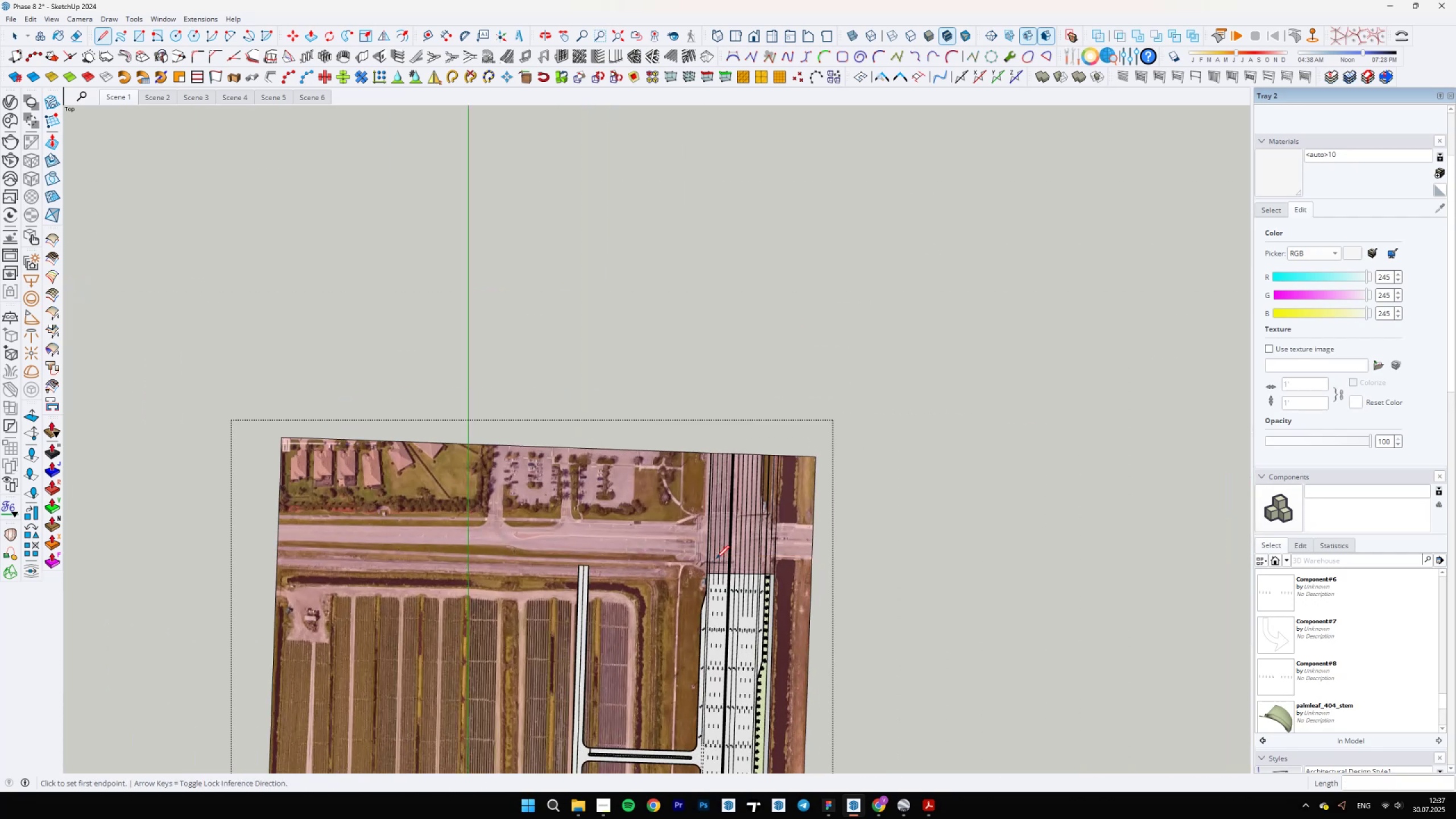 
hold_key(key=ShiftLeft, duration=1.51)
 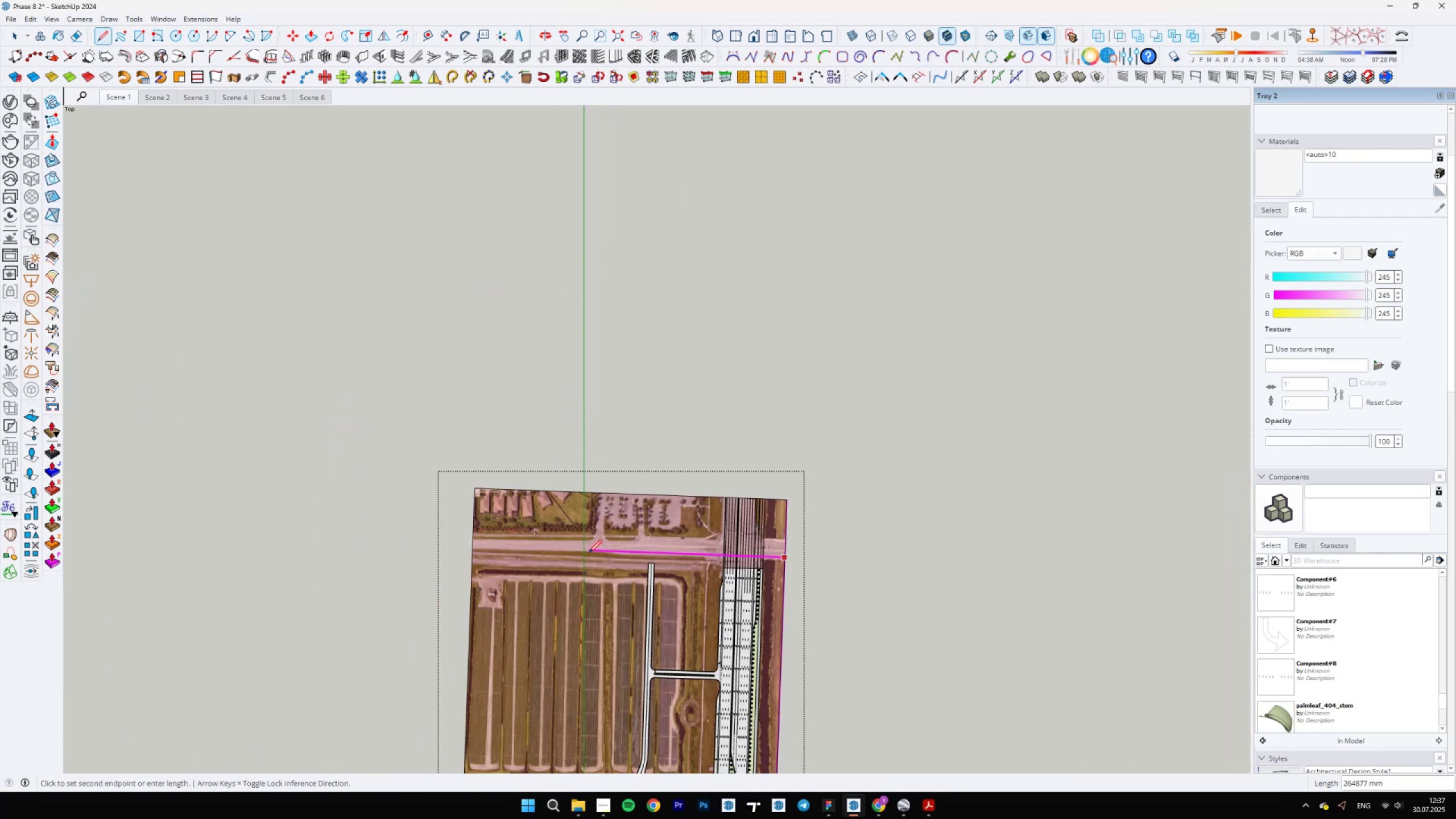 
key(Shift+ShiftLeft)
 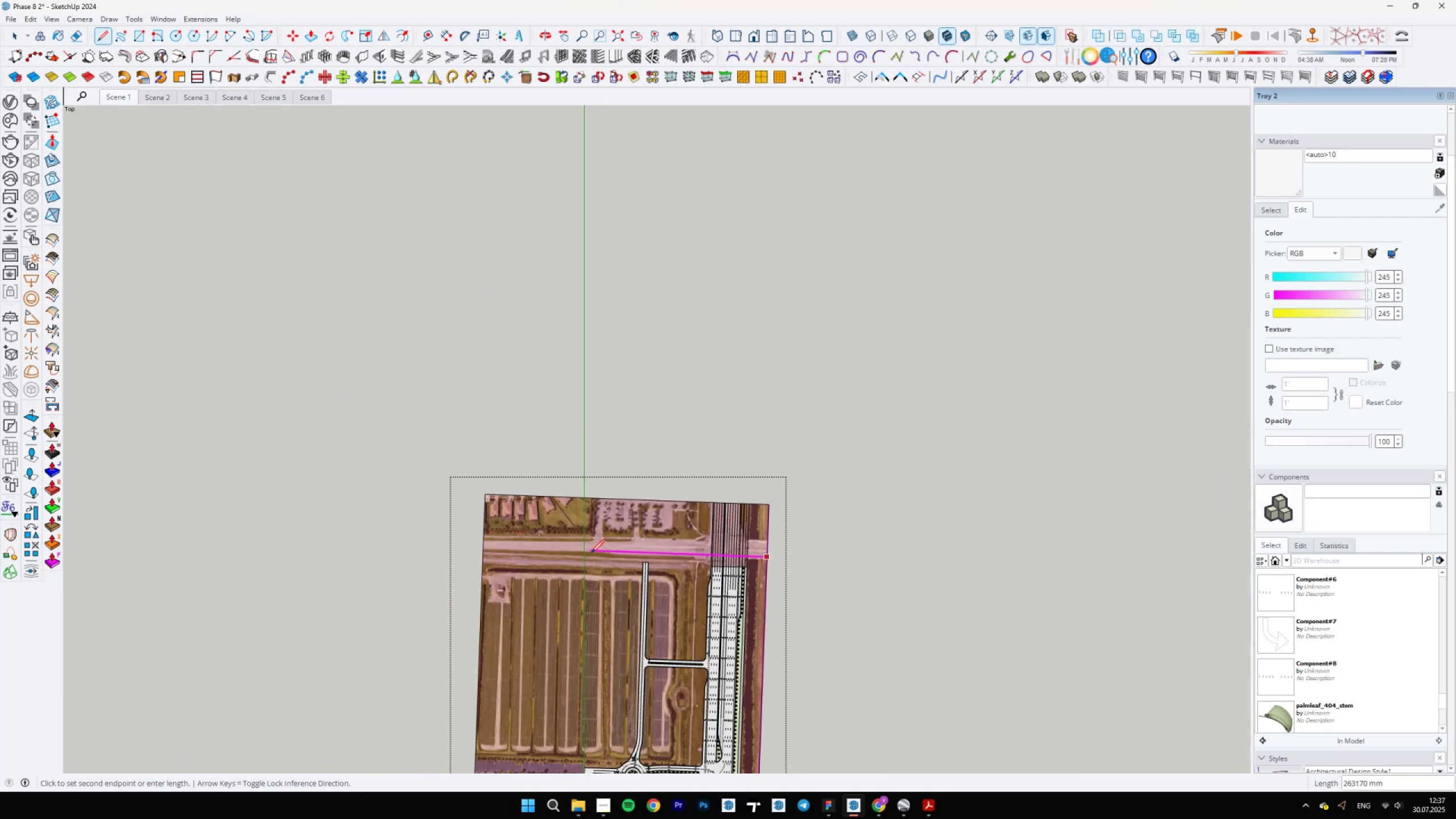 
key(Shift+ShiftLeft)
 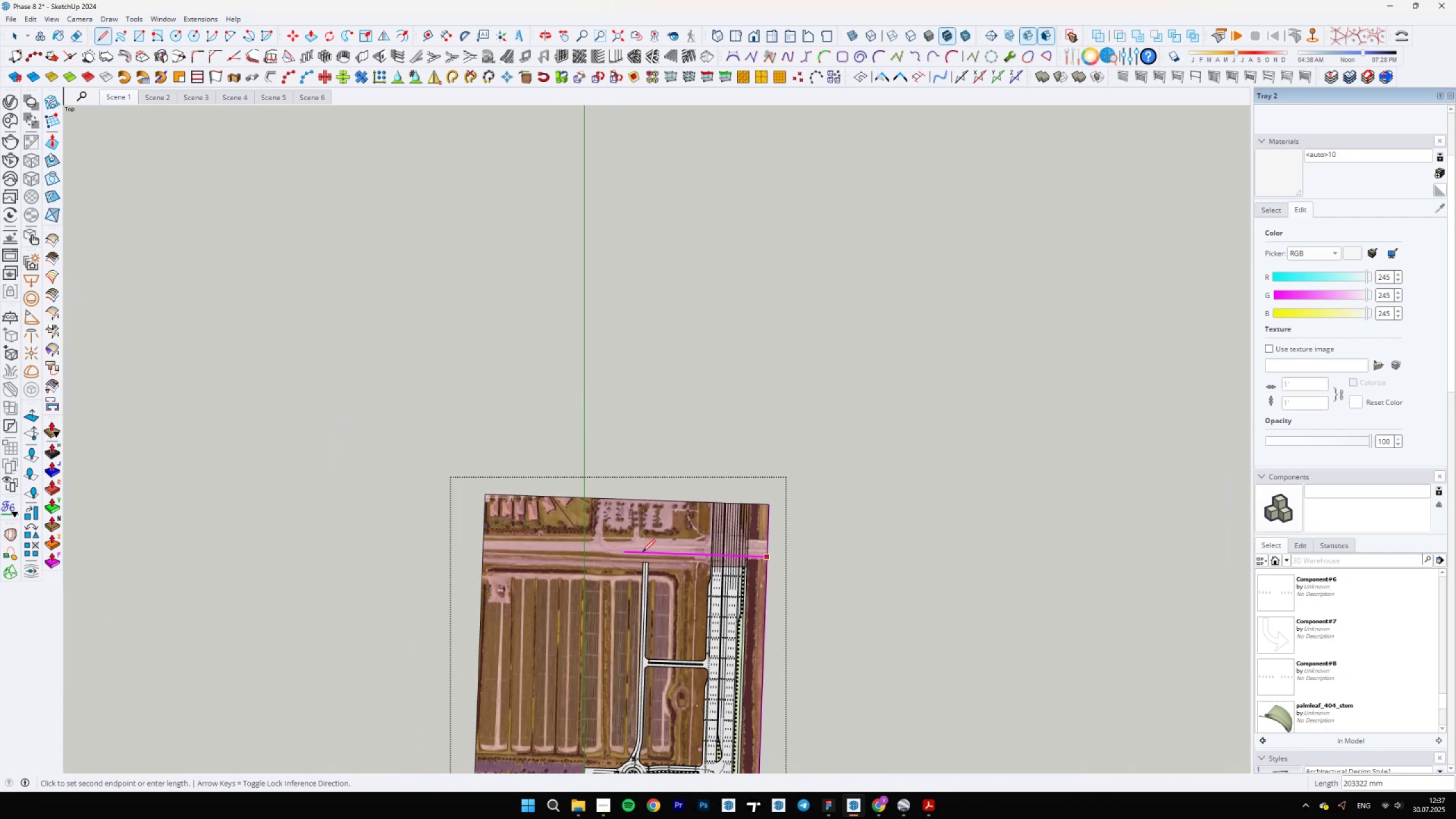 
key(Shift+ShiftLeft)
 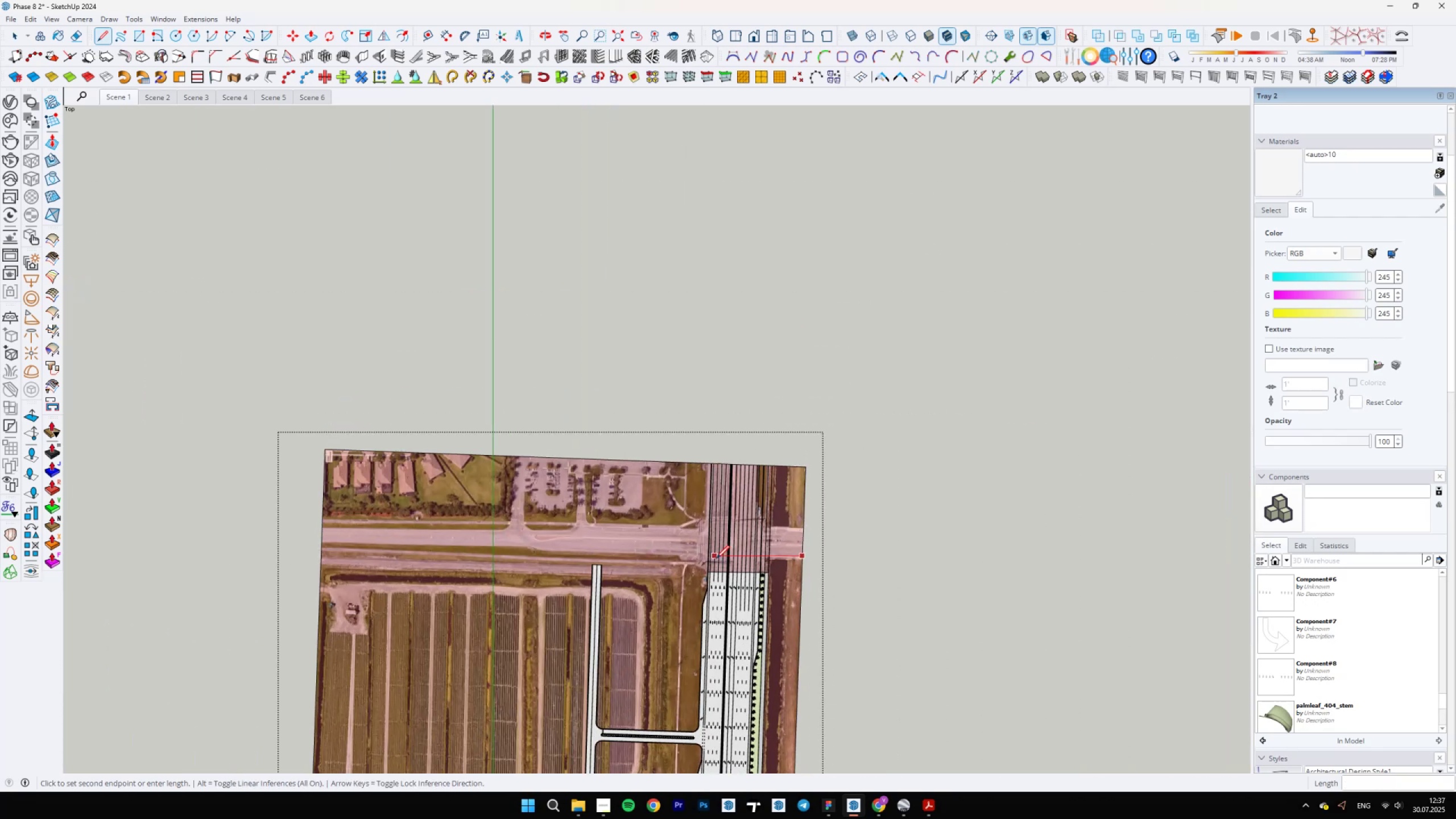 
key(Escape)
 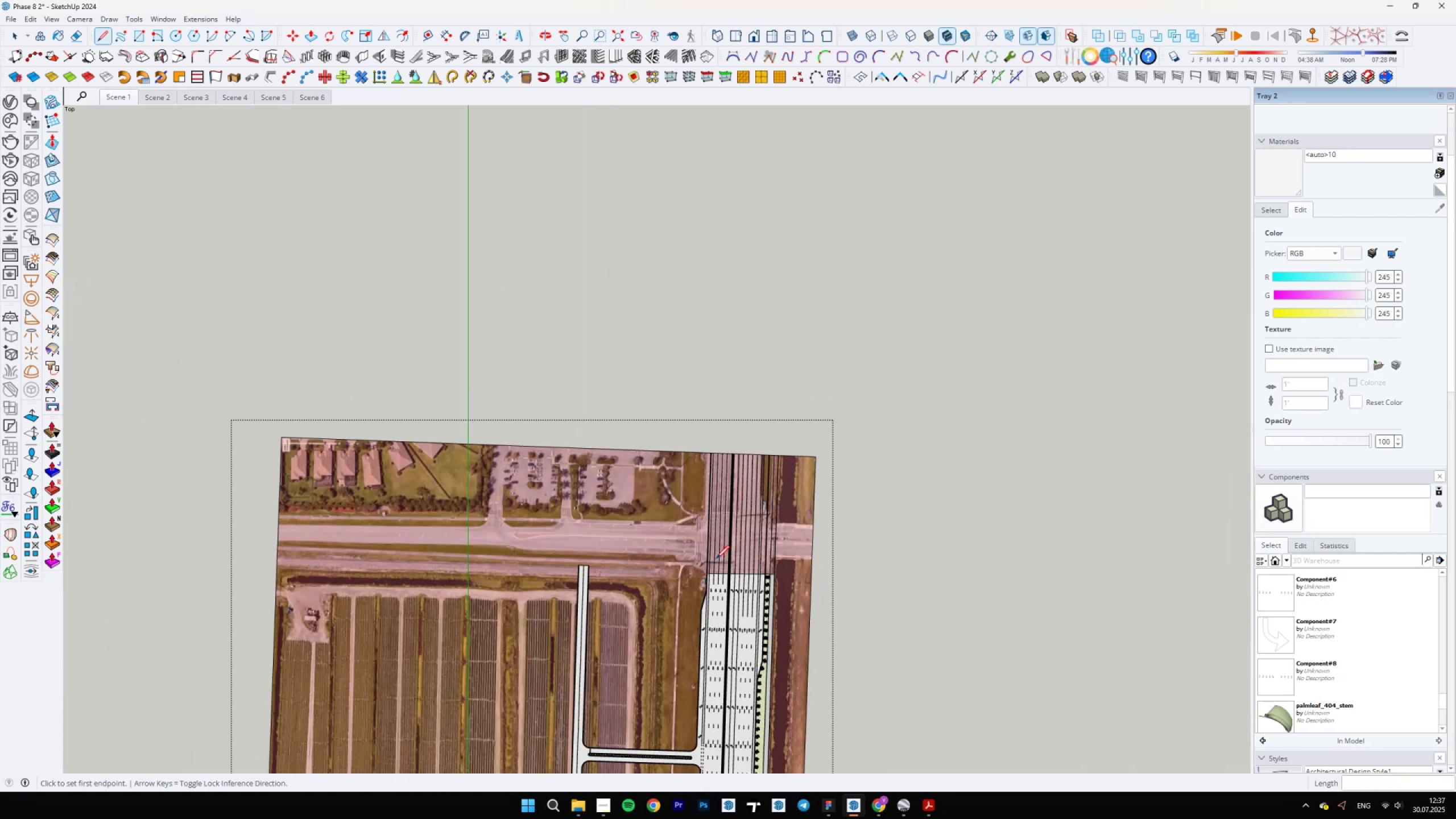 
scroll: coordinate [403, 497], scroll_direction: up, amount: 12.0
 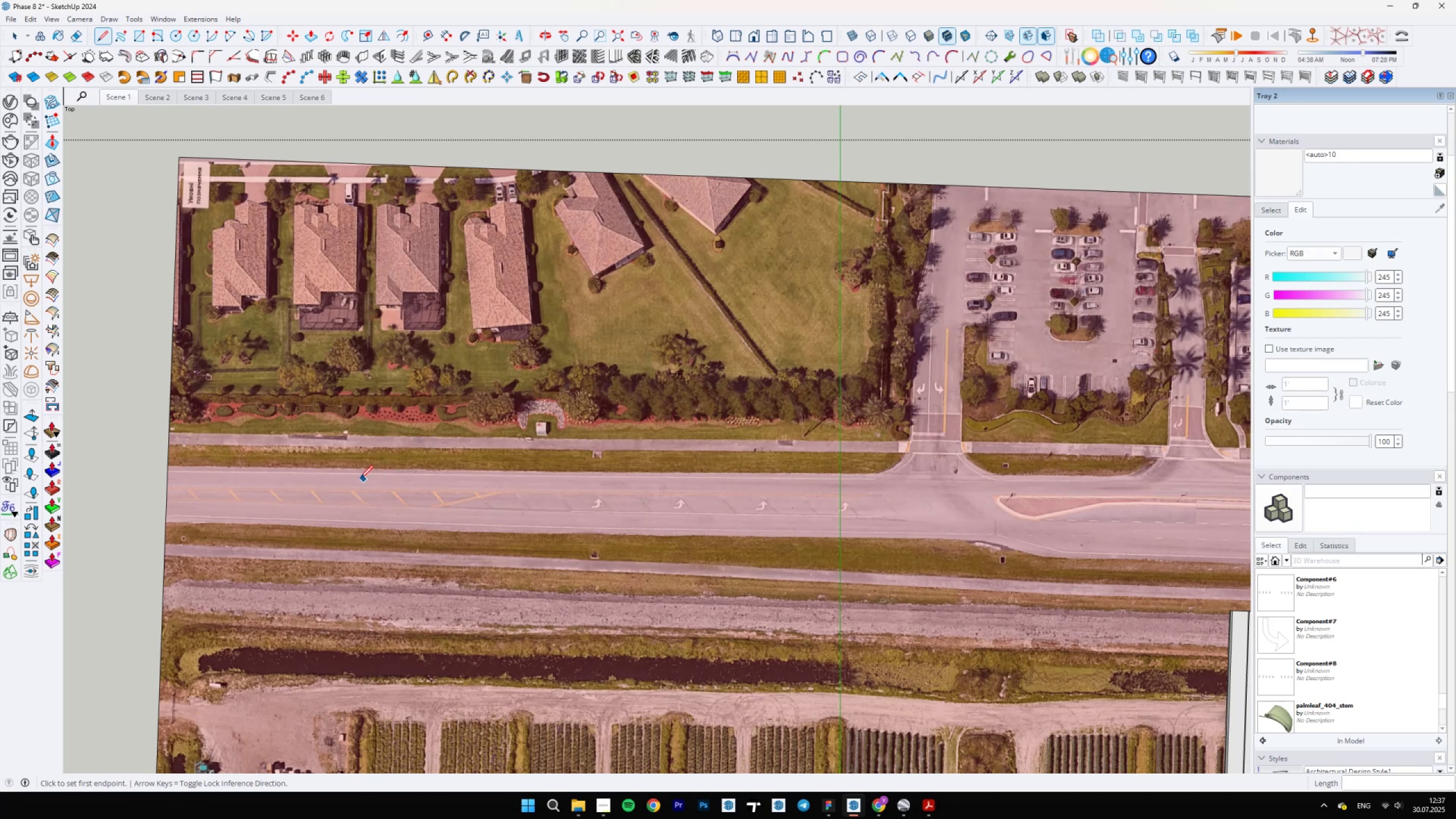 
scroll: coordinate [267, 476], scroll_direction: down, amount: 5.0
 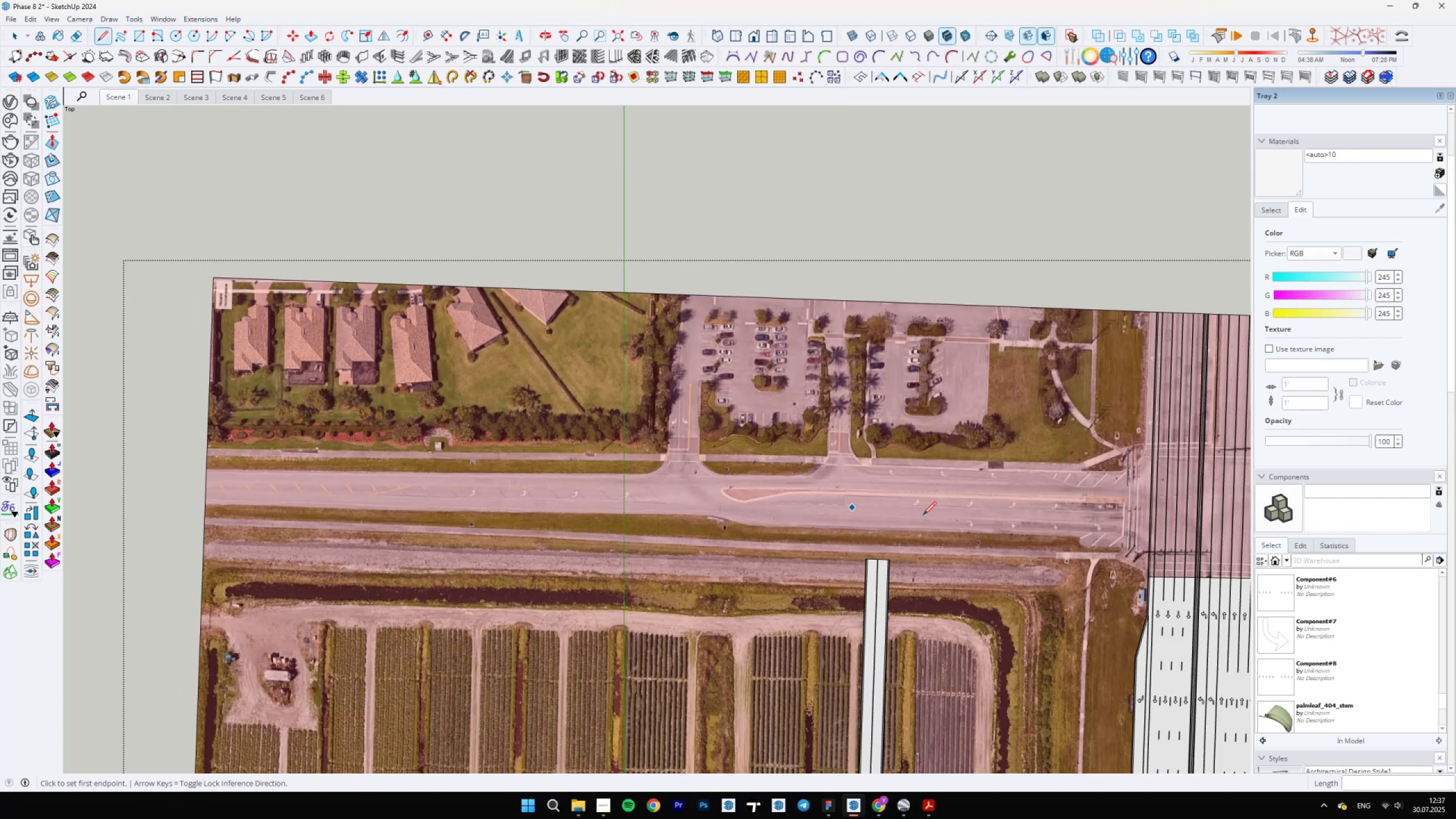 
scroll: coordinate [1063, 541], scroll_direction: up, amount: 10.0
 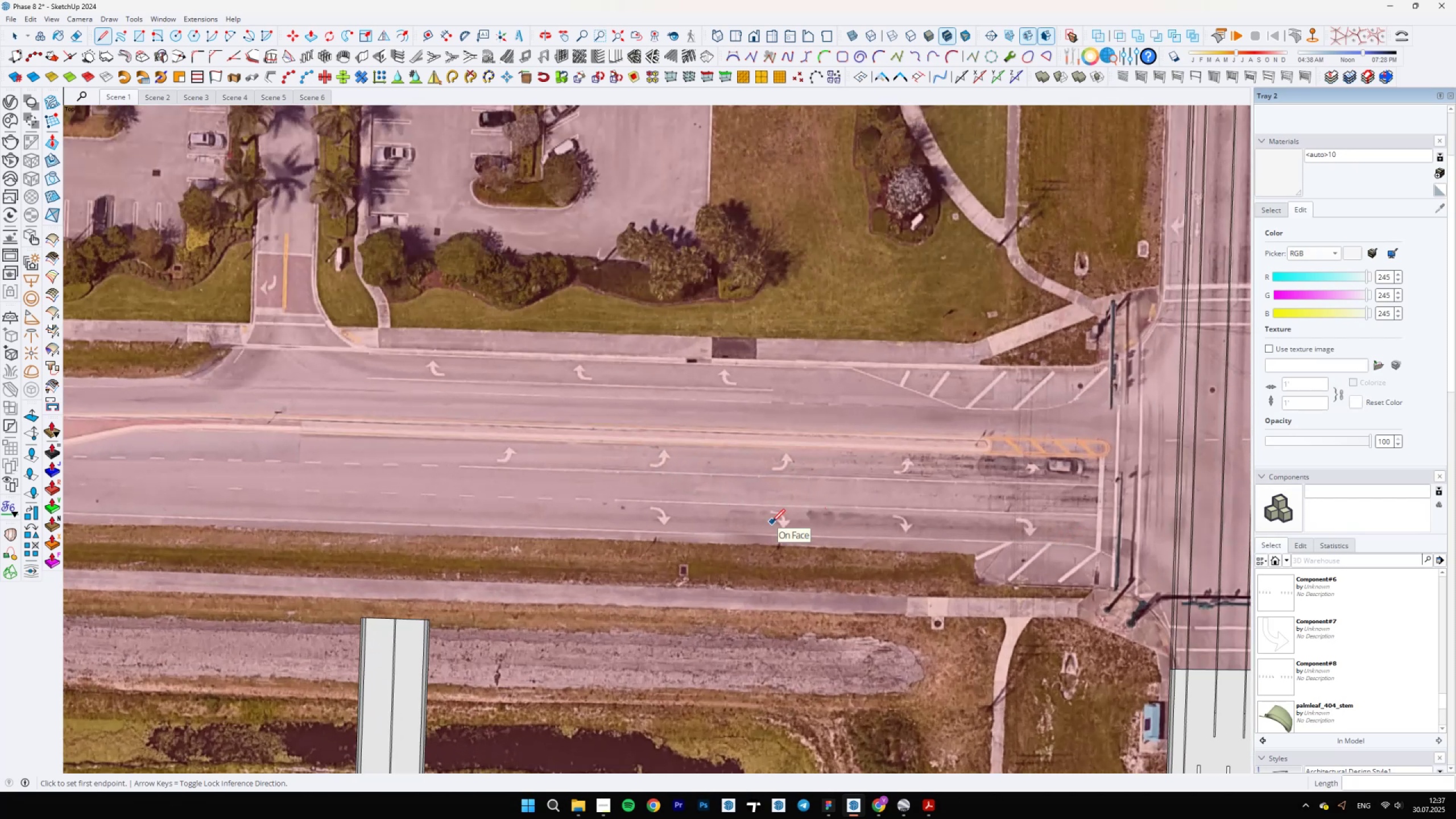 
scroll: coordinate [1019, 551], scroll_direction: down, amount: 6.0
 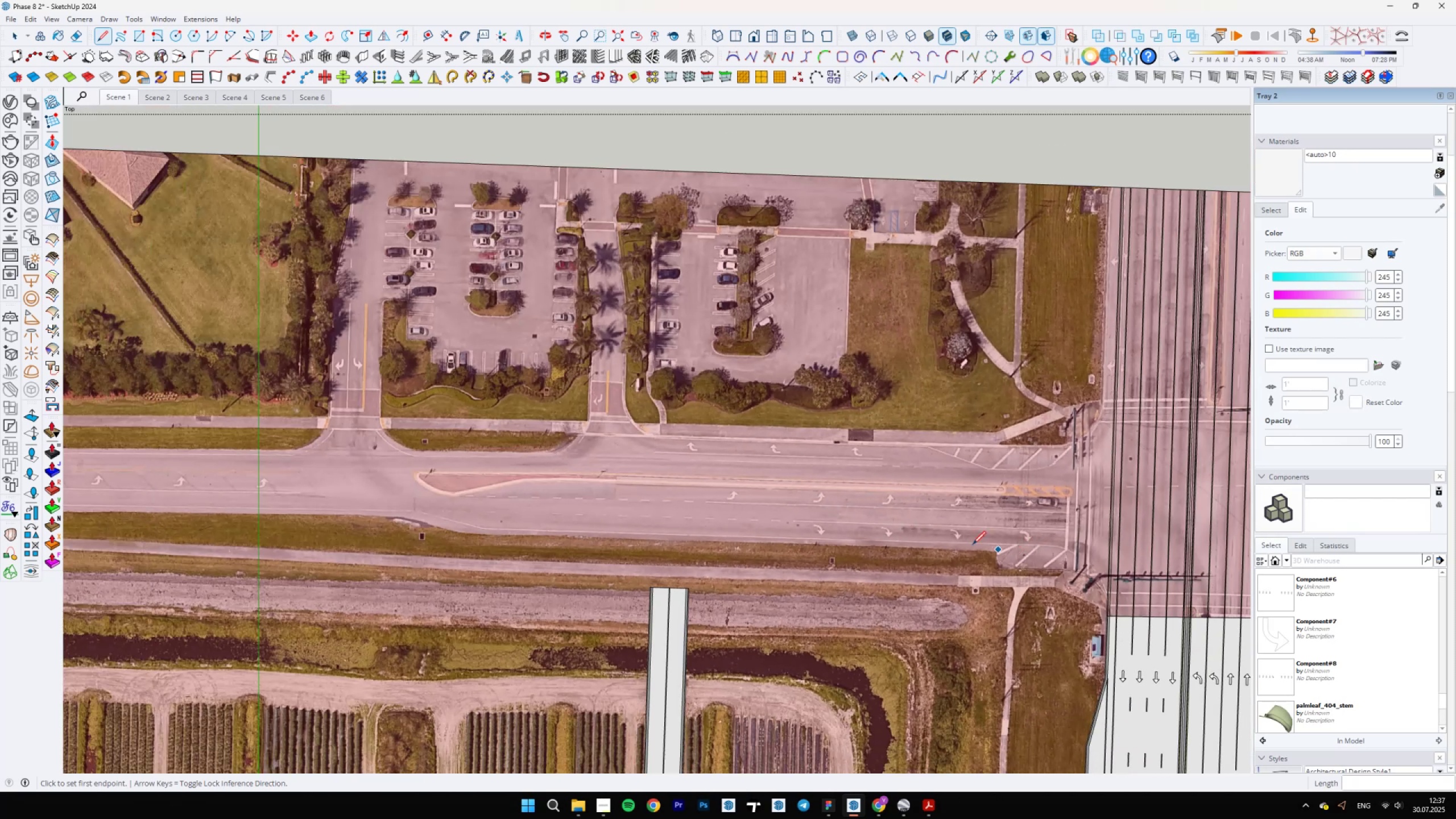 
mouse_move([653, 487])
 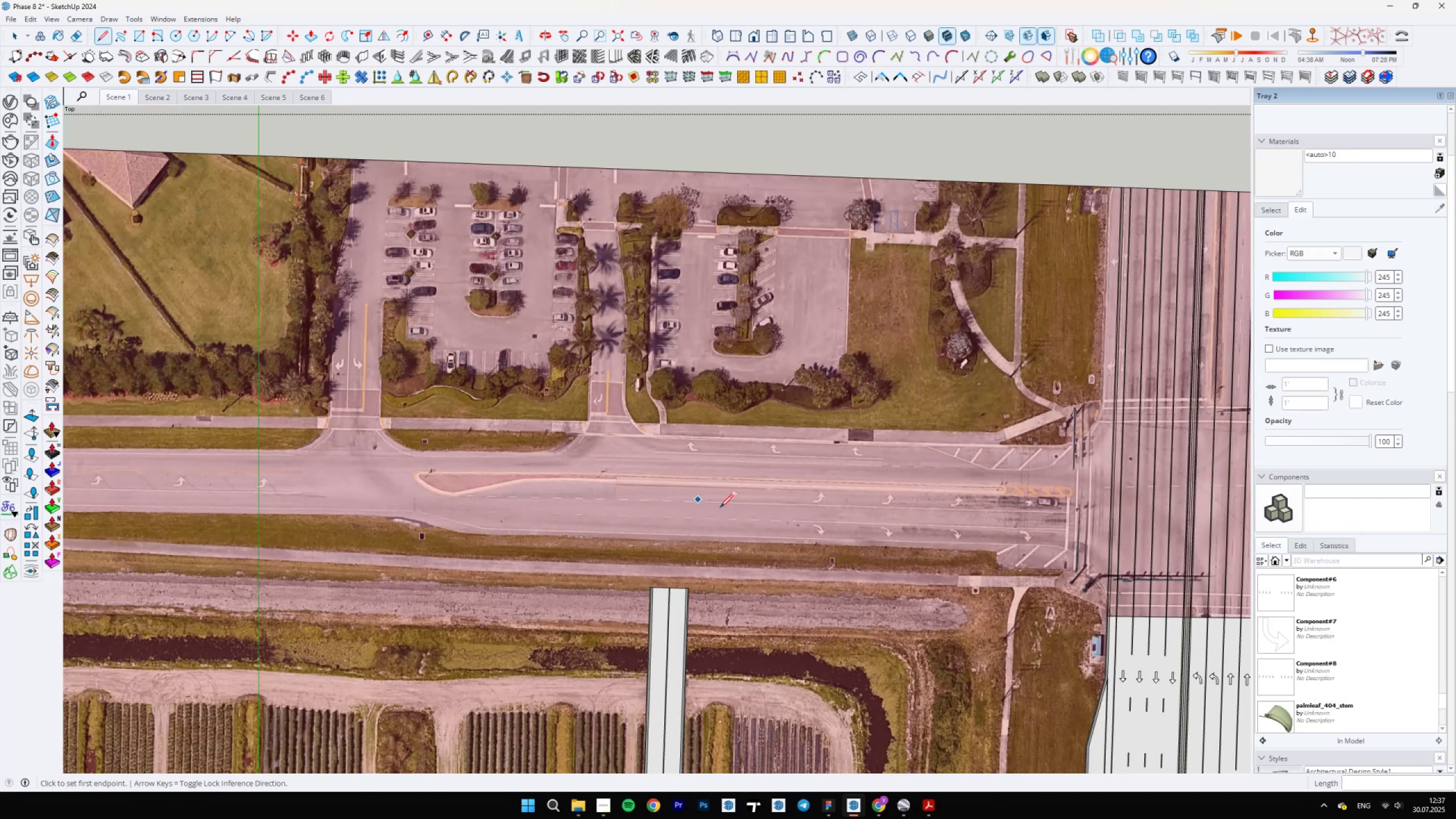 
scroll: coordinate [325, 481], scroll_direction: up, amount: 3.0
 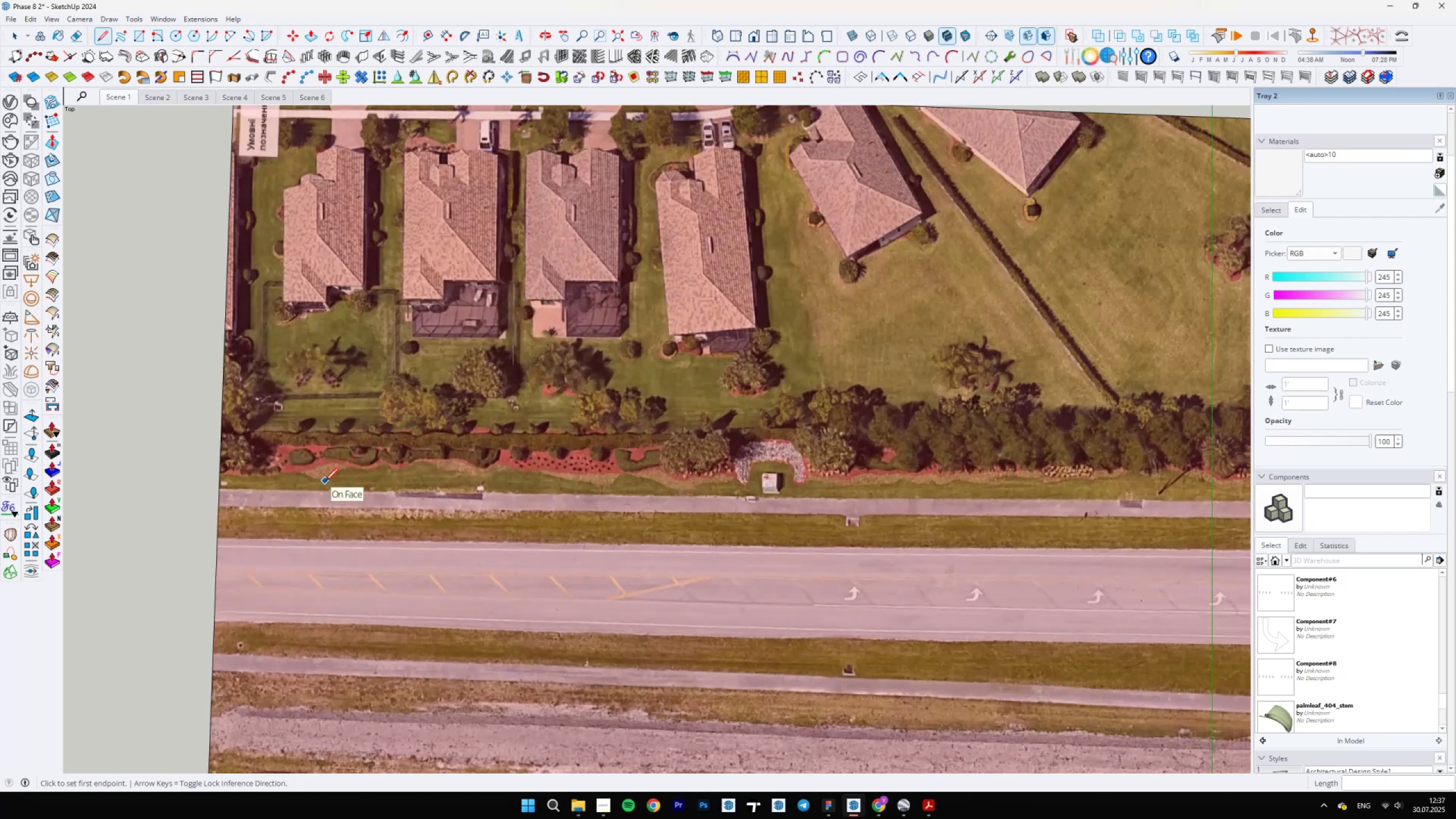 
scroll: coordinate [325, 481], scroll_direction: down, amount: 3.0
 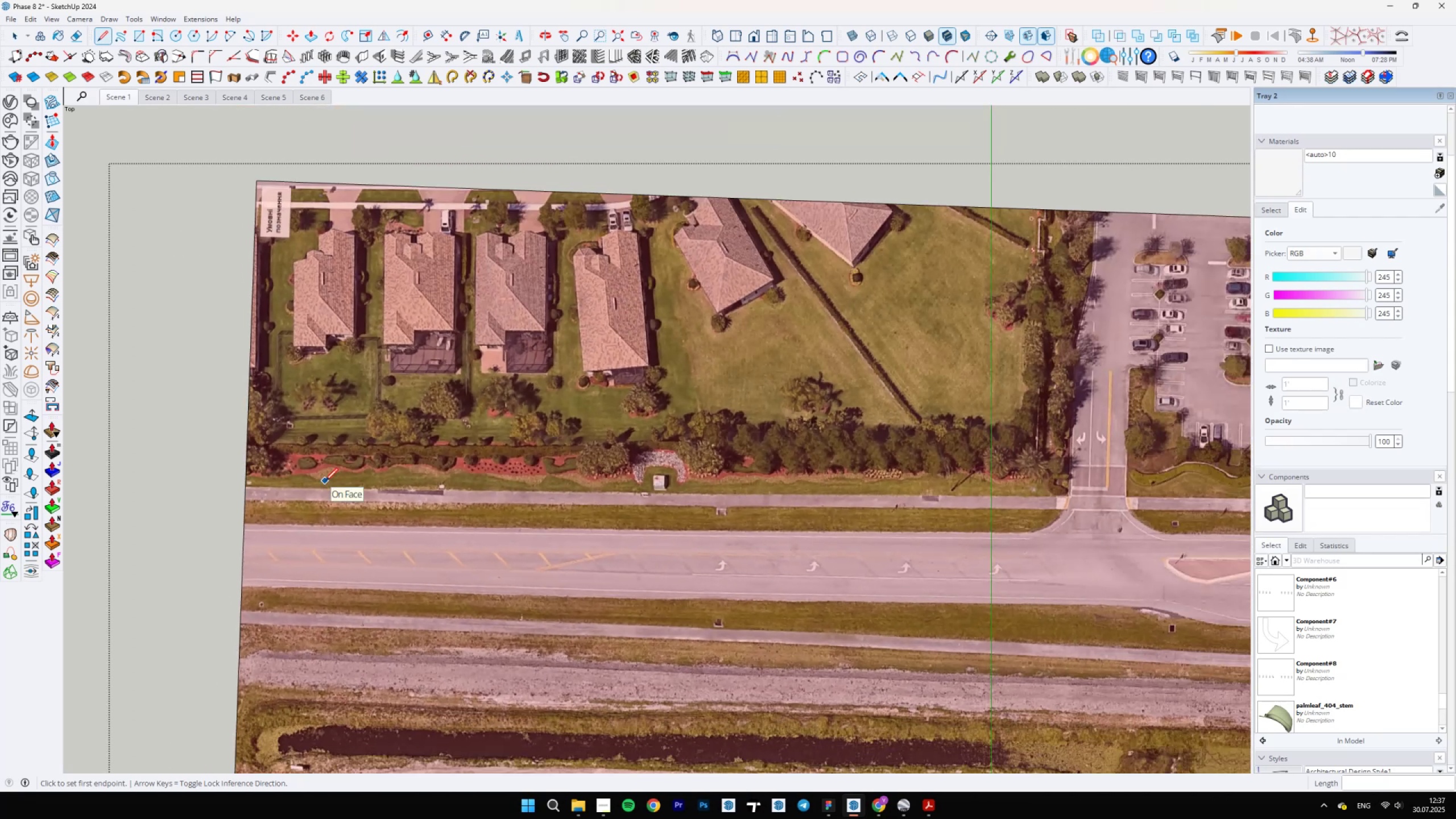 
scroll: coordinate [1195, 539], scroll_direction: up, amount: 10.0
 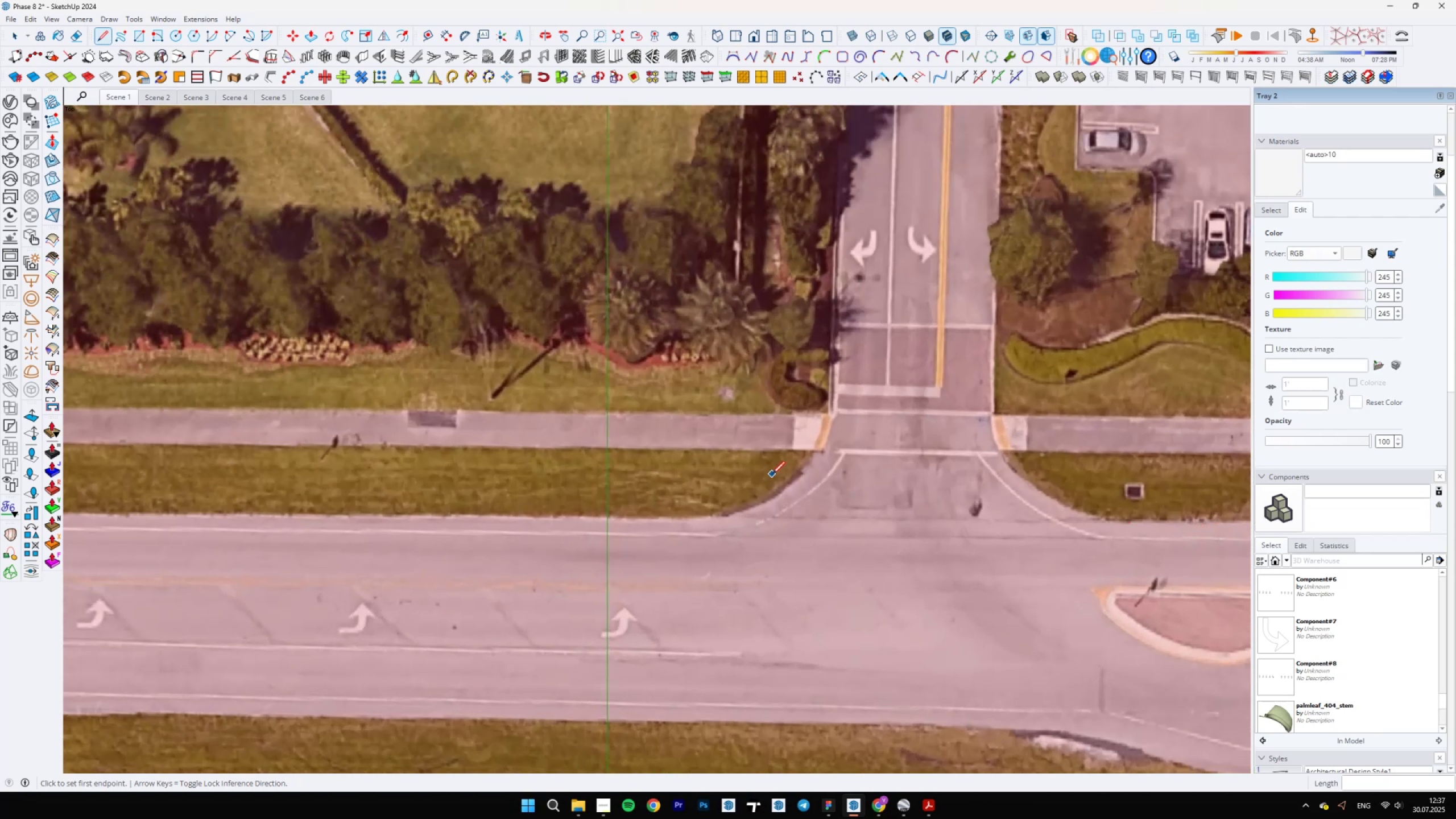 
scroll: coordinate [762, 472], scroll_direction: down, amount: 6.0
 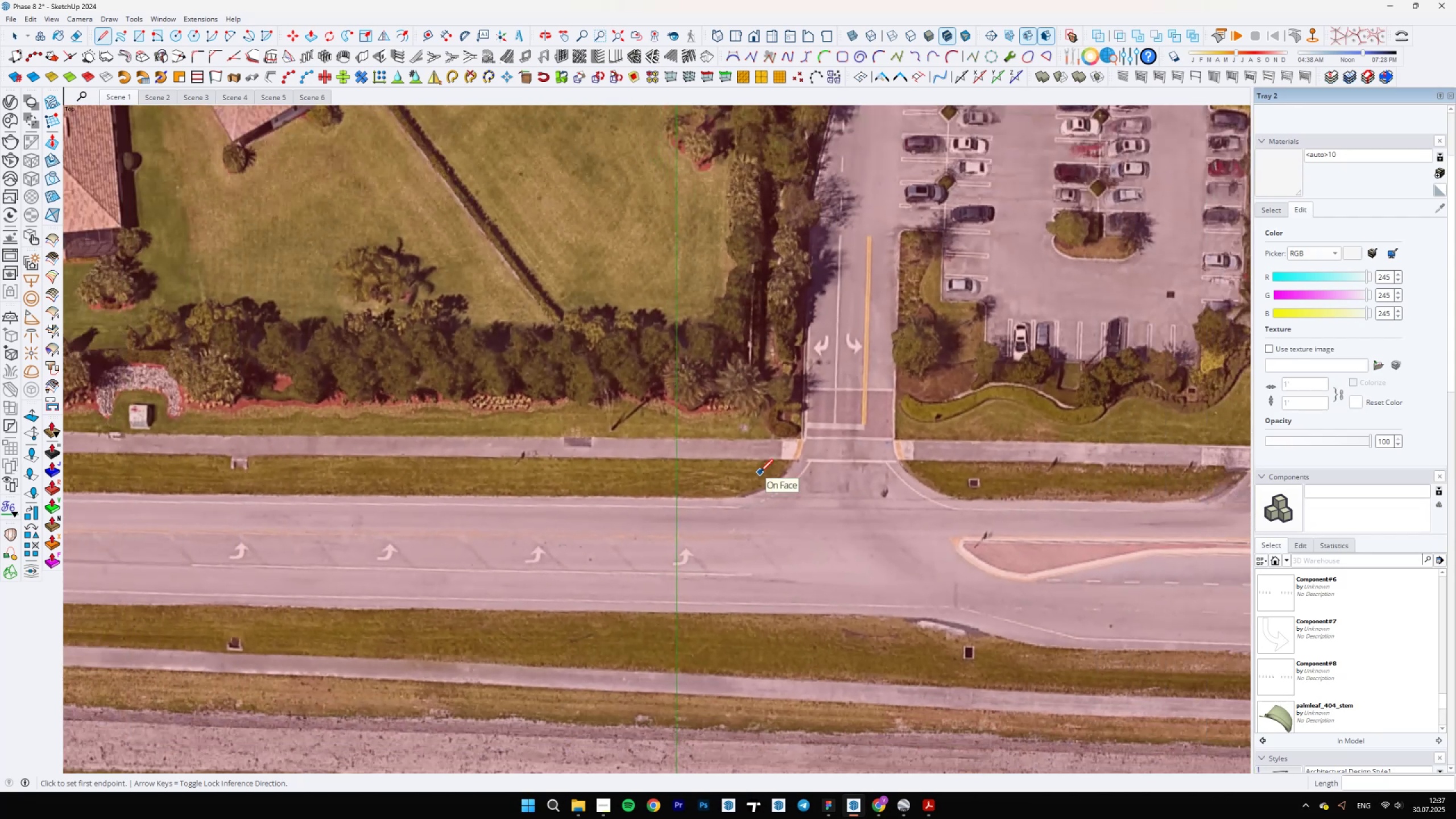 
scroll: coordinate [929, 497], scroll_direction: up, amount: 2.0
 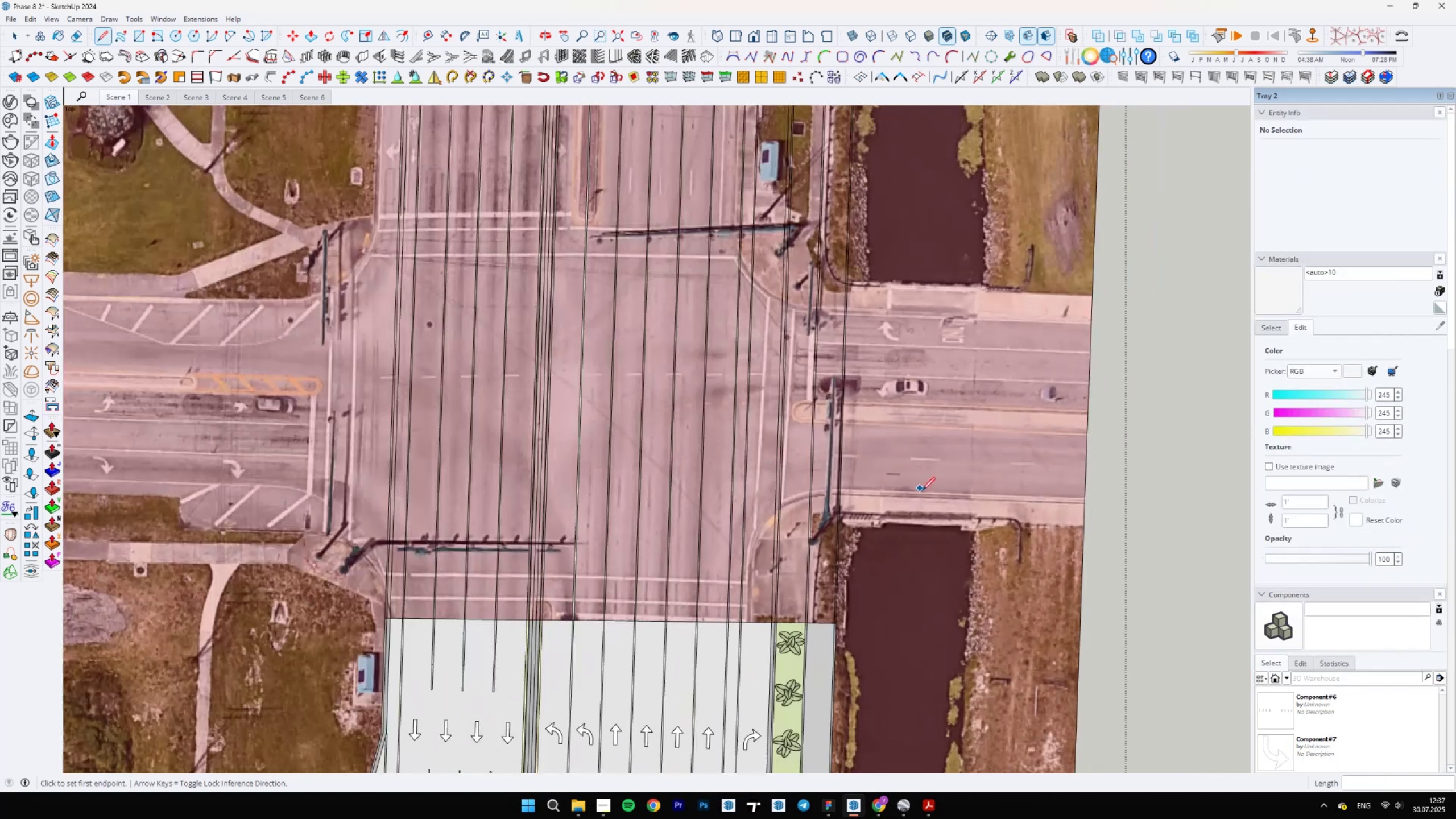 
mouse_move([923, 500])
 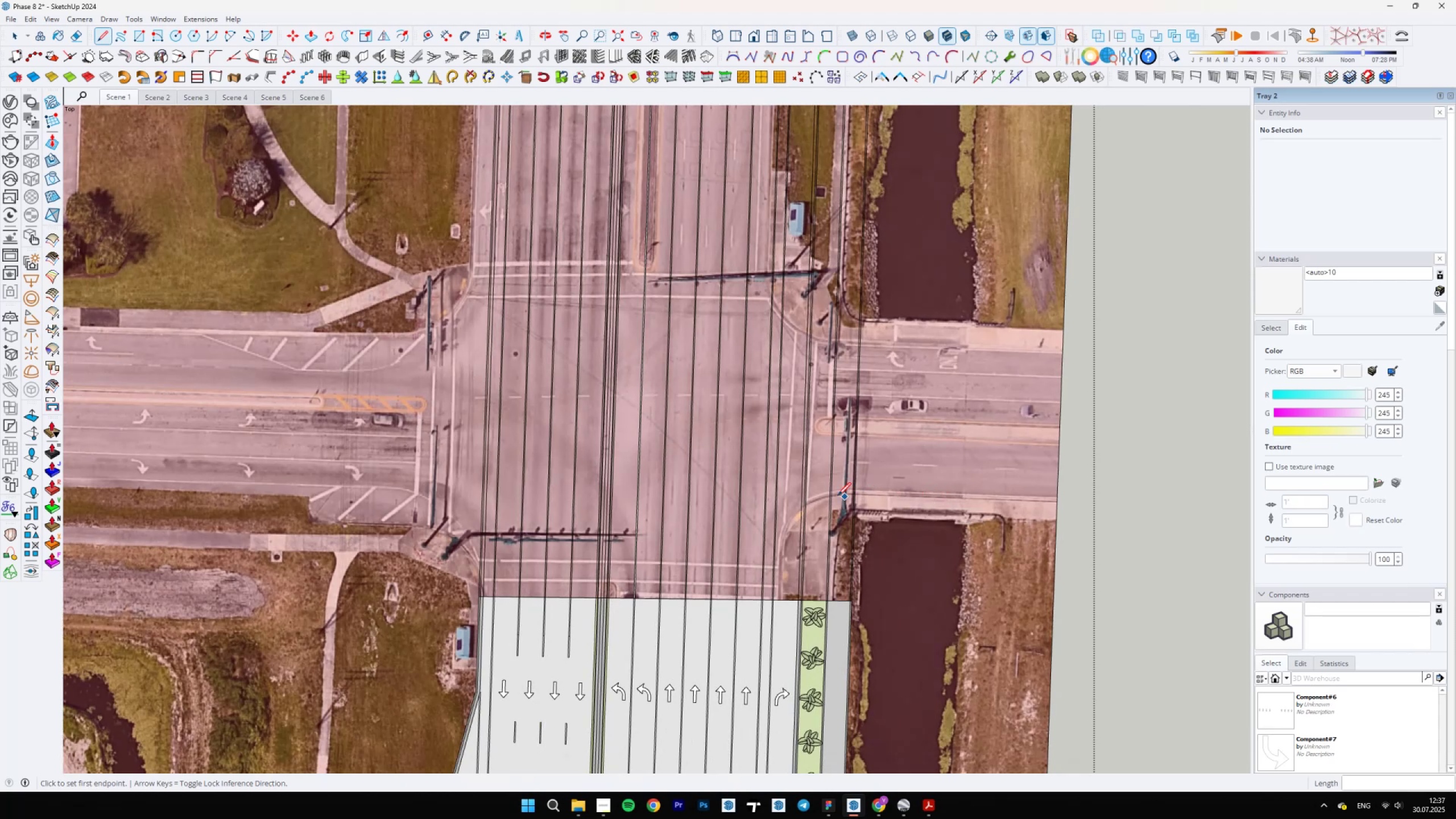 
scroll: coordinate [800, 475], scroll_direction: down, amount: 4.0
 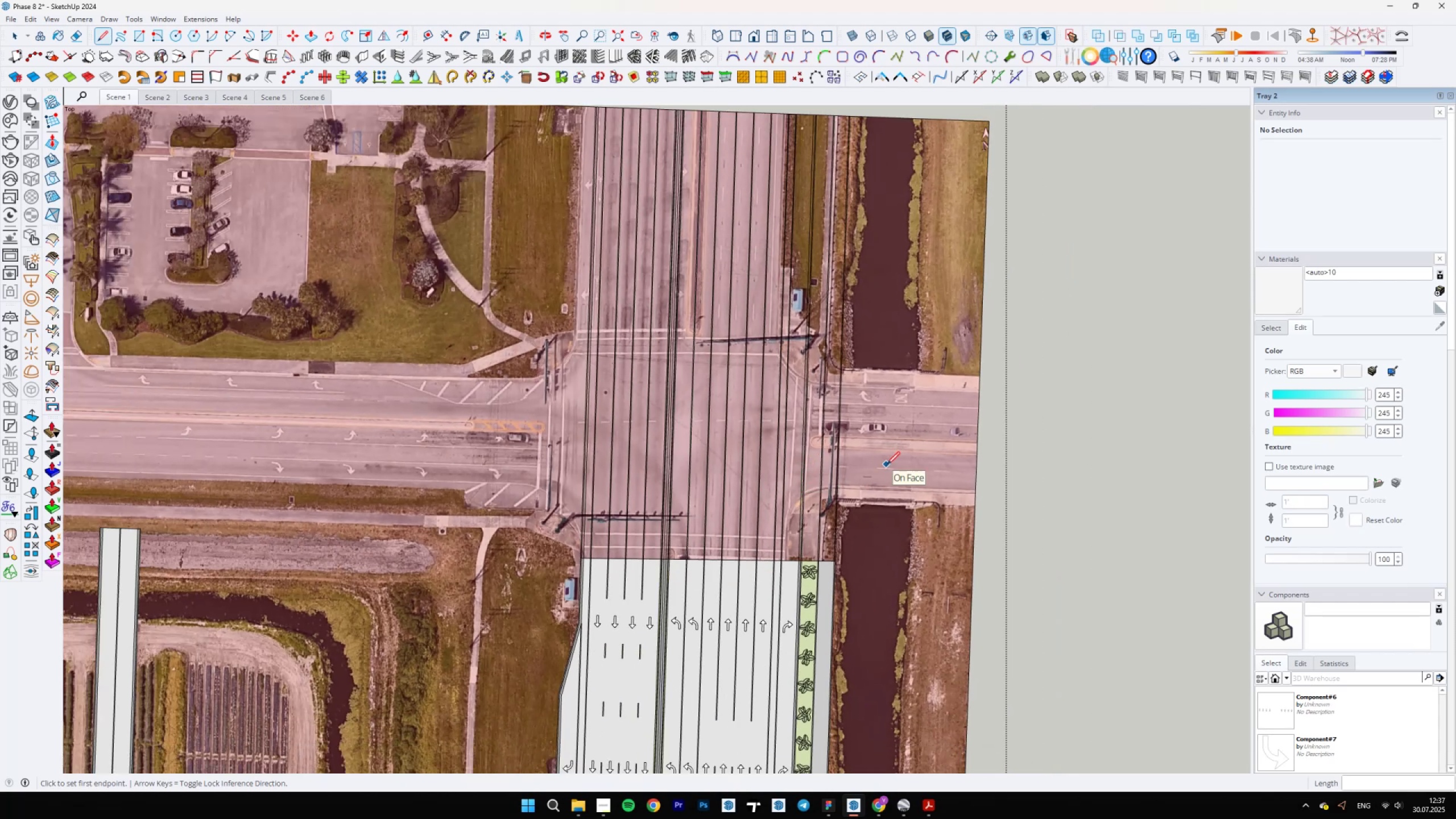 
scroll: coordinate [803, 513], scroll_direction: up, amount: 2.0
 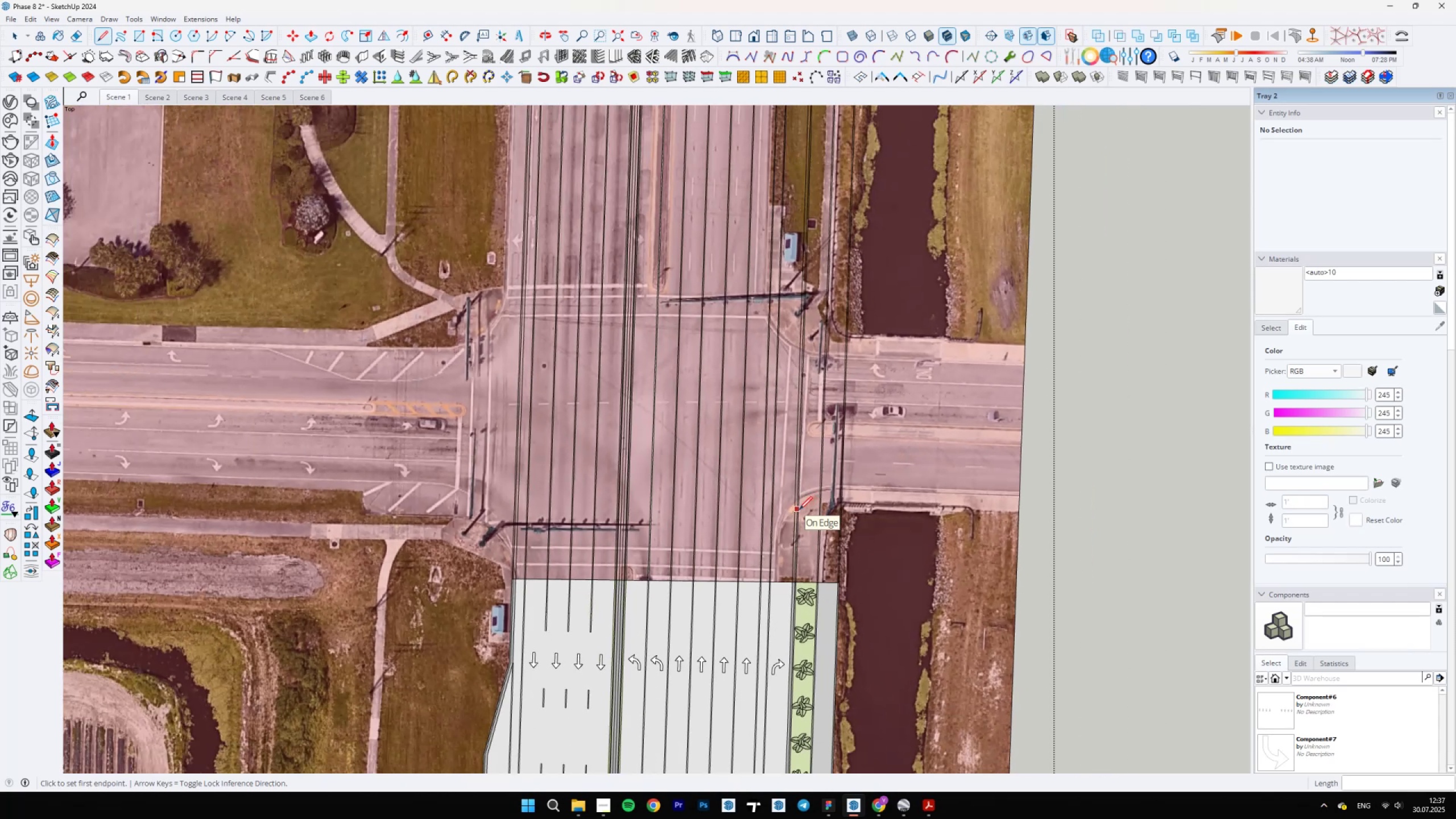 
wait(5.17)
 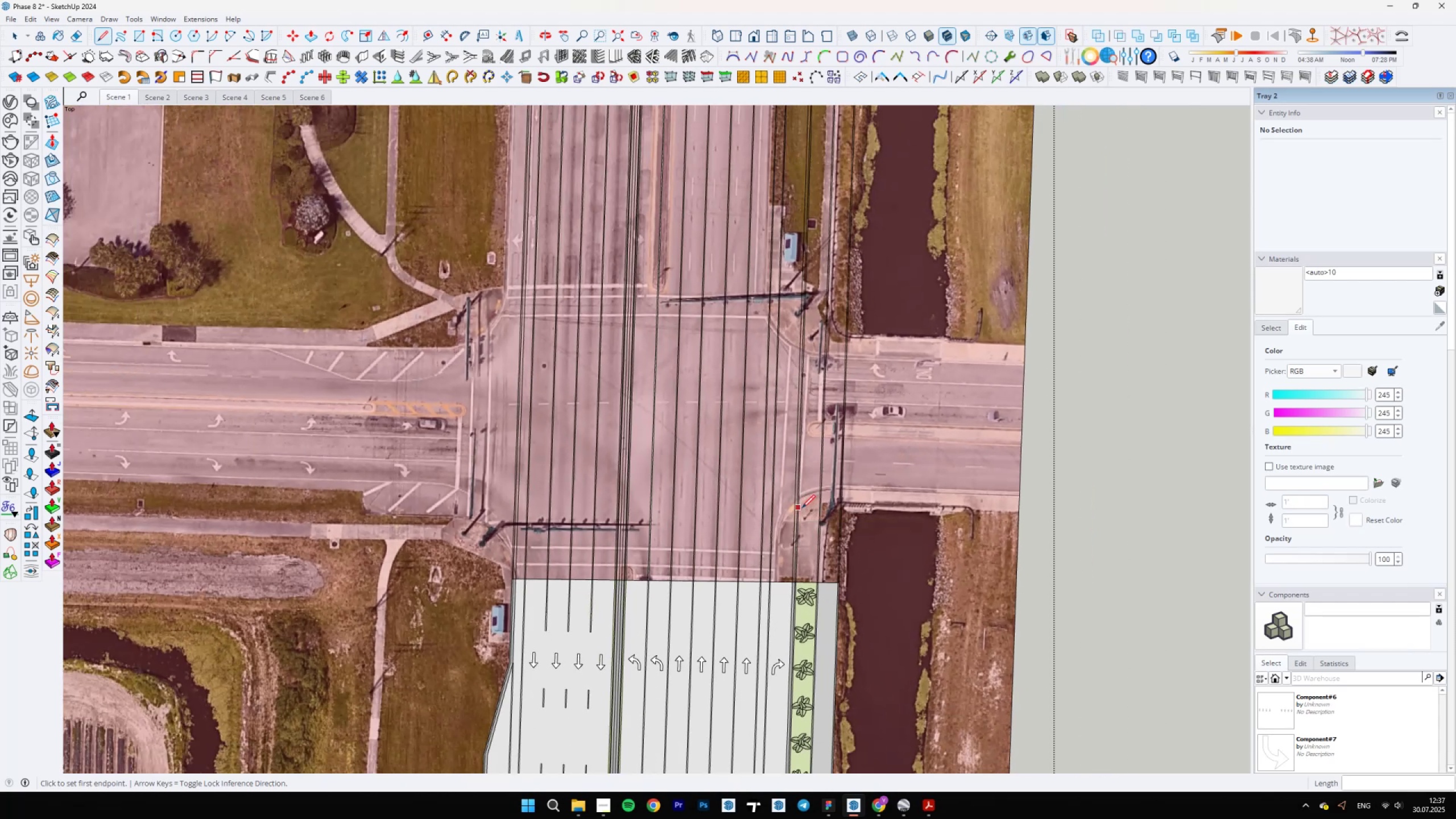 
scroll: coordinate [855, 460], scroll_direction: up, amount: 9.0
 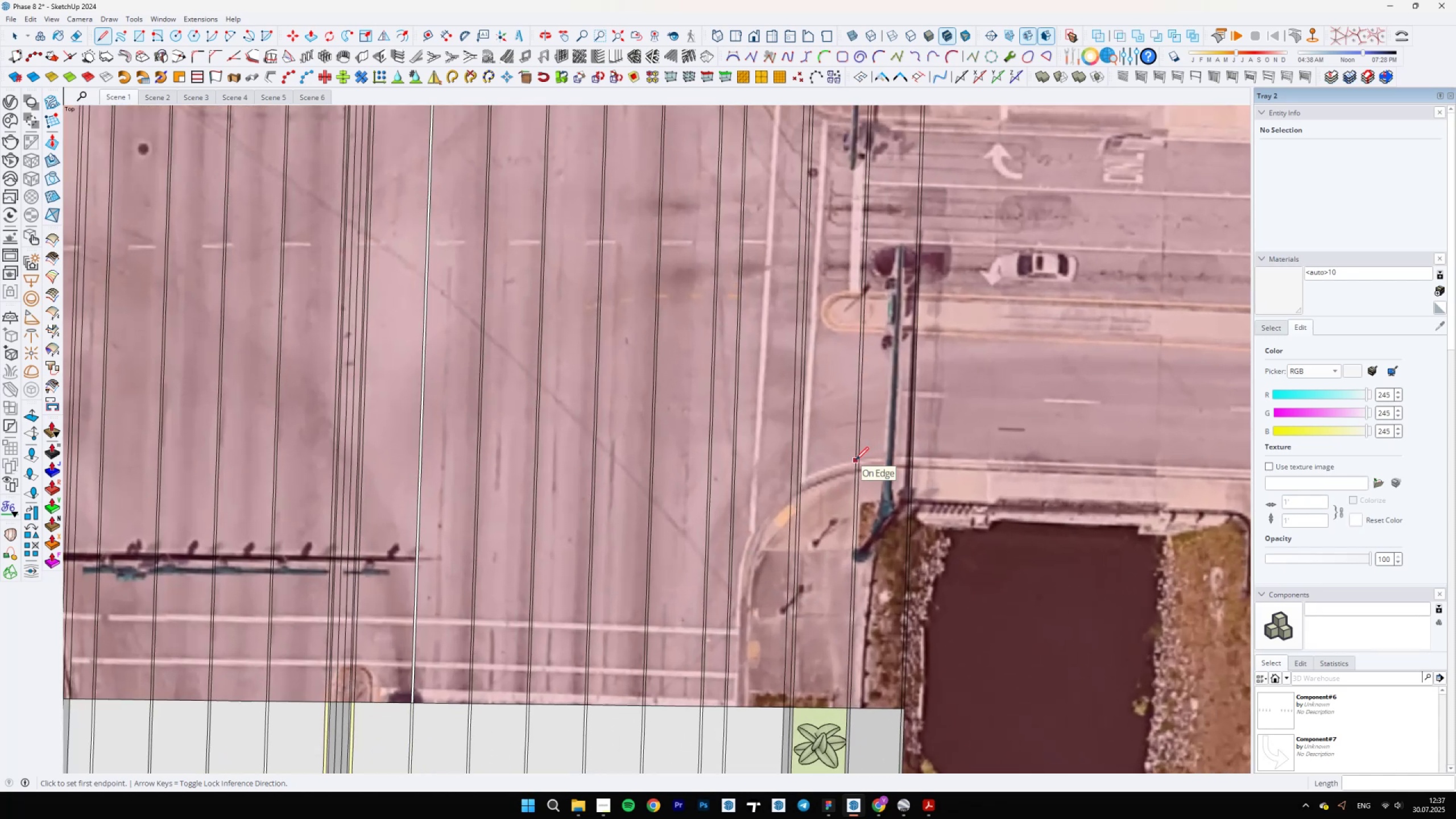 
scroll: coordinate [851, 462], scroll_direction: down, amount: 8.0
 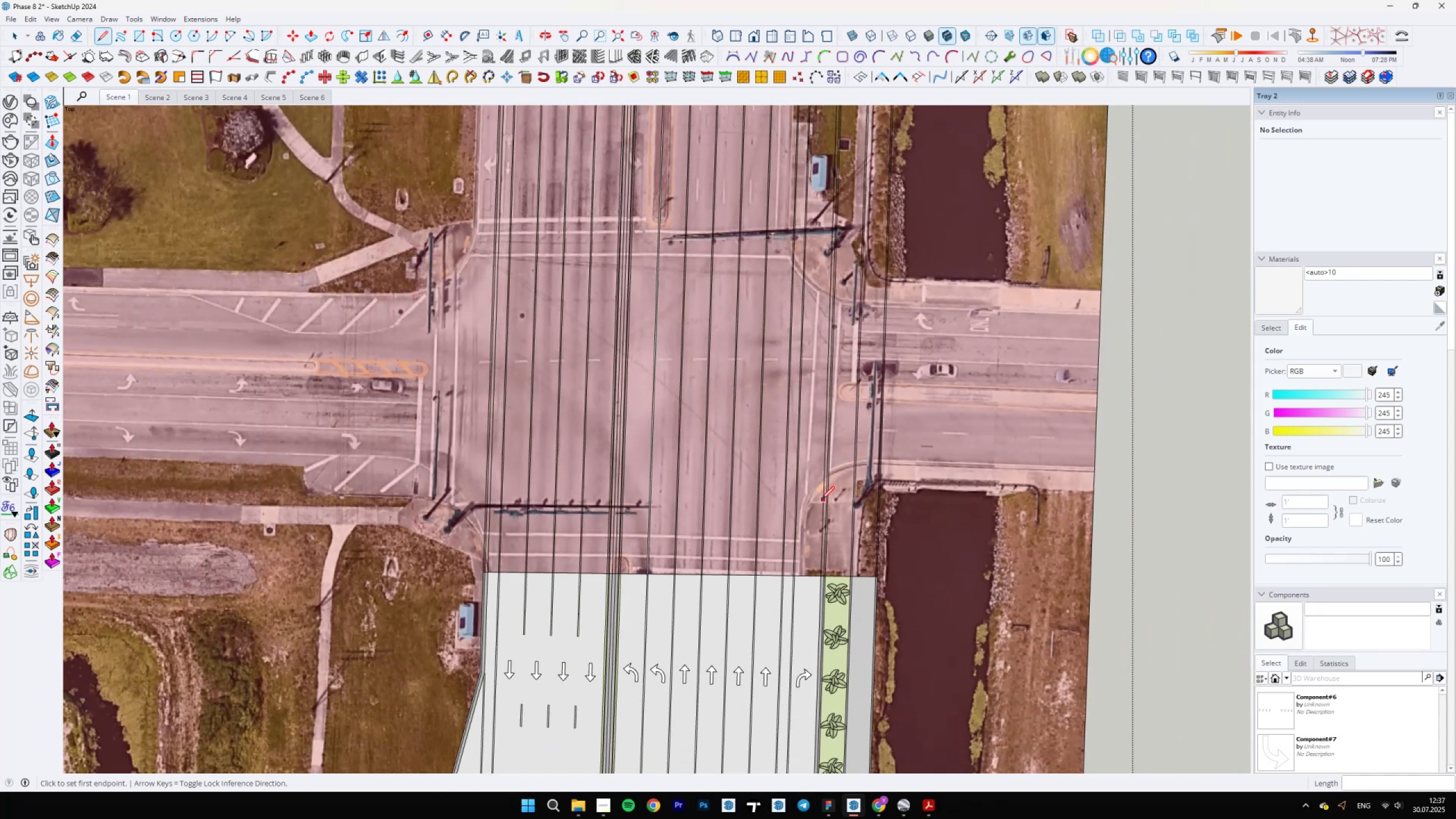 
scroll: coordinate [854, 458], scroll_direction: up, amount: 3.0
 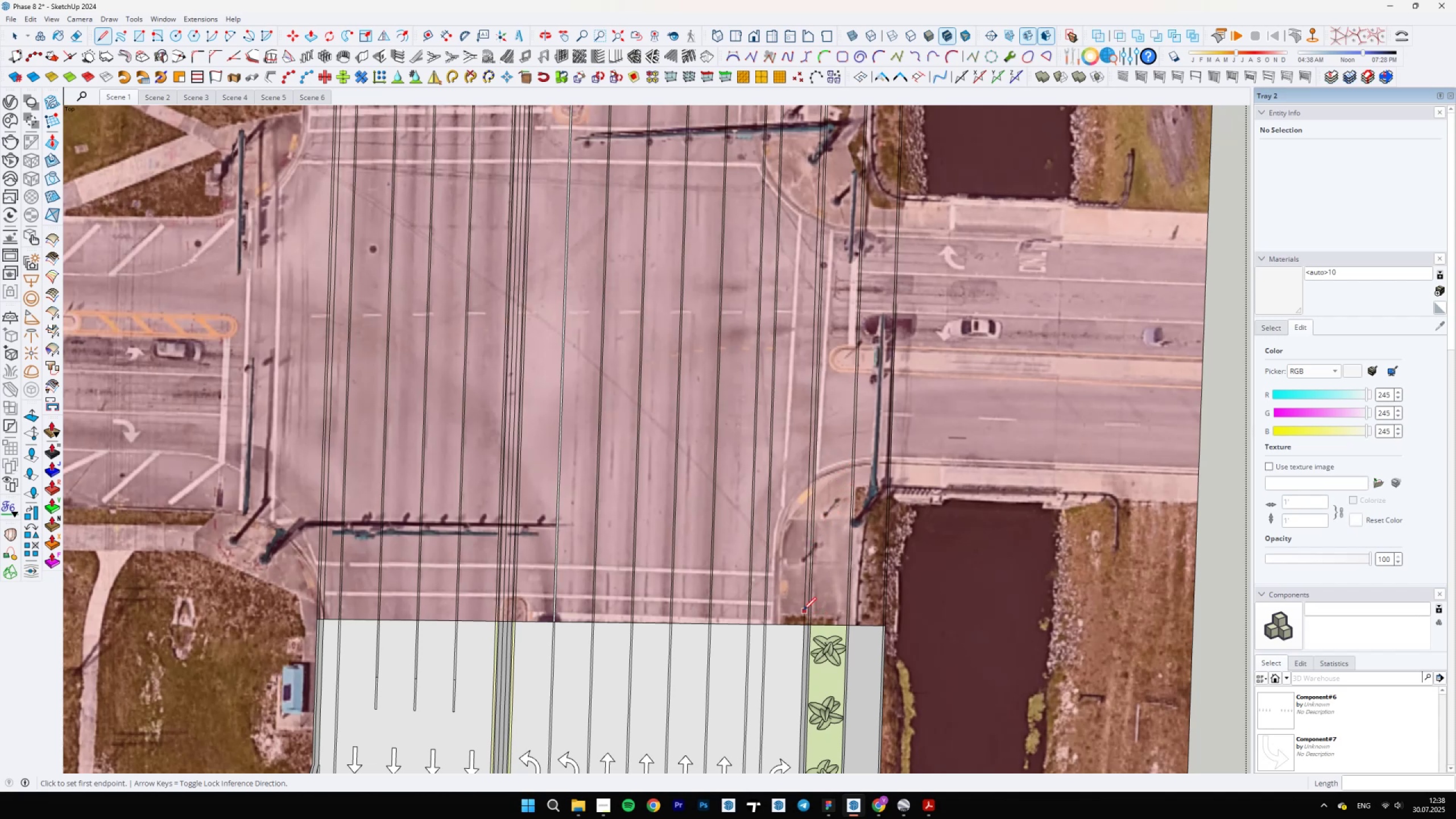 
wait(7.47)
 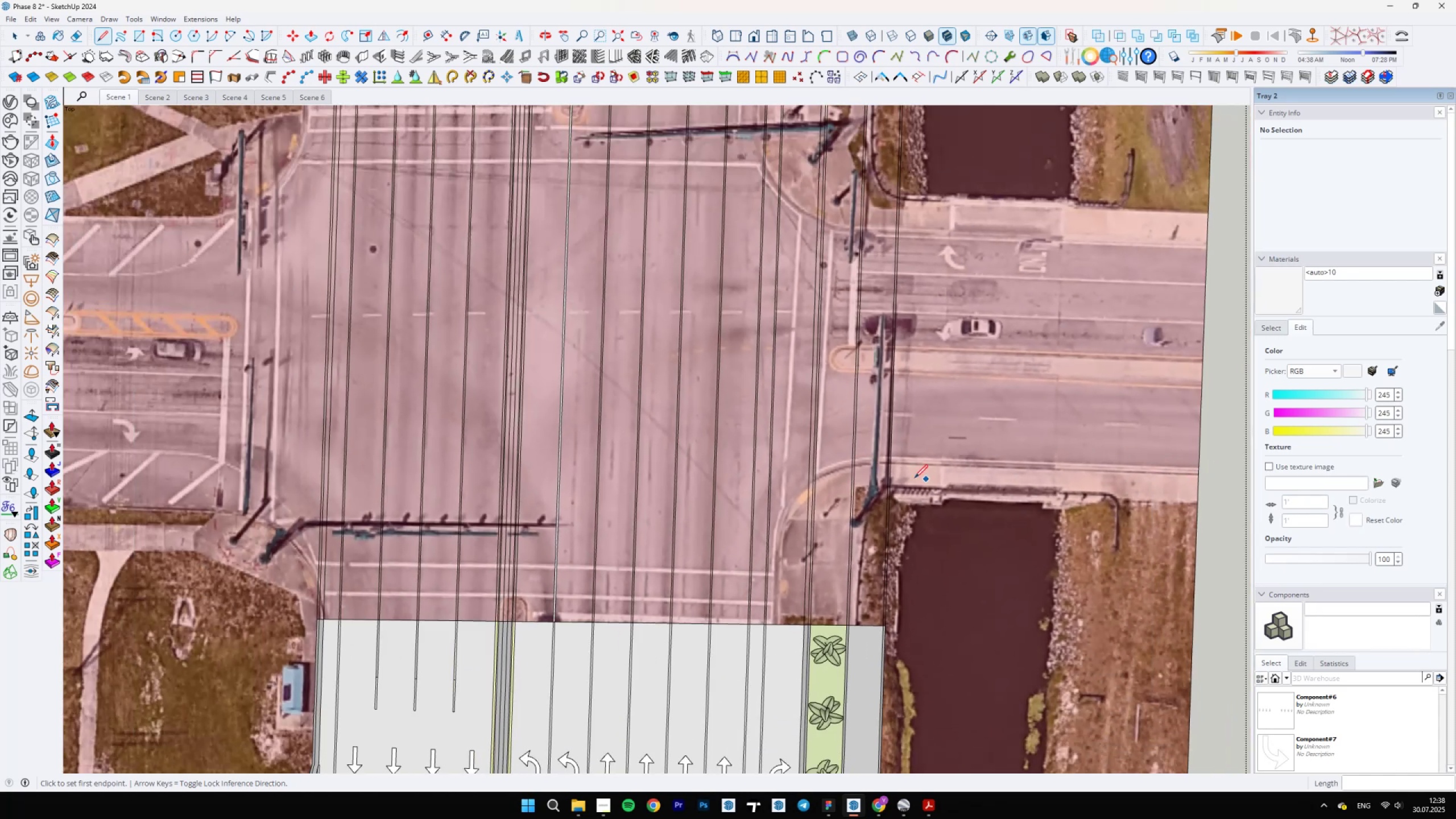 
scroll: coordinate [1075, 482], scroll_direction: up, amount: 11.0
 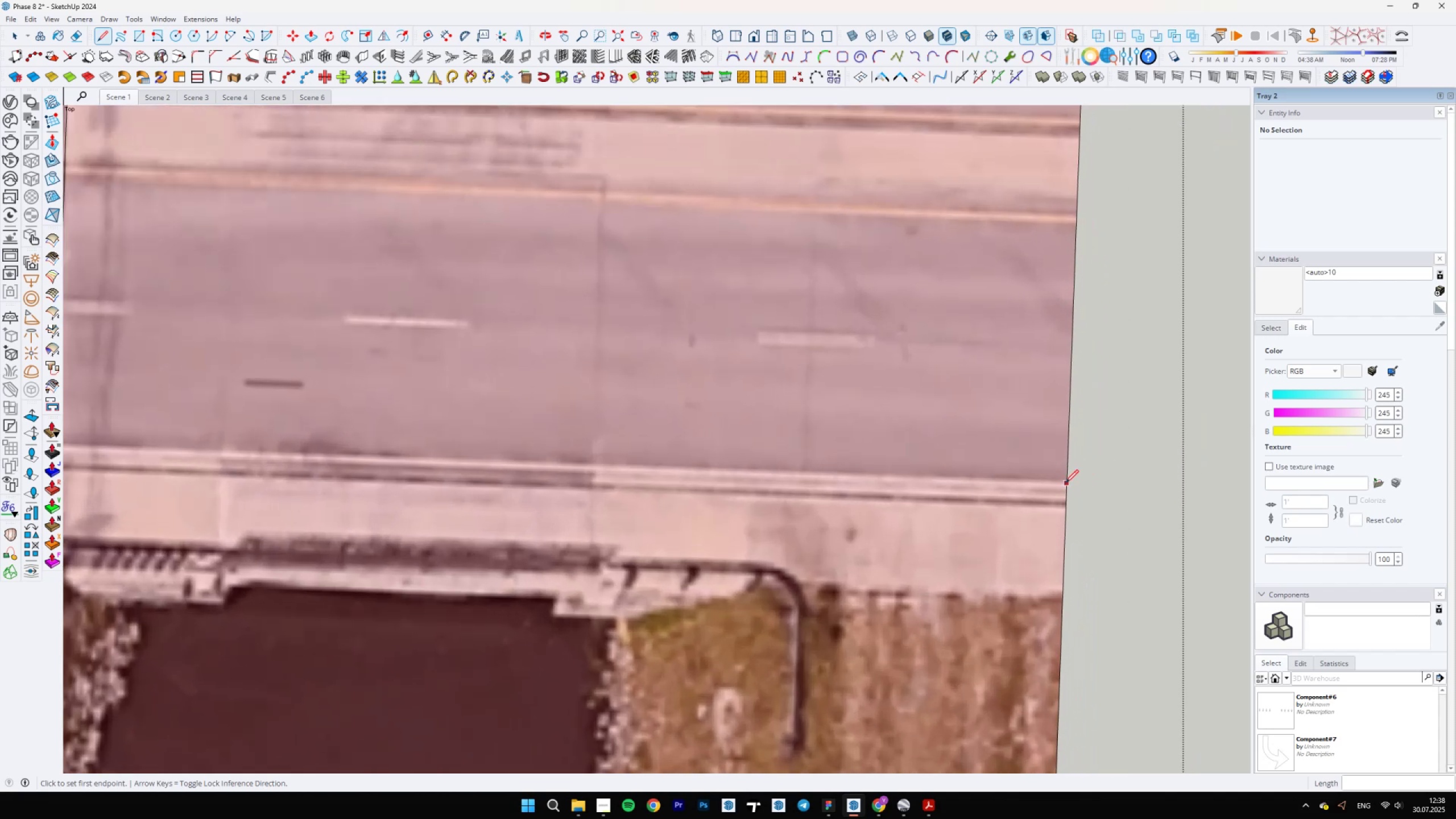 
left_click([1066, 483])
 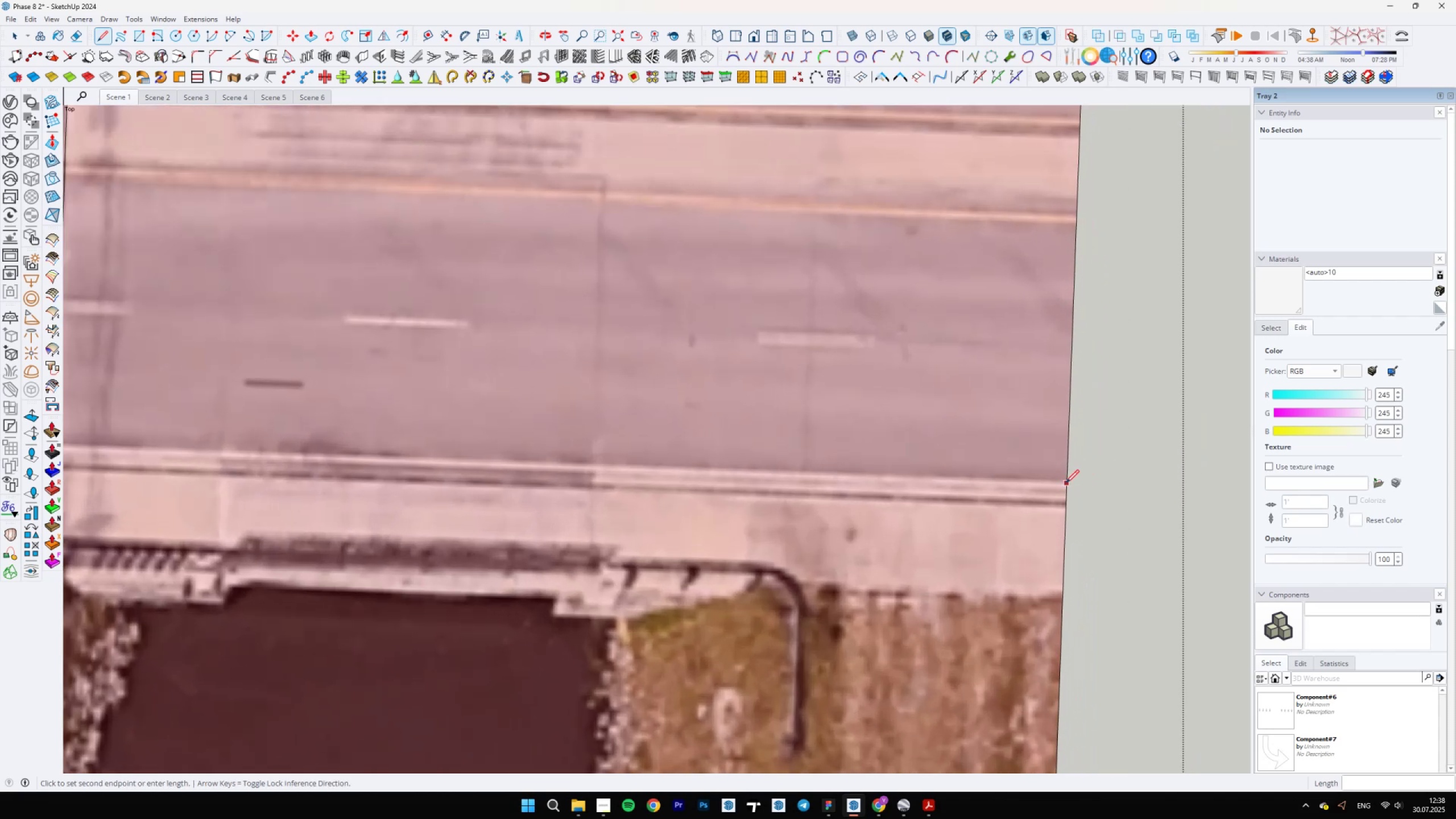 
scroll: coordinate [1079, 494], scroll_direction: down, amount: 6.0
 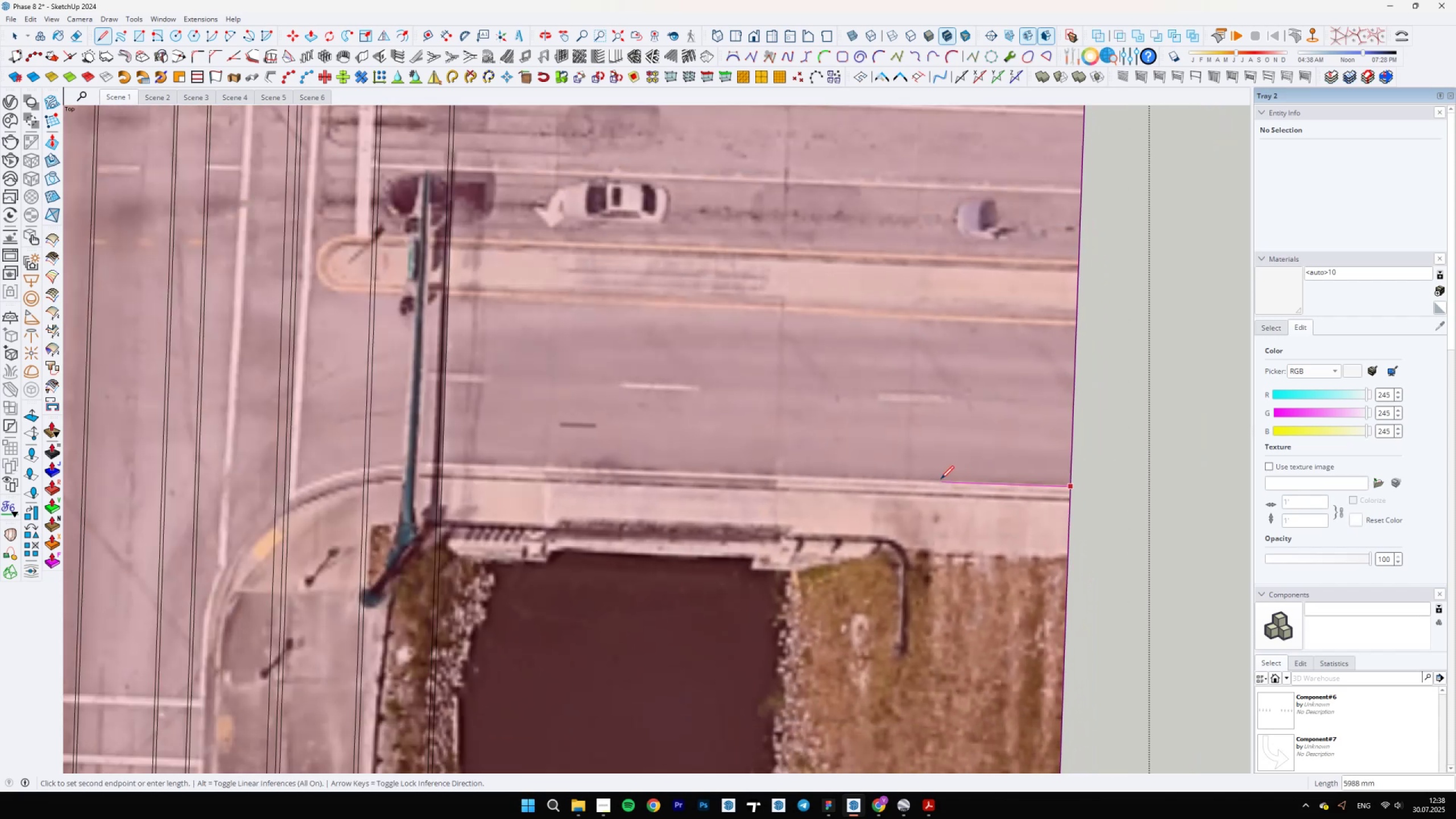 
hold_key(key=ShiftLeft, duration=1.53)
scroll: coordinate [907, 490], scroll_direction: down, amount: 7.0
 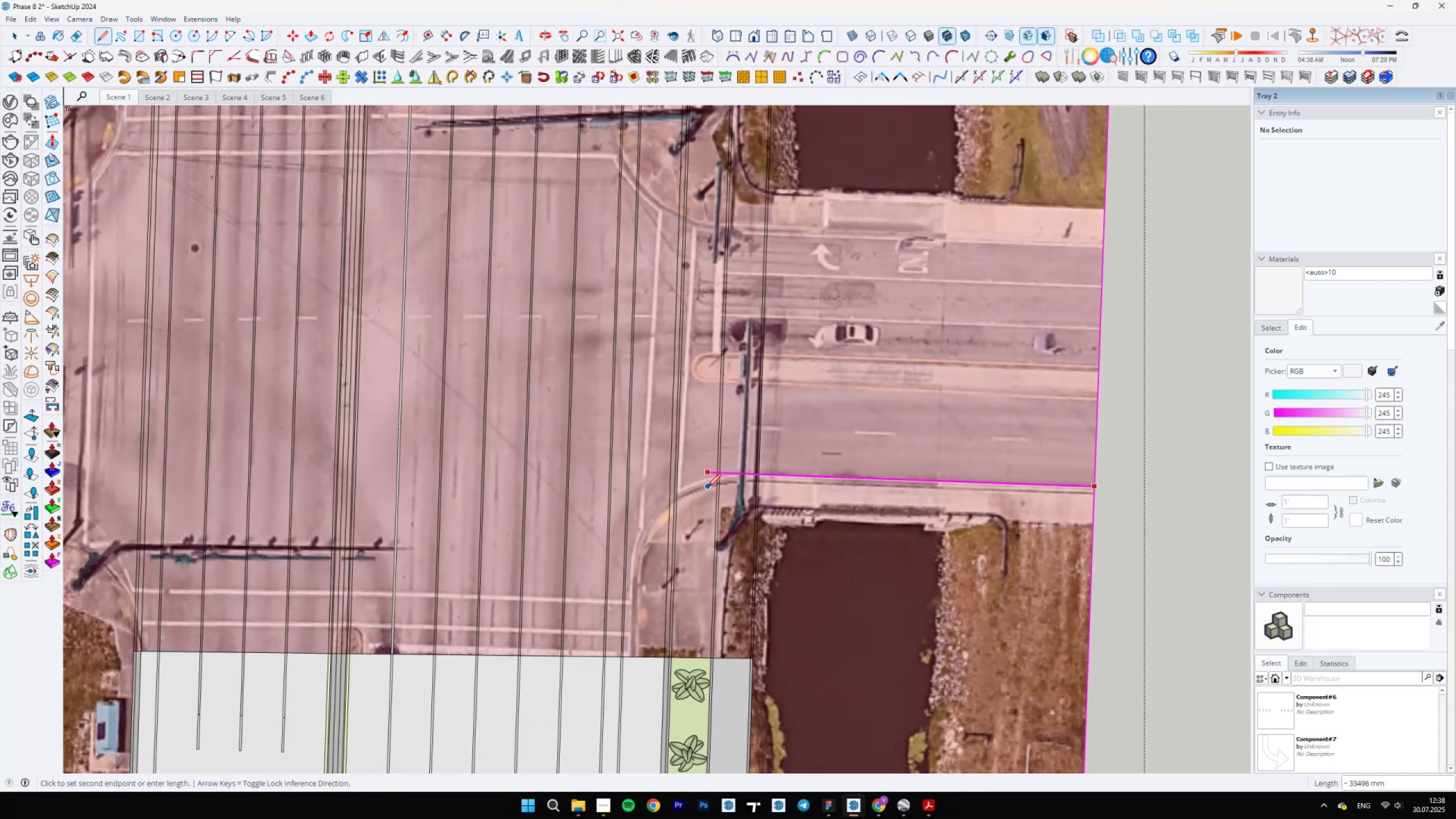 
hold_key(key=ShiftLeft, duration=1.52)
scroll: coordinate [730, 467], scroll_direction: up, amount: 4.0
 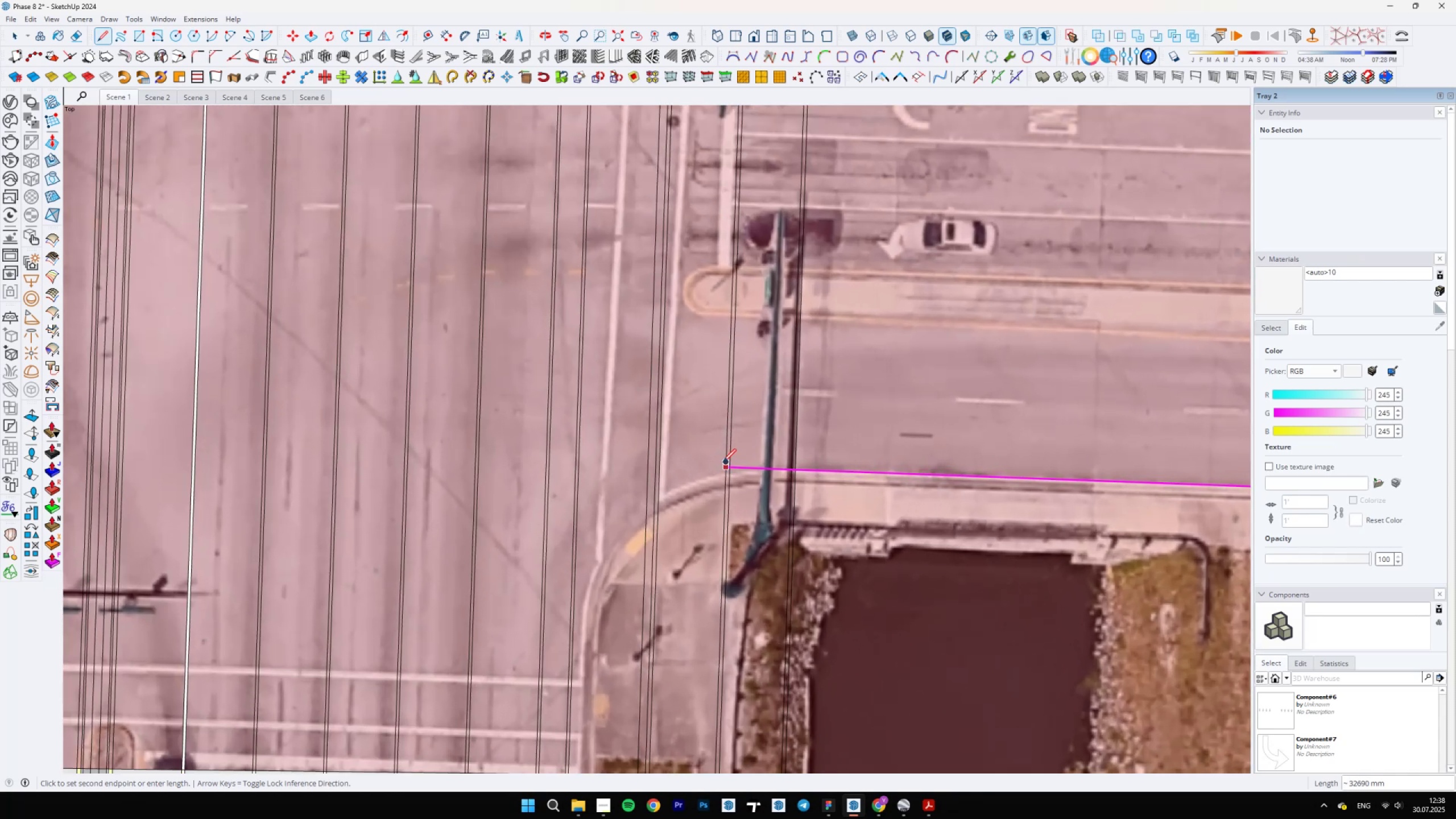 
hold_key(key=ShiftLeft, duration=1.52)
 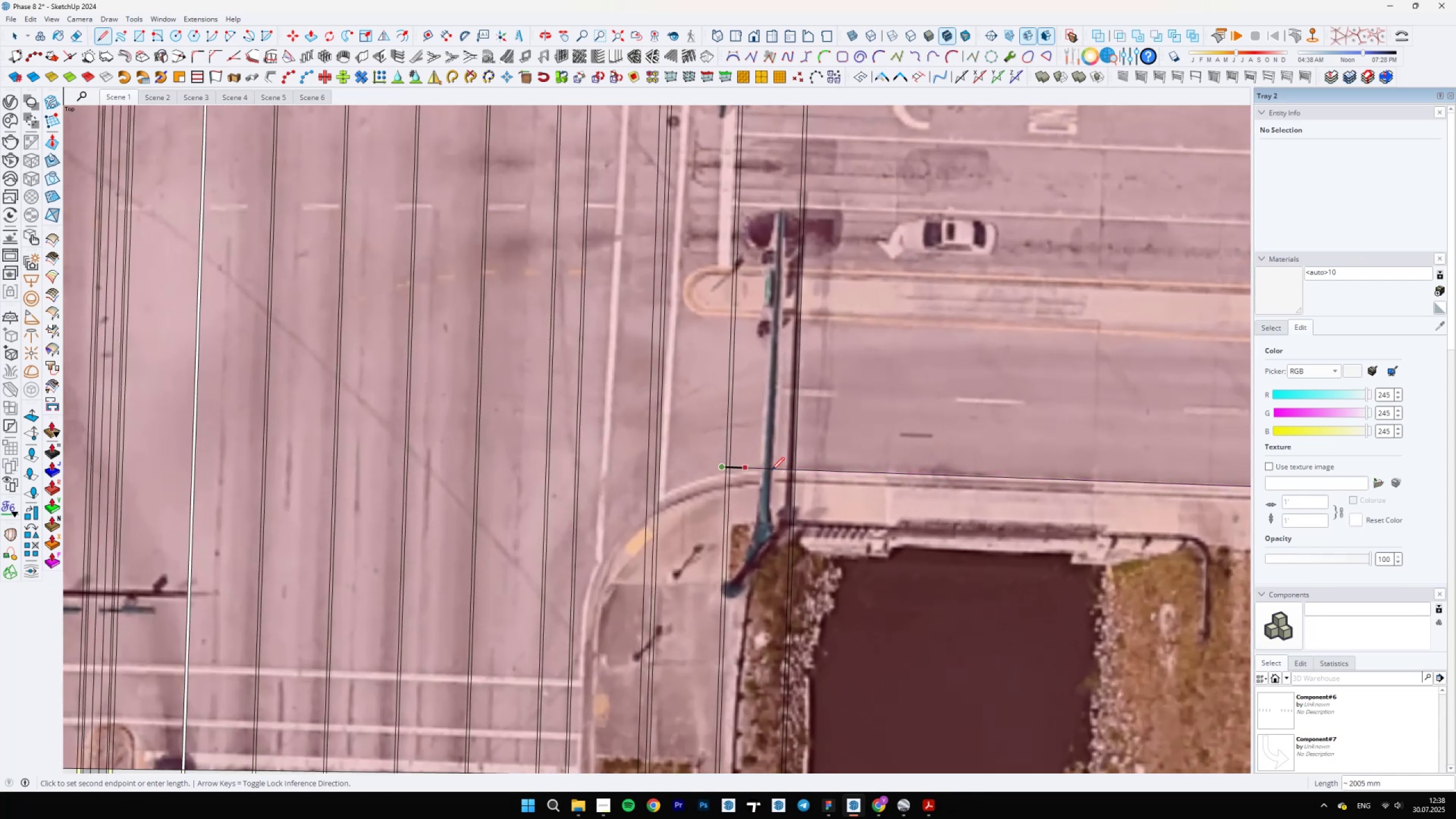 
hold_key(key=ShiftLeft, duration=0.49)
left_click([722, 462])
 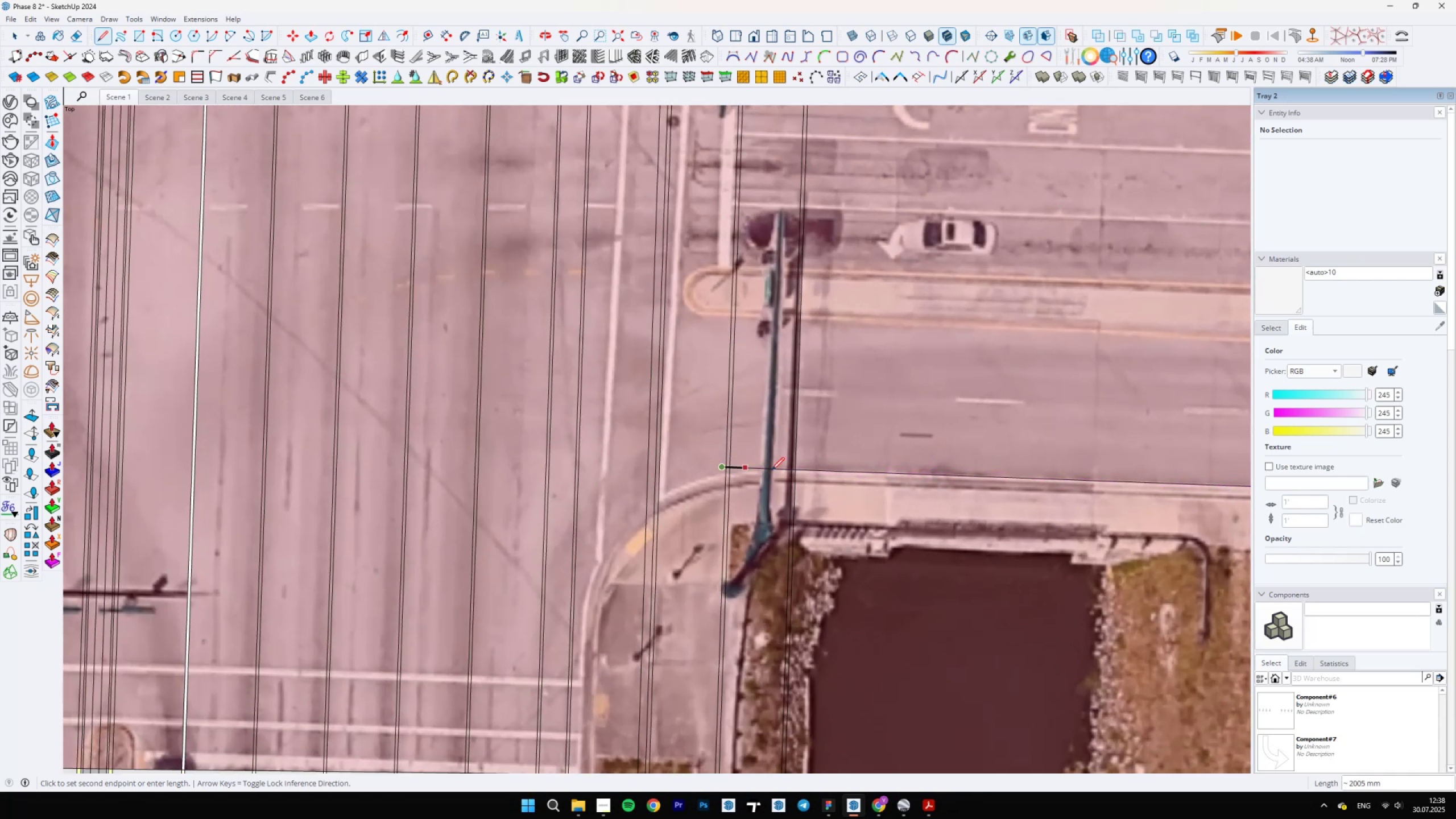 
scroll: coordinate [814, 475], scroll_direction: up, amount: 6.0
 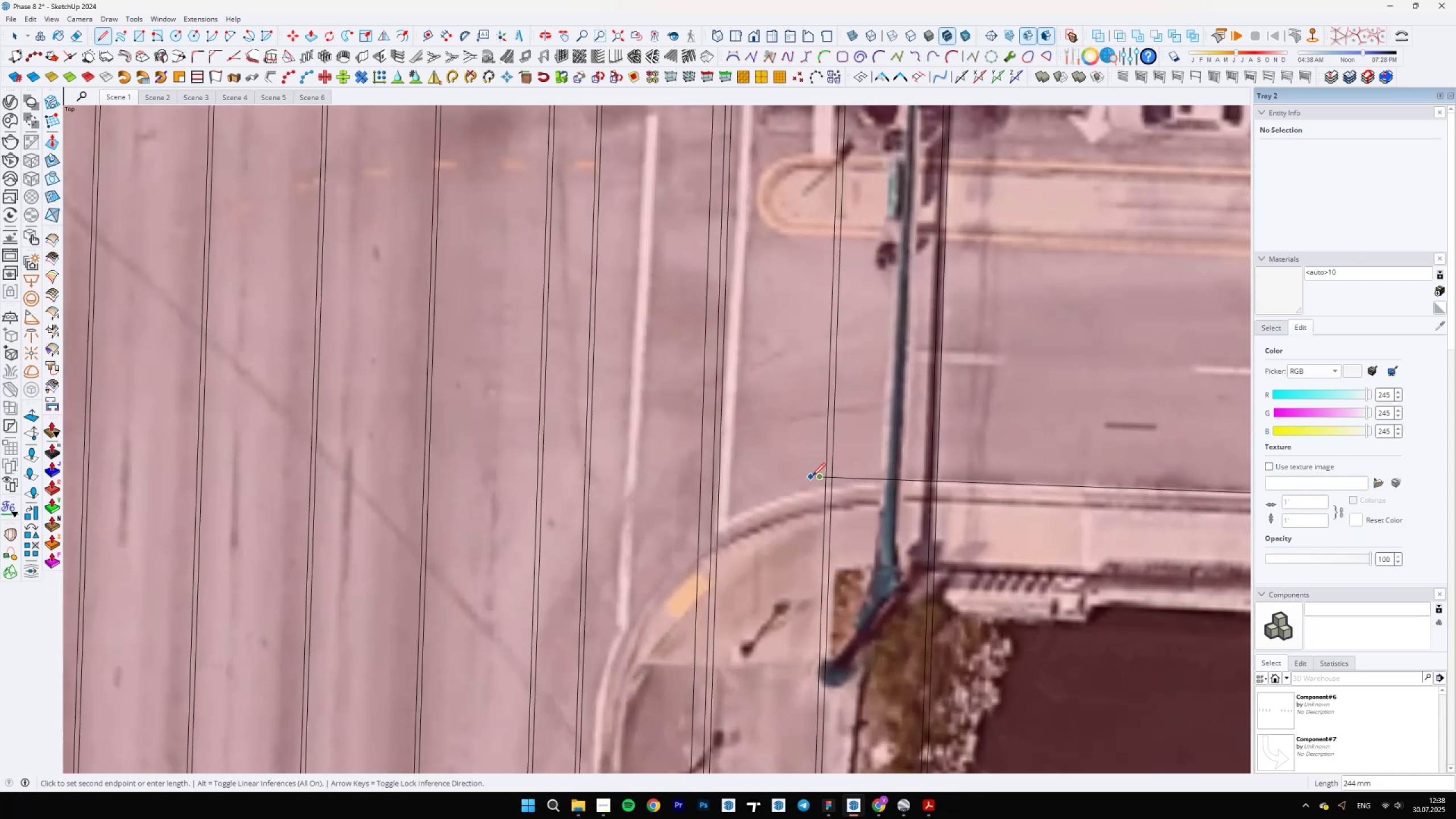 
type(ea)
 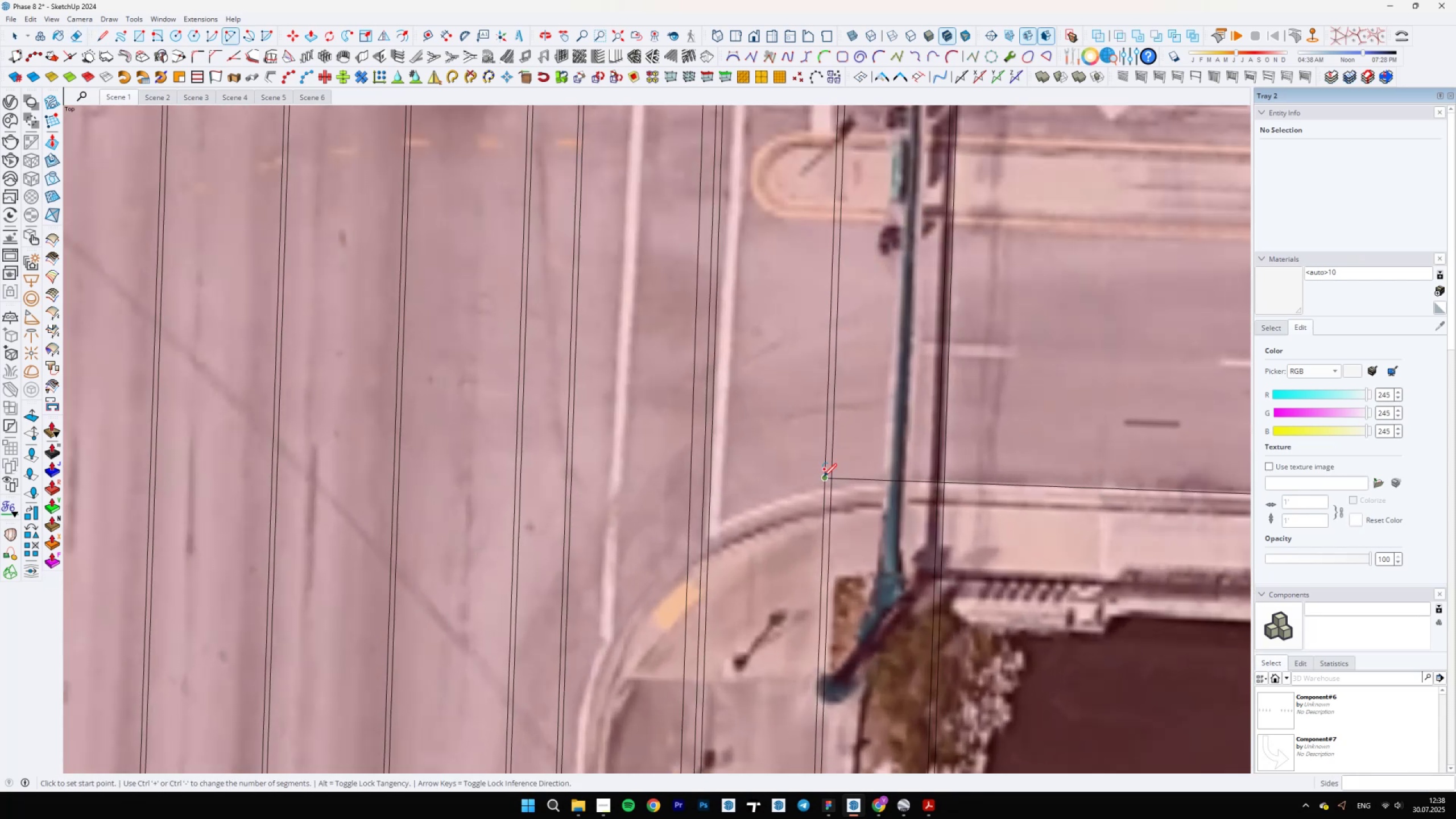 
left_click_drag(start_coordinate=[824, 474], to_coordinate=[823, 477])
 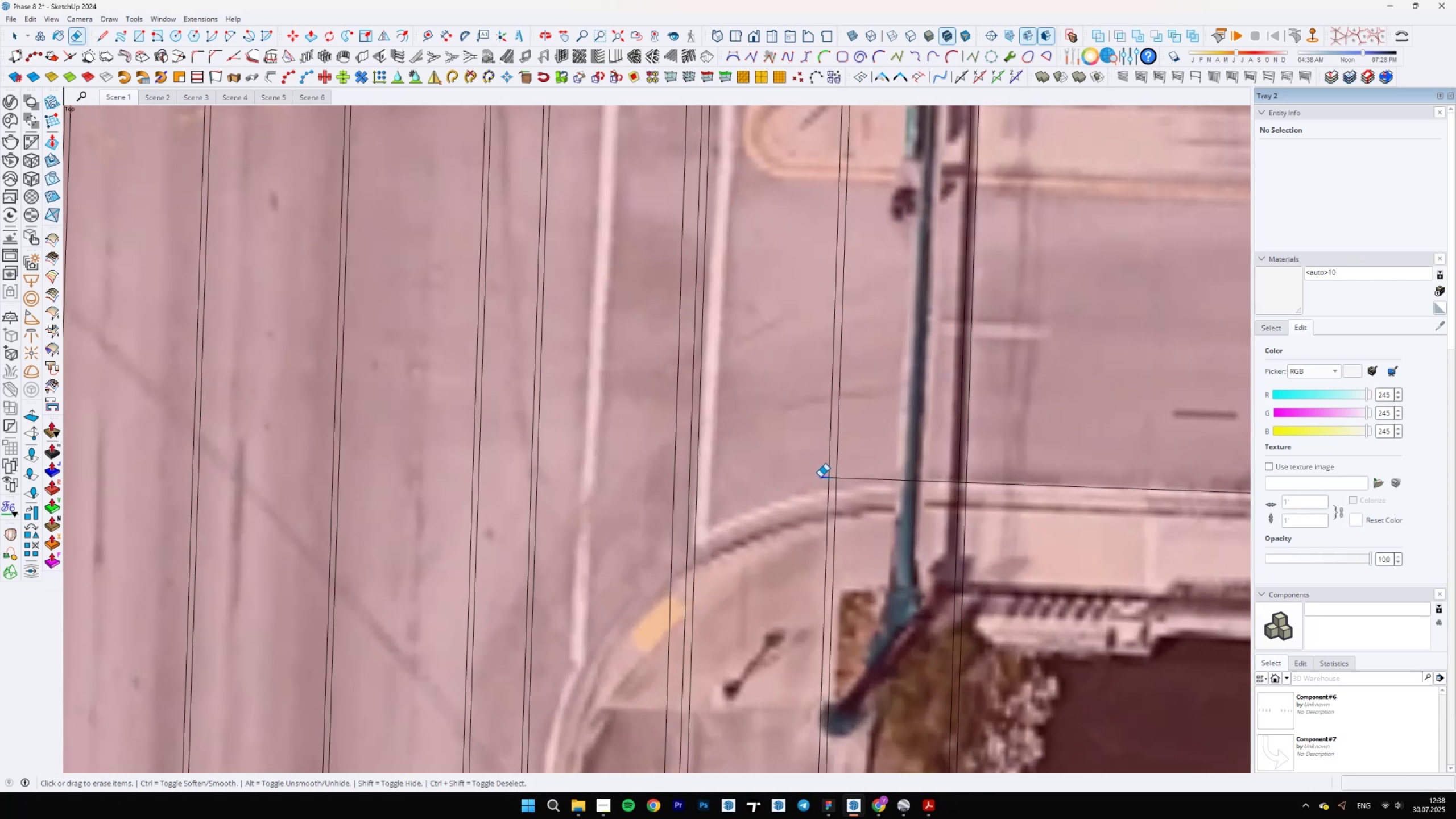 
scroll: coordinate [824, 476], scroll_direction: down, amount: 2.0
 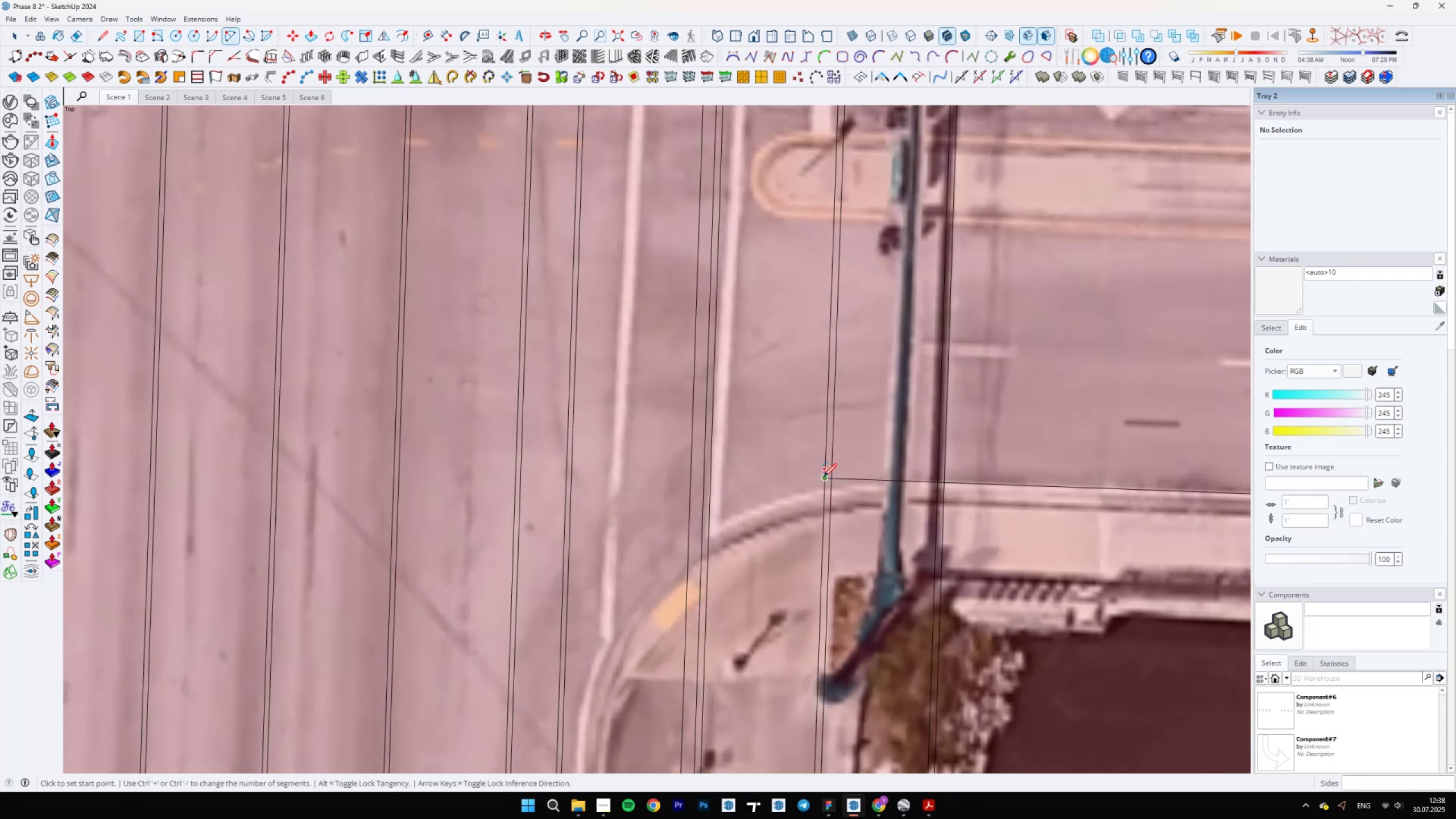 
left_click([824, 477])
 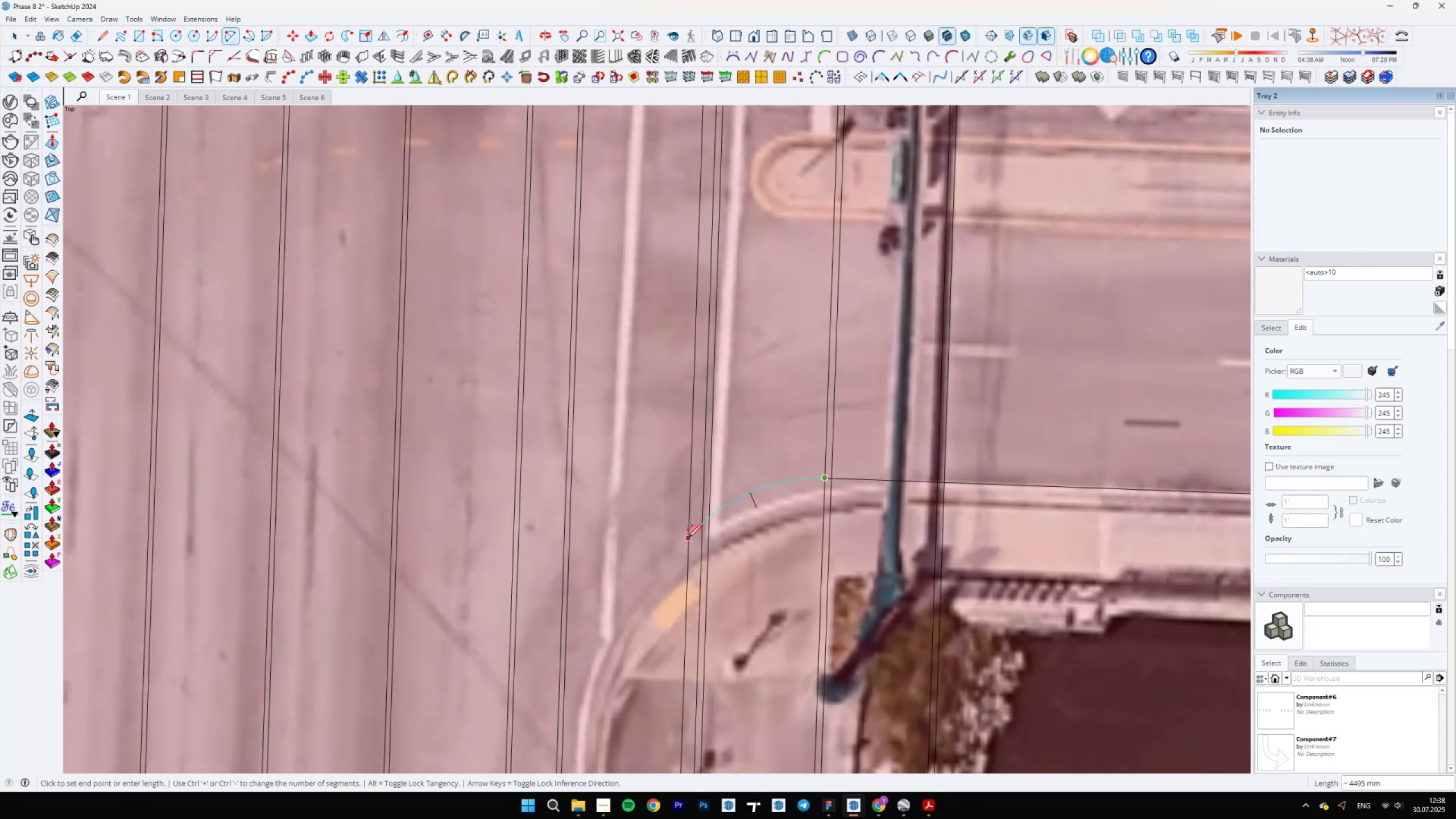 
key(A)
 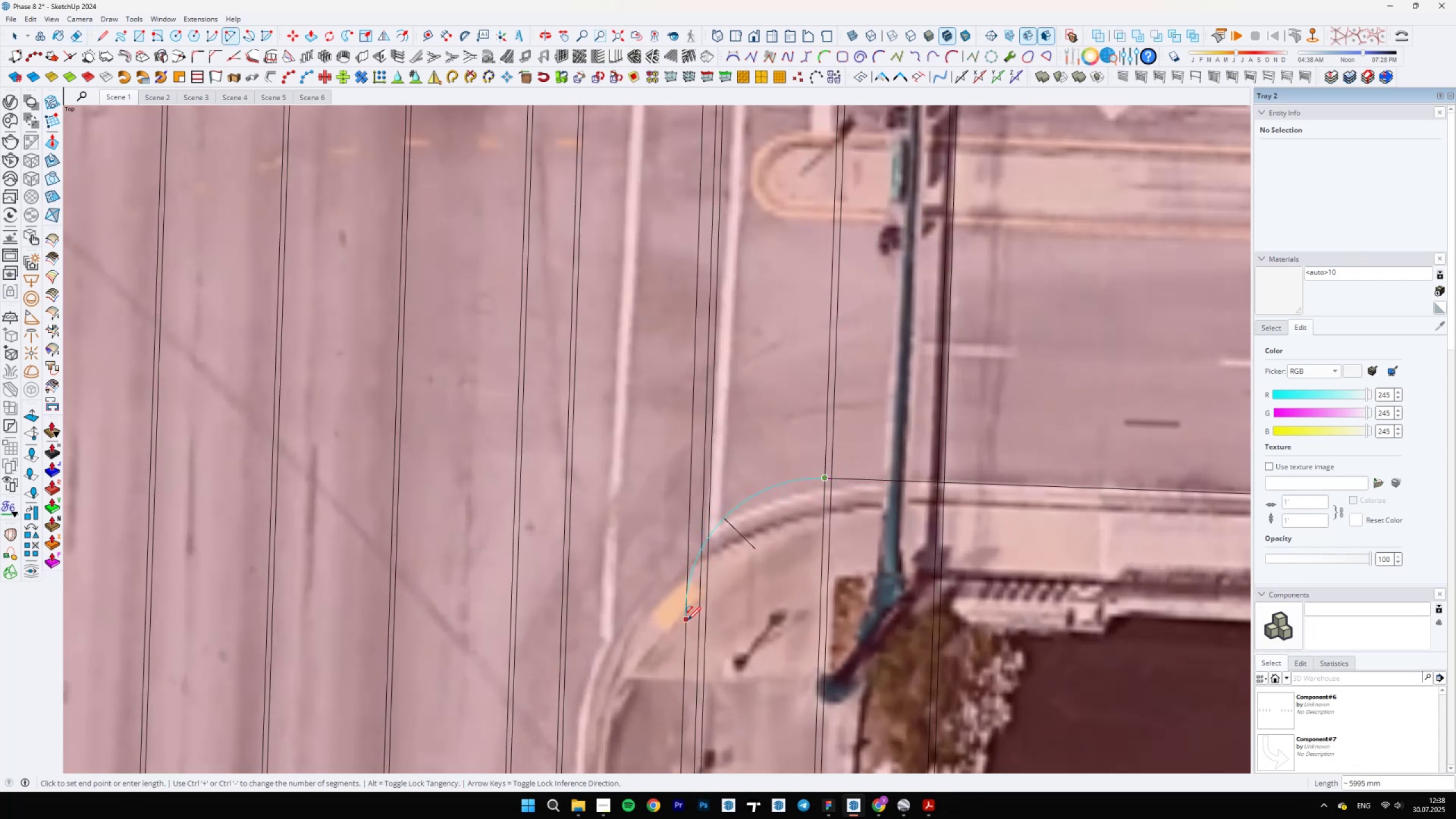 
double_click([686, 610])
 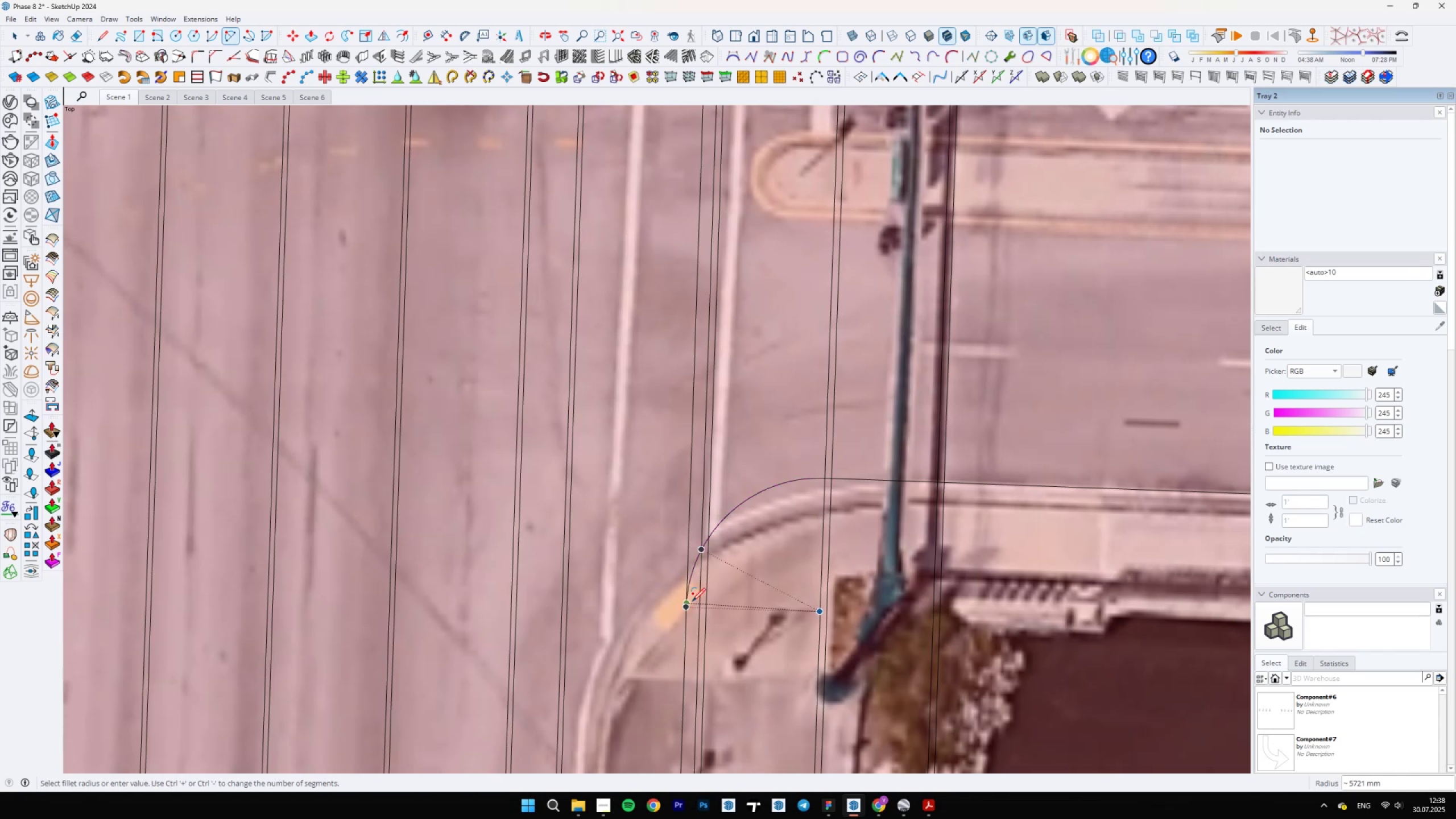 
scroll: coordinate [789, 627], scroll_direction: down, amount: 23.0
 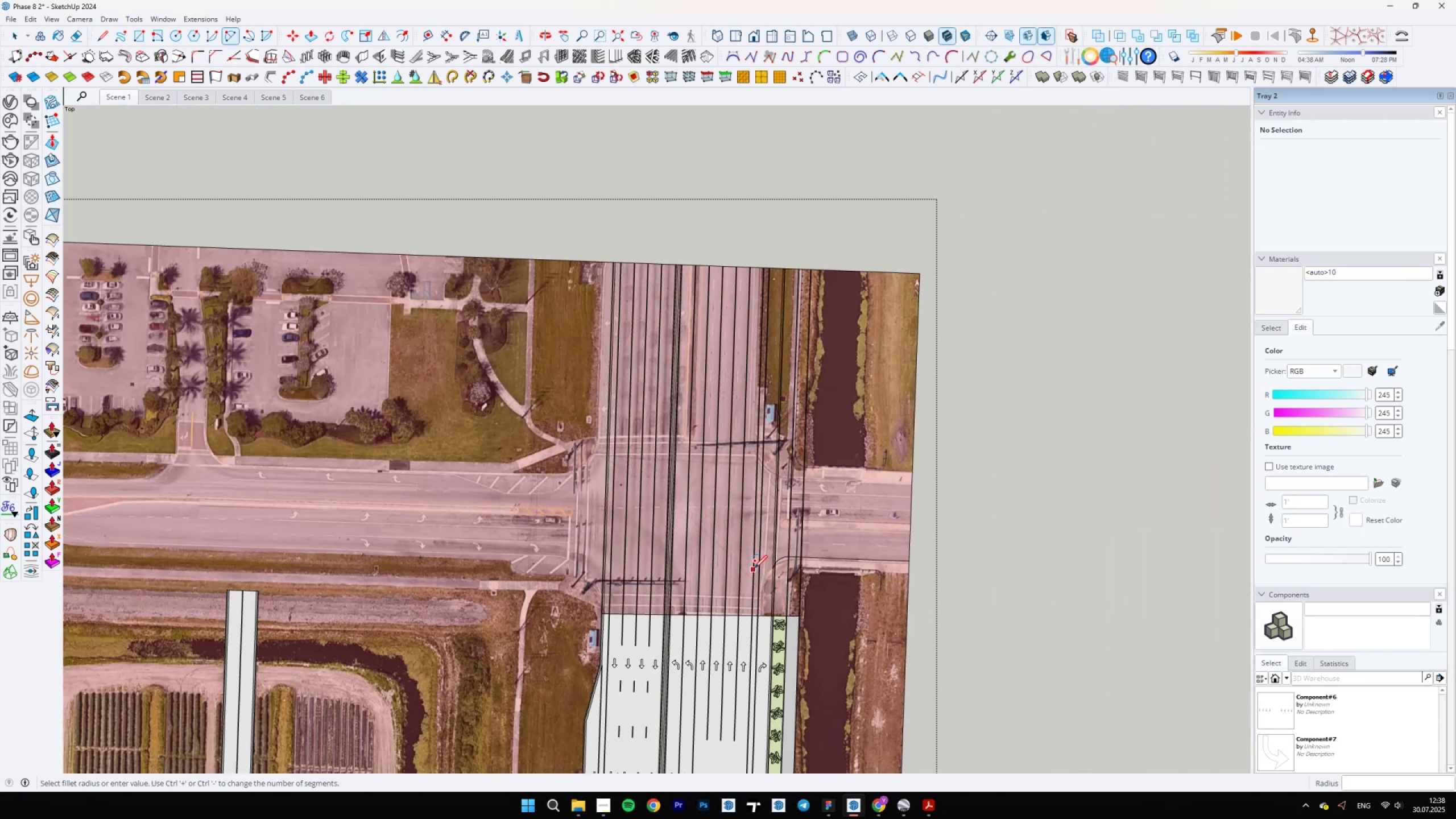 
scroll: coordinate [782, 497], scroll_direction: up, amount: 5.0
 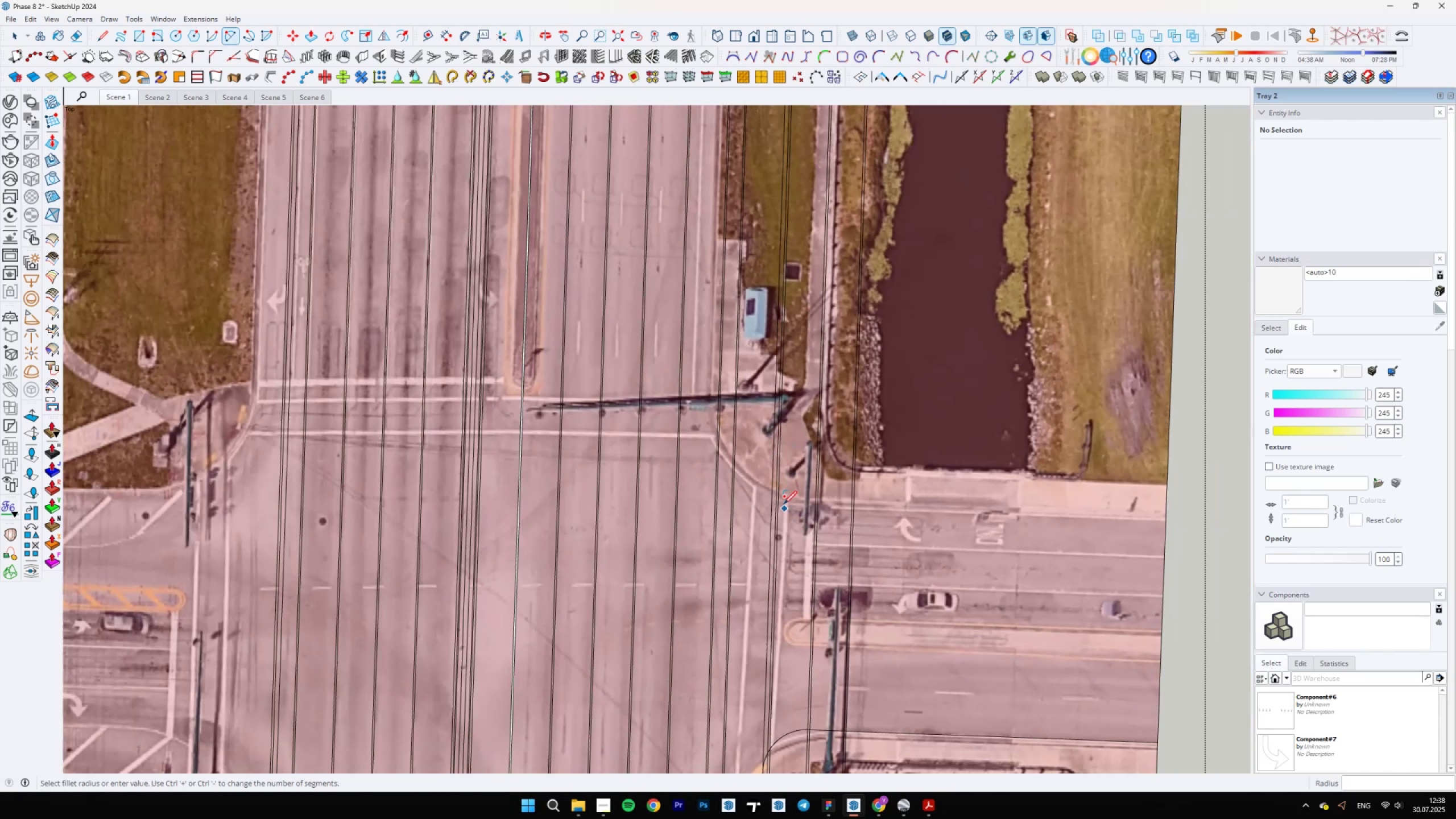 
key(E)
 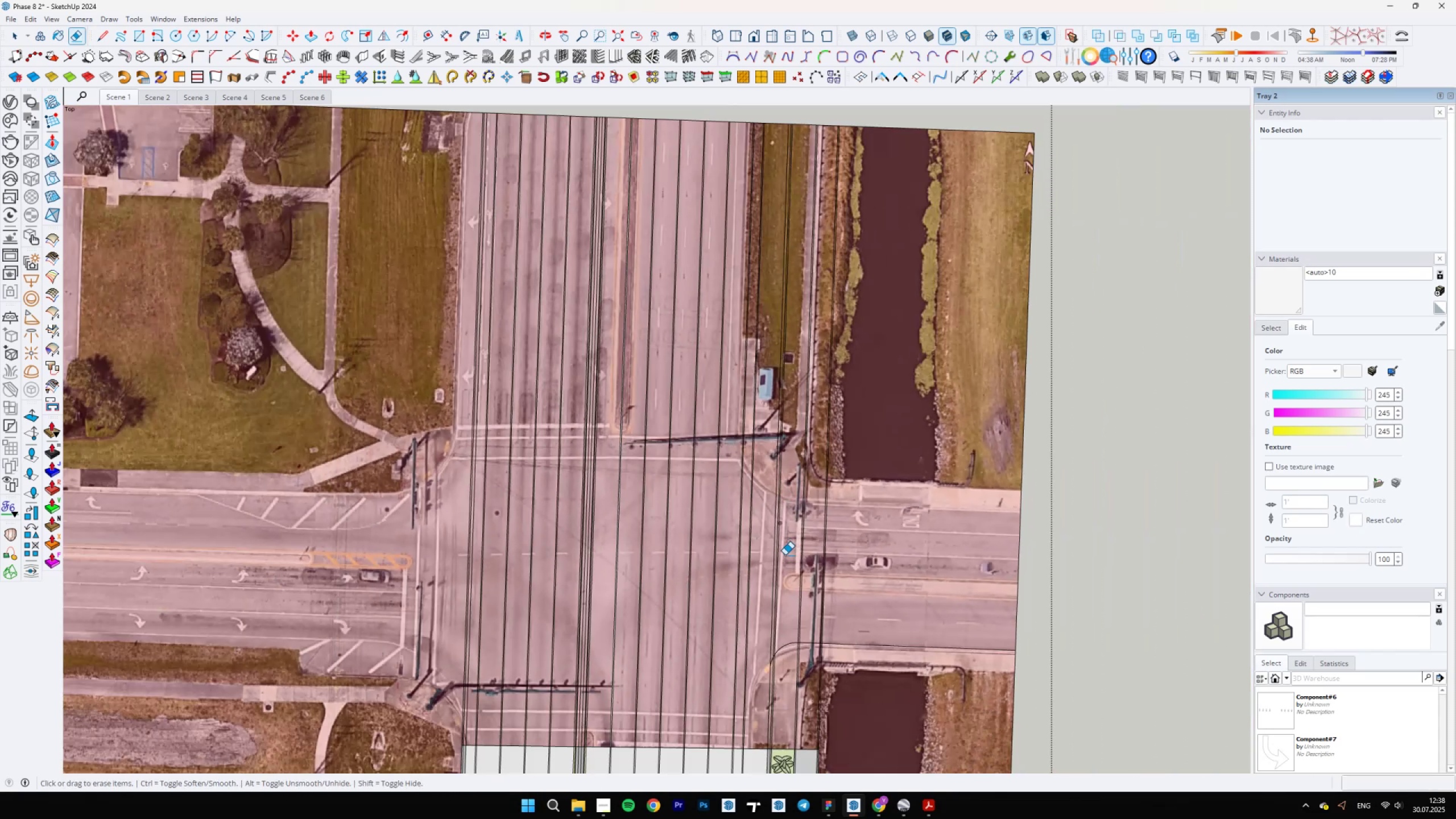 
scroll: coordinate [780, 546], scroll_direction: down, amount: 6.0
 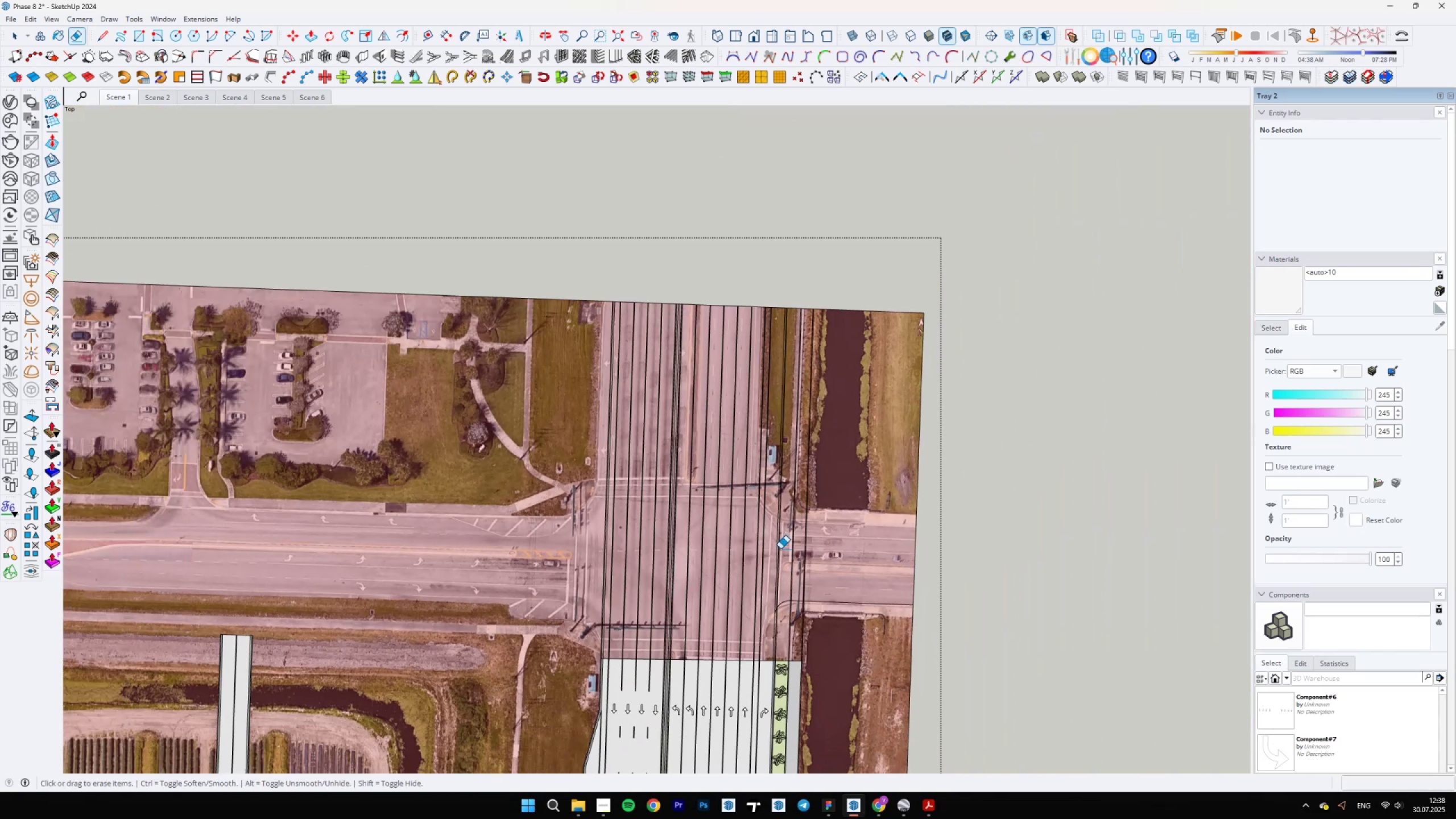 
left_click_drag(start_coordinate=[775, 557], to_coordinate=[781, 556])
 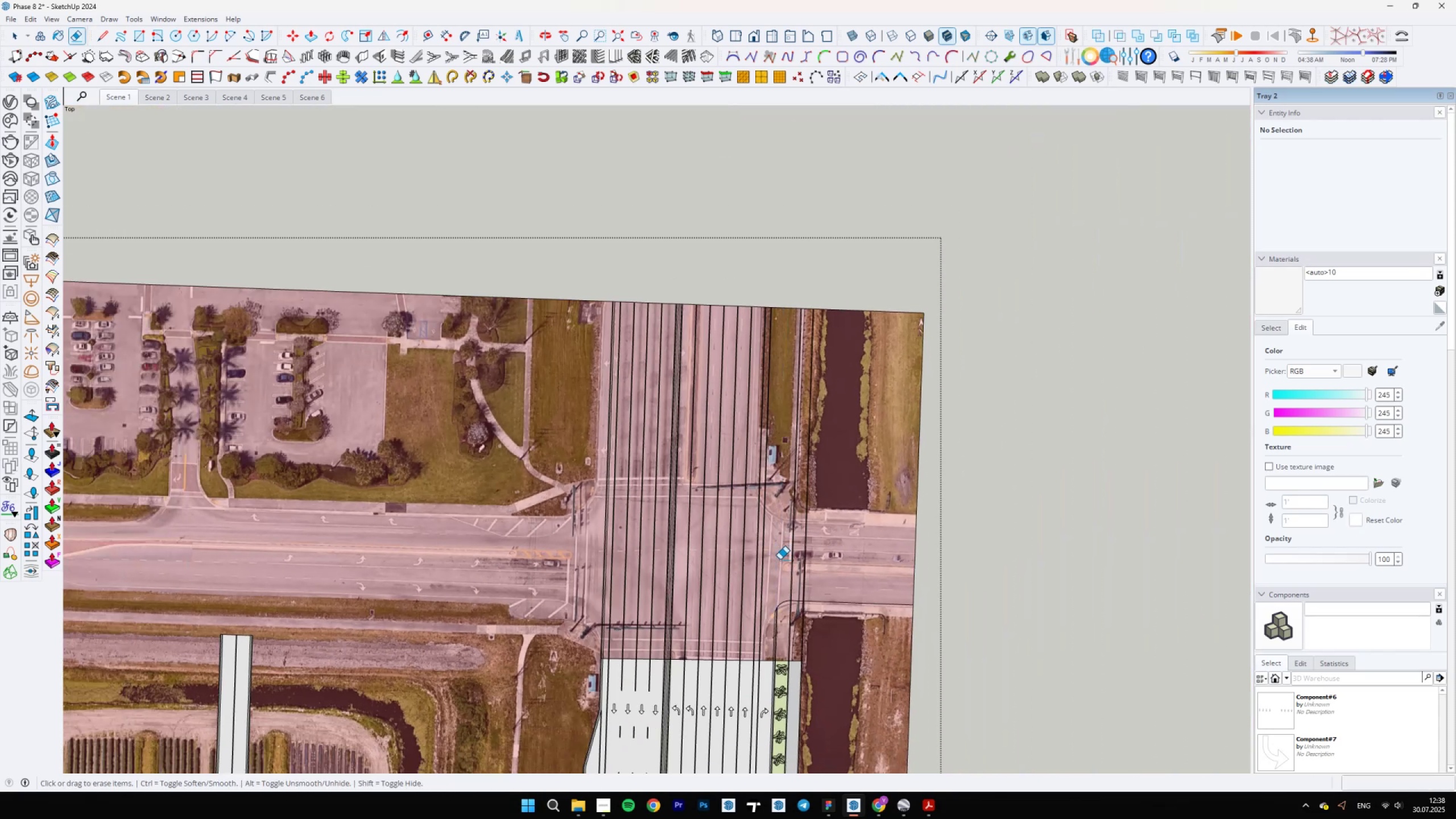 
scroll: coordinate [774, 581], scroll_direction: up, amount: 8.0
 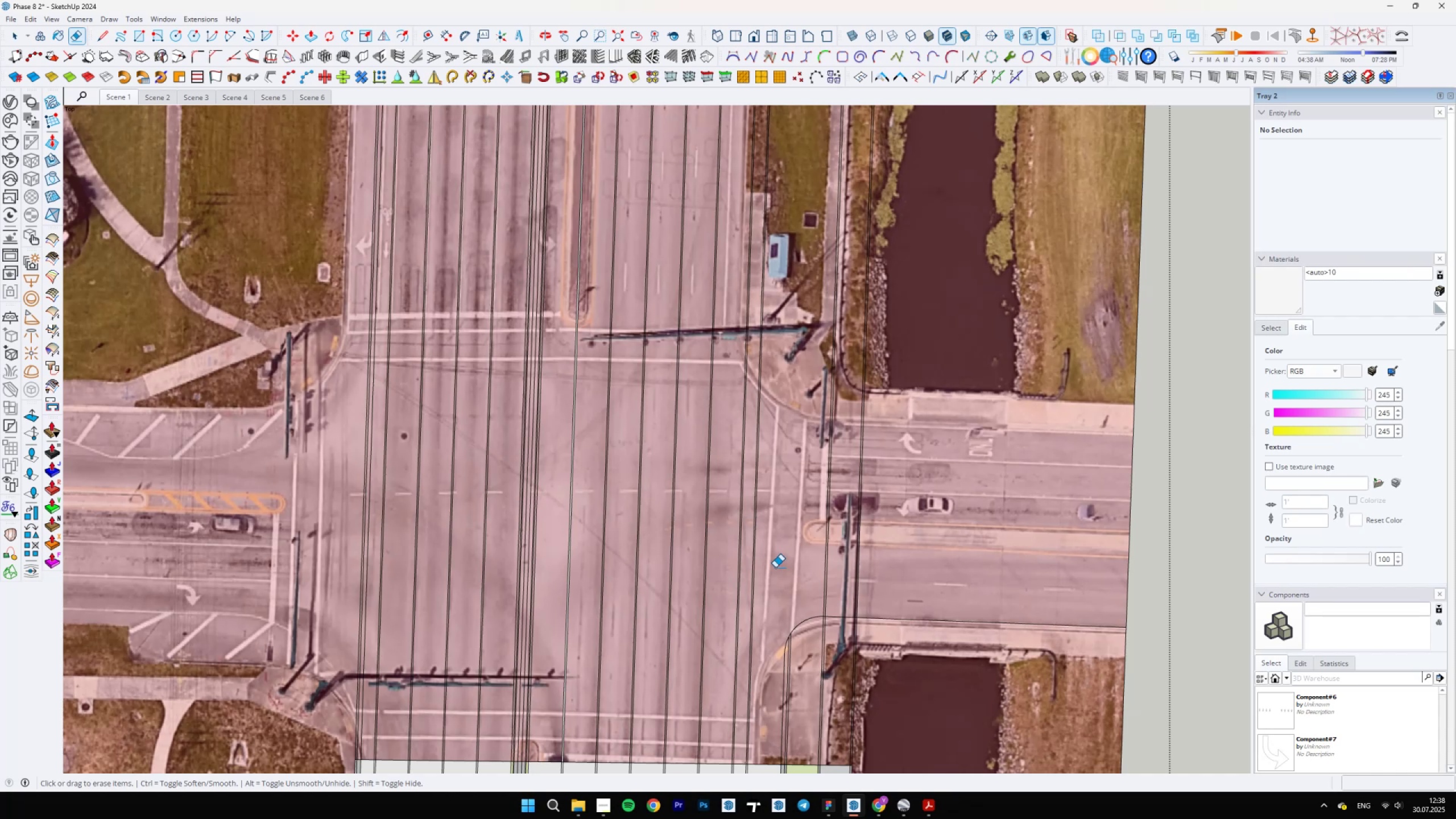 
scroll: coordinate [836, 539], scroll_direction: down, amount: 8.0
 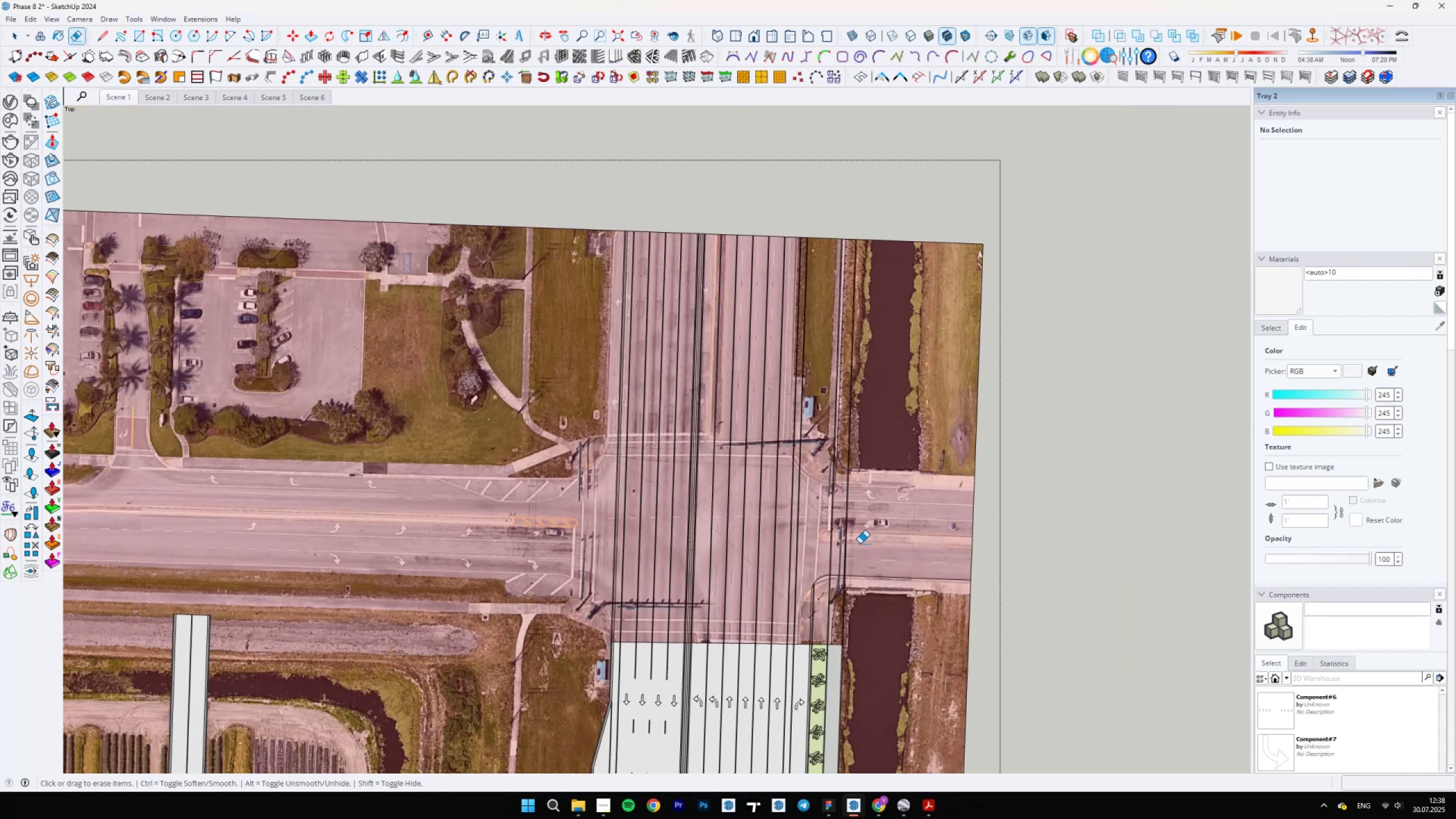 
scroll: coordinate [805, 594], scroll_direction: up, amount: 11.0
 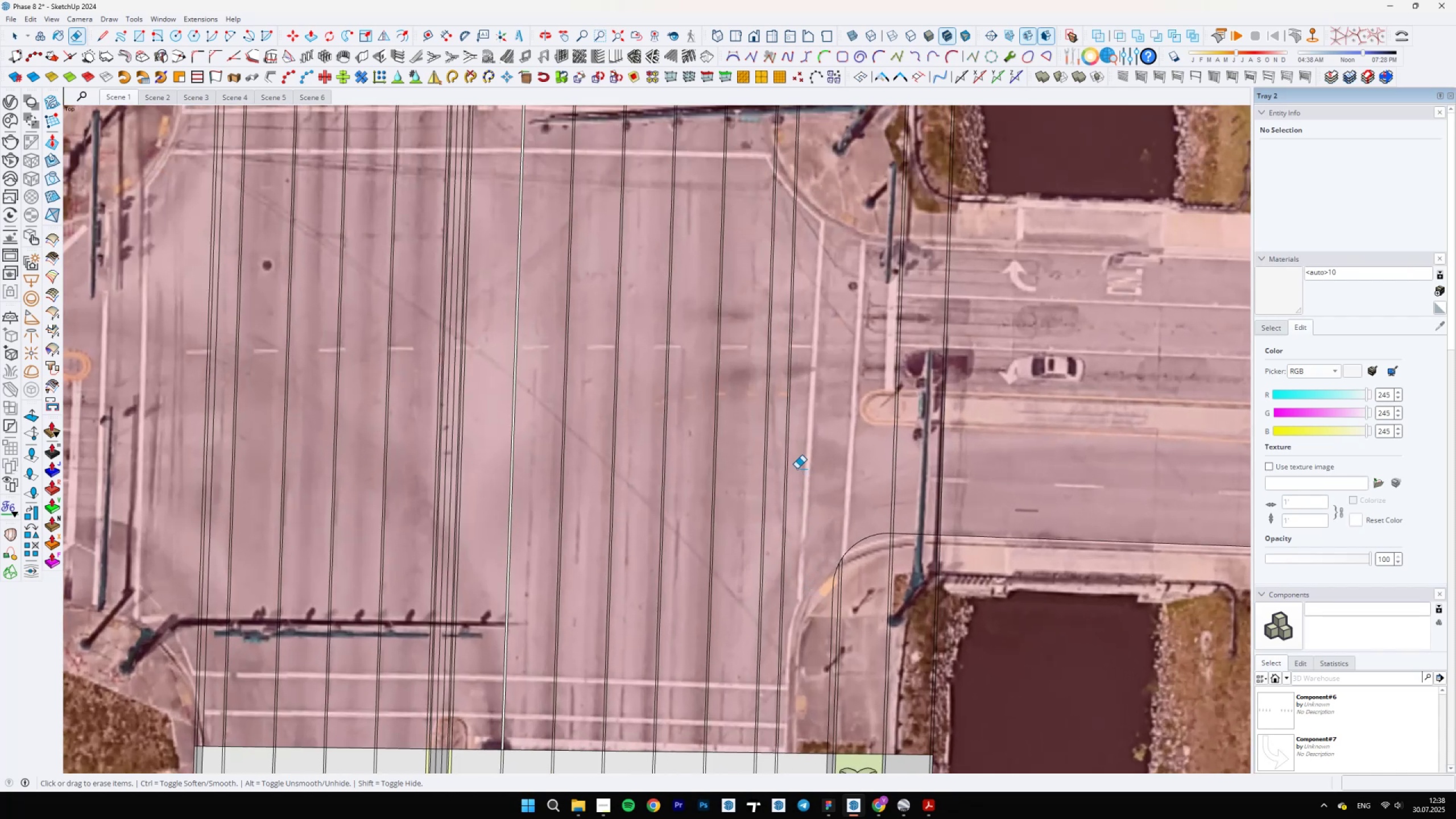 
scroll: coordinate [855, 610], scroll_direction: down, amount: 10.0
 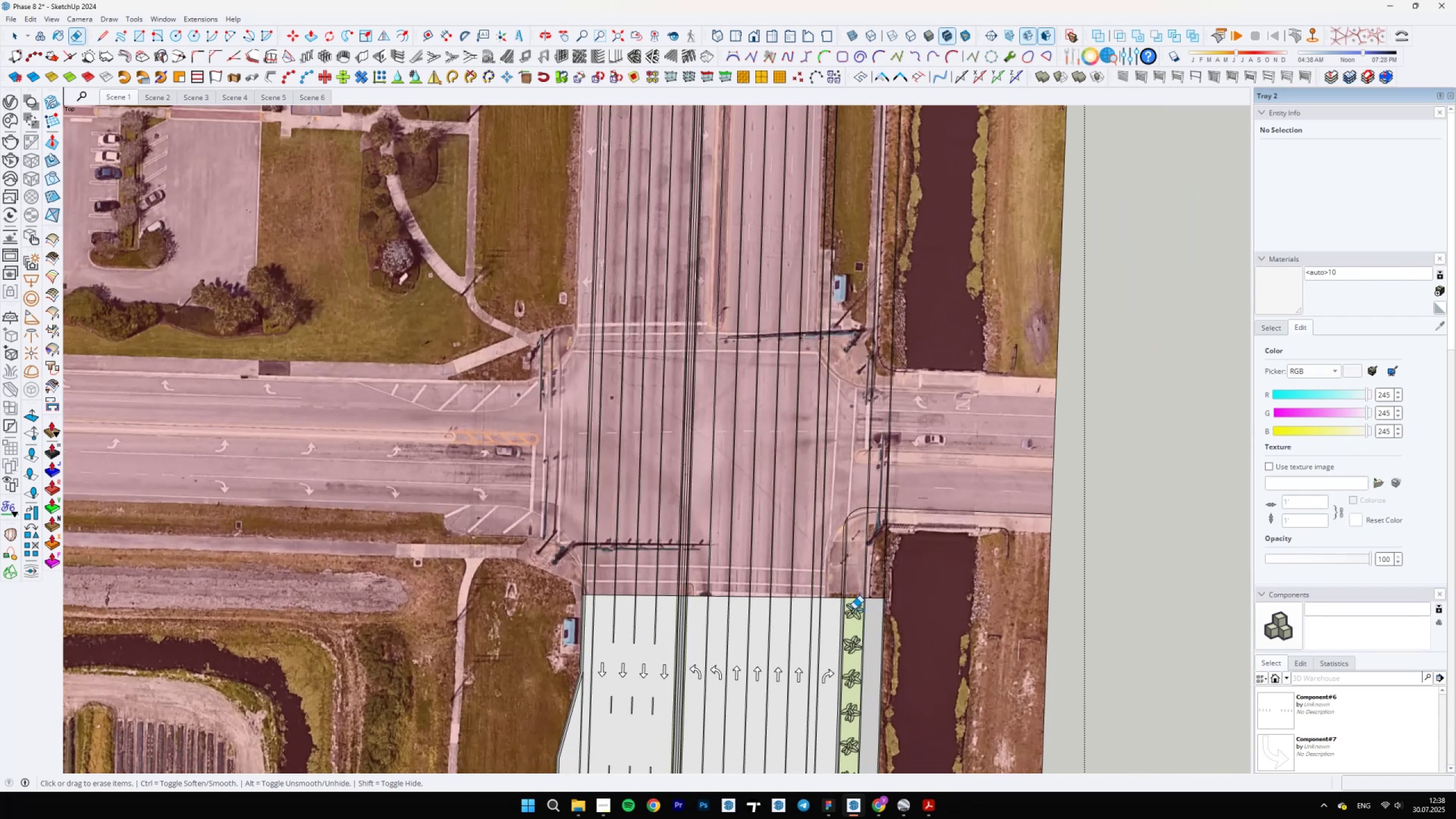 
scroll: coordinate [847, 611], scroll_direction: none, amount: 0.0
 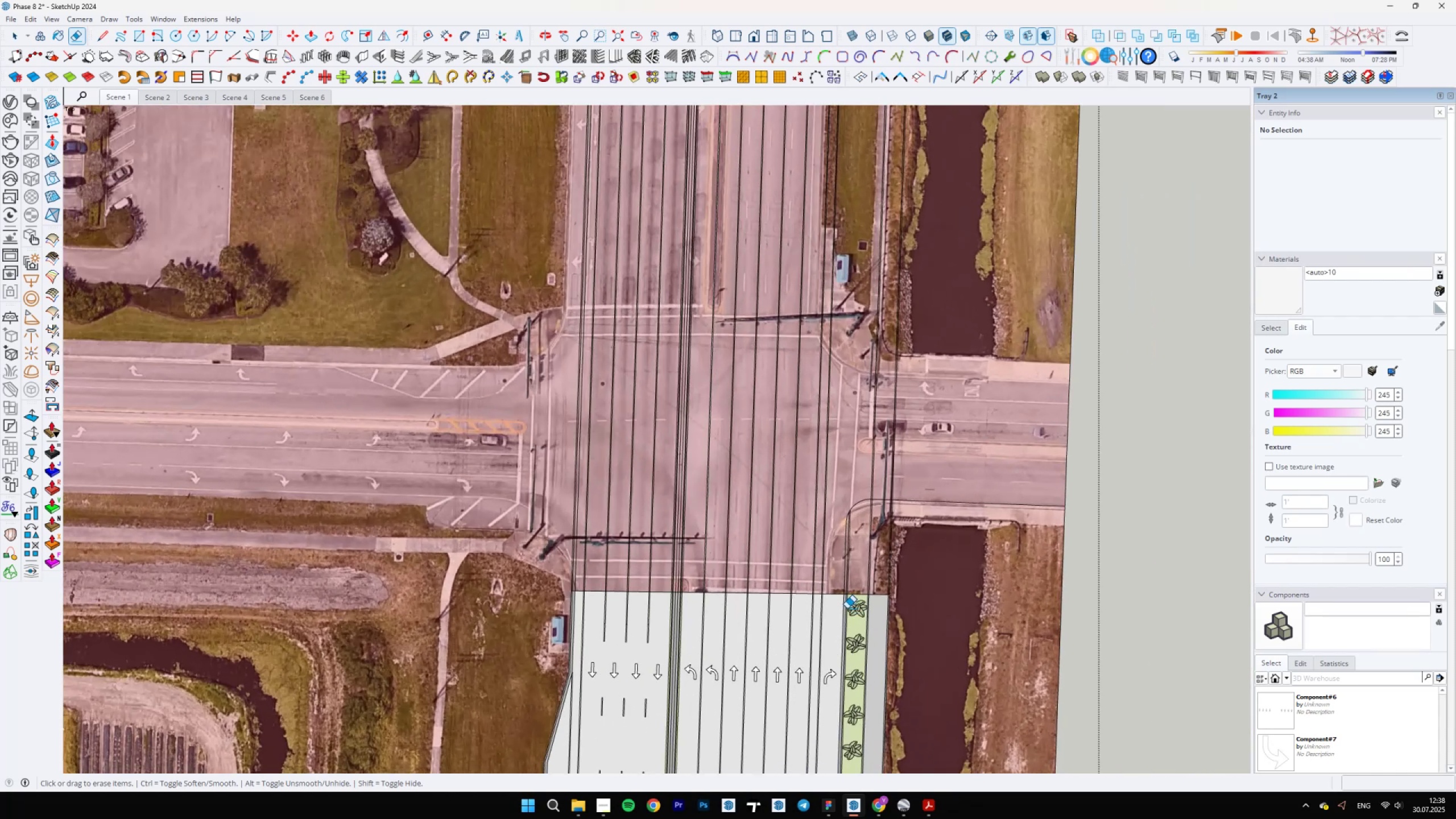 
scroll: coordinate [829, 537], scroll_direction: down, amount: 11.0
 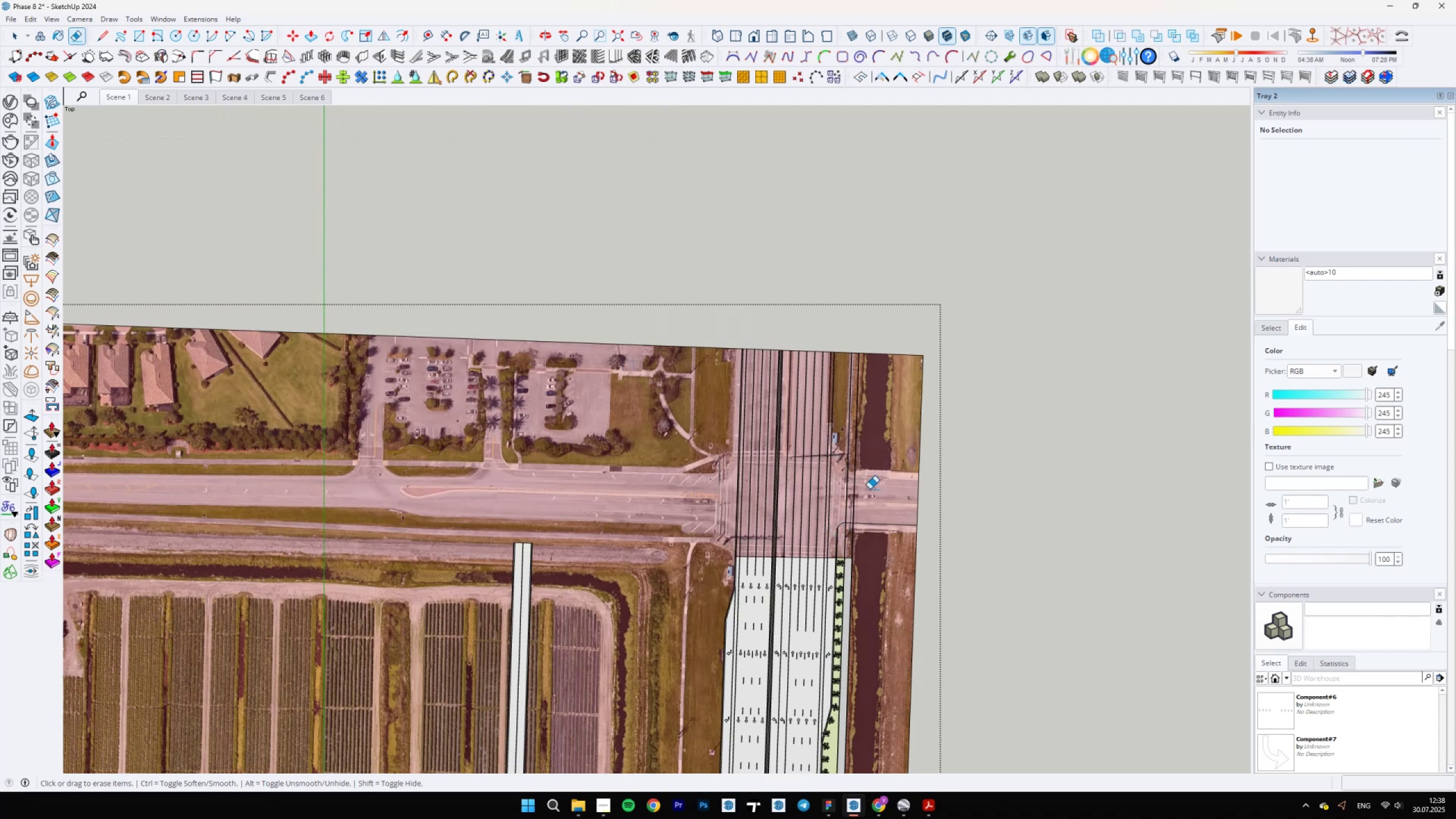 
scroll: coordinate [841, 524], scroll_direction: up, amount: 15.0
 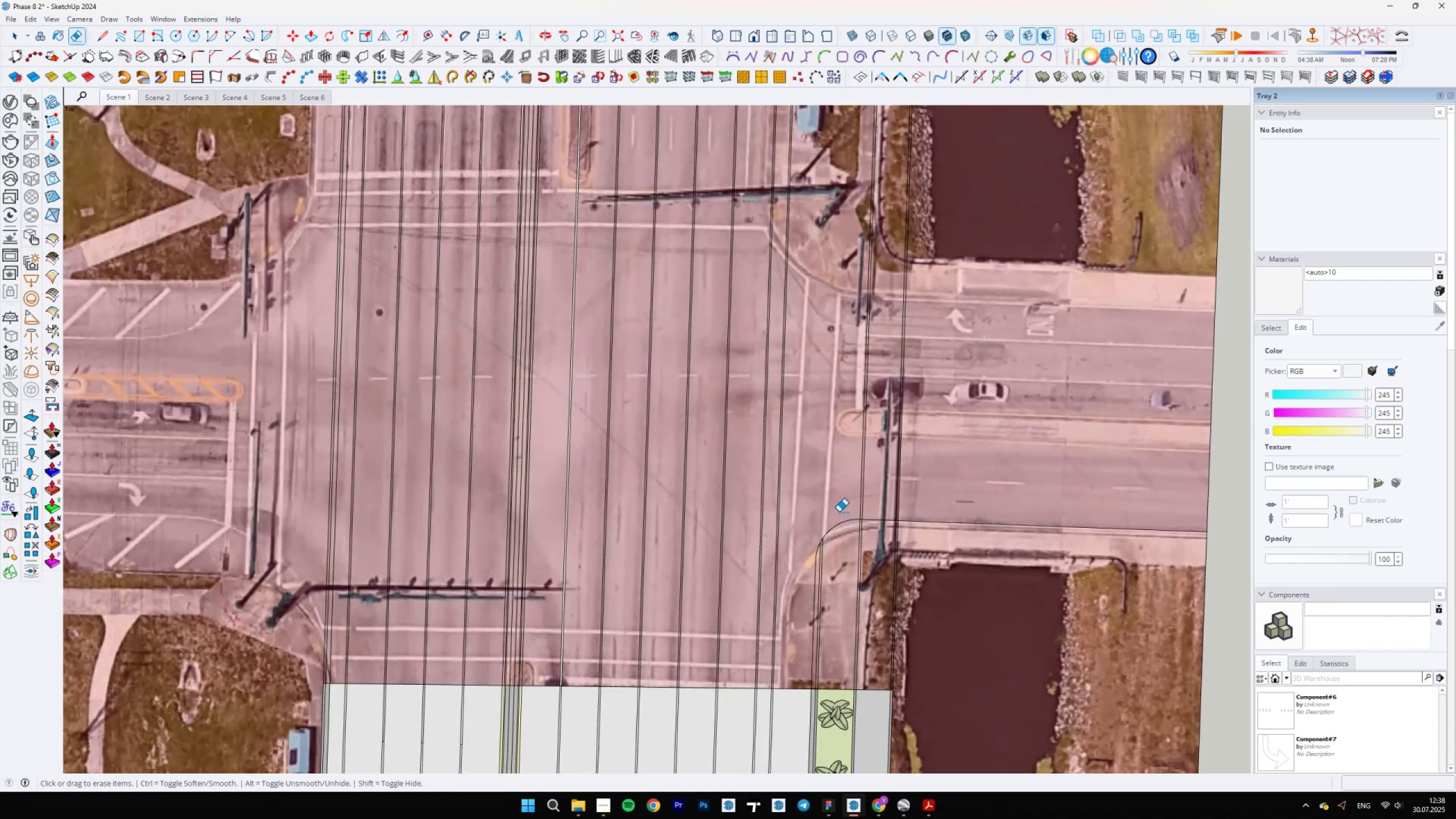 
wait(6.99)
 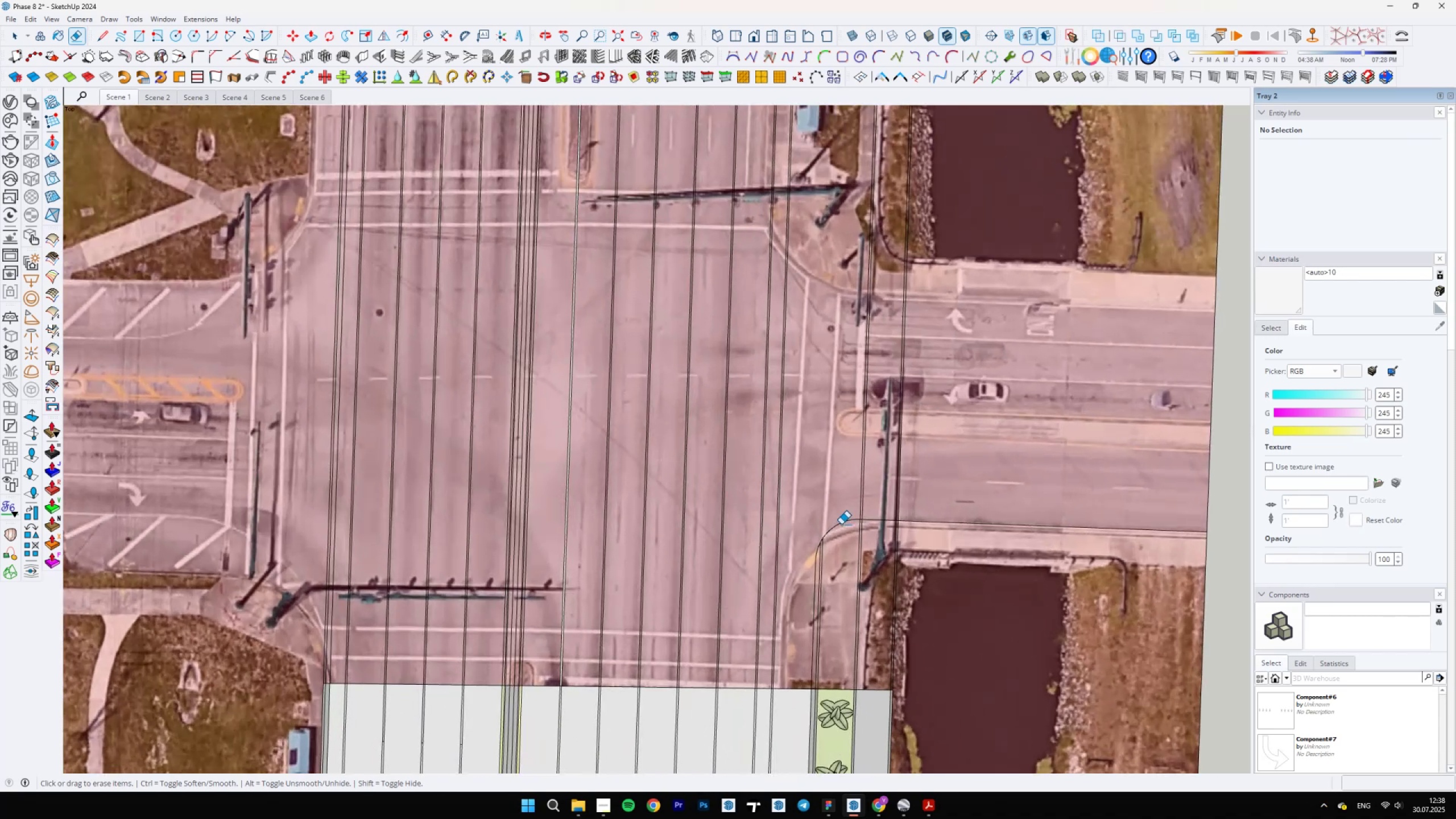 
scroll: coordinate [853, 584], scroll_direction: up, amount: 3.0
 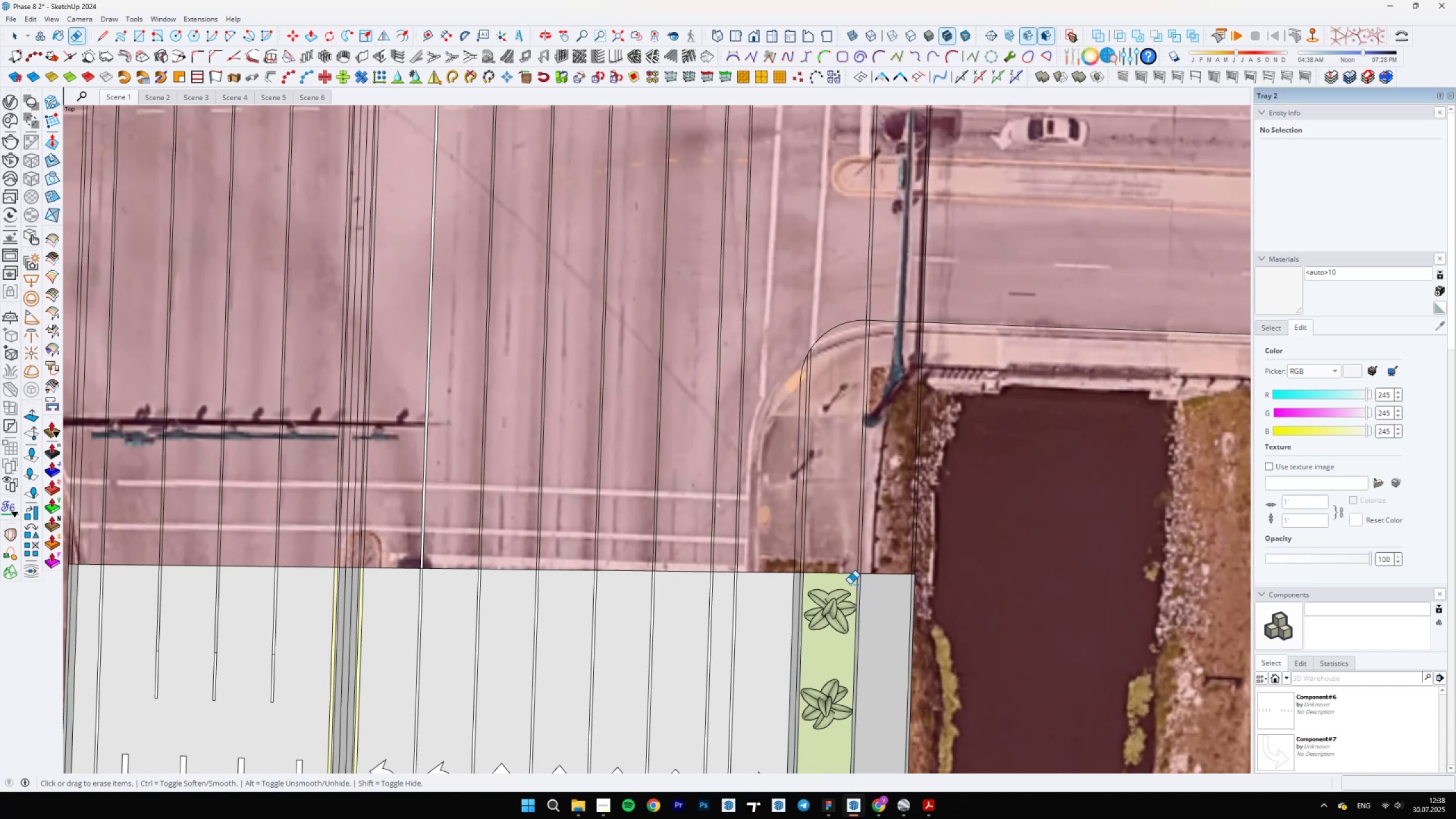 
scroll: coordinate [790, 564], scroll_direction: down, amount: 8.0
 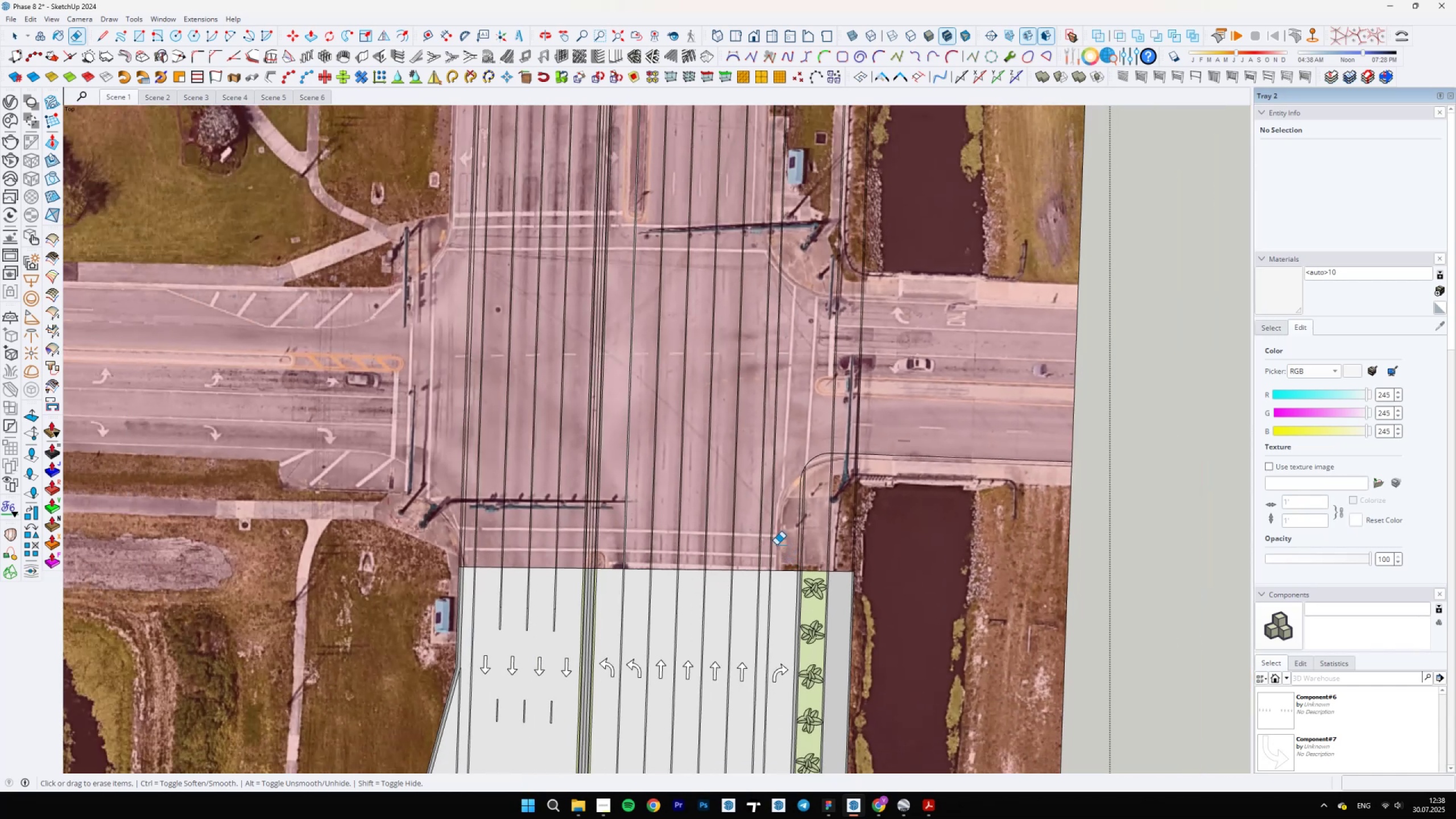 
scroll: coordinate [800, 462], scroll_direction: up, amount: 4.0
 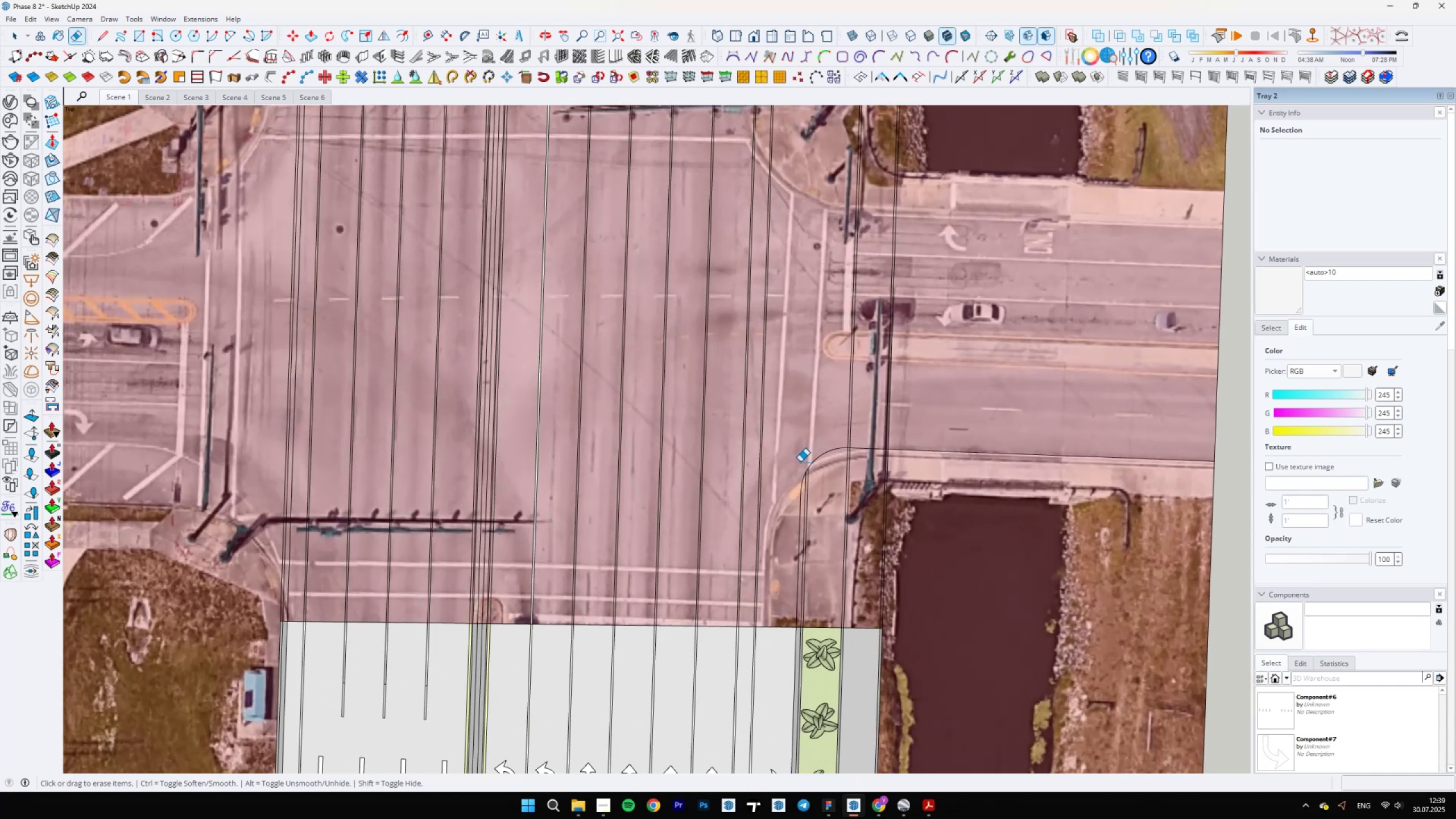 
wait(6.61)
 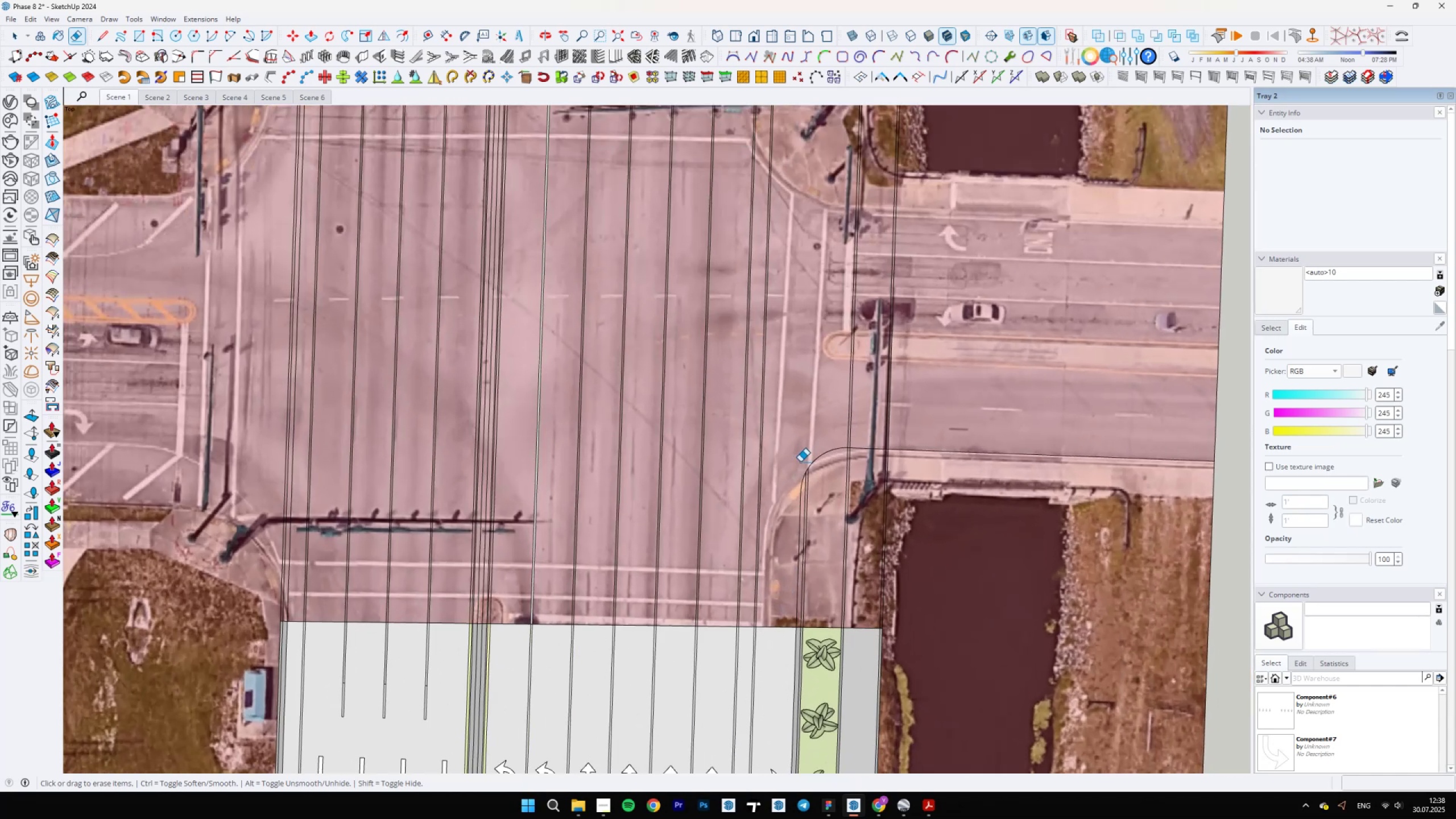 
scroll: coordinate [847, 609], scroll_direction: up, amount: 5.0
 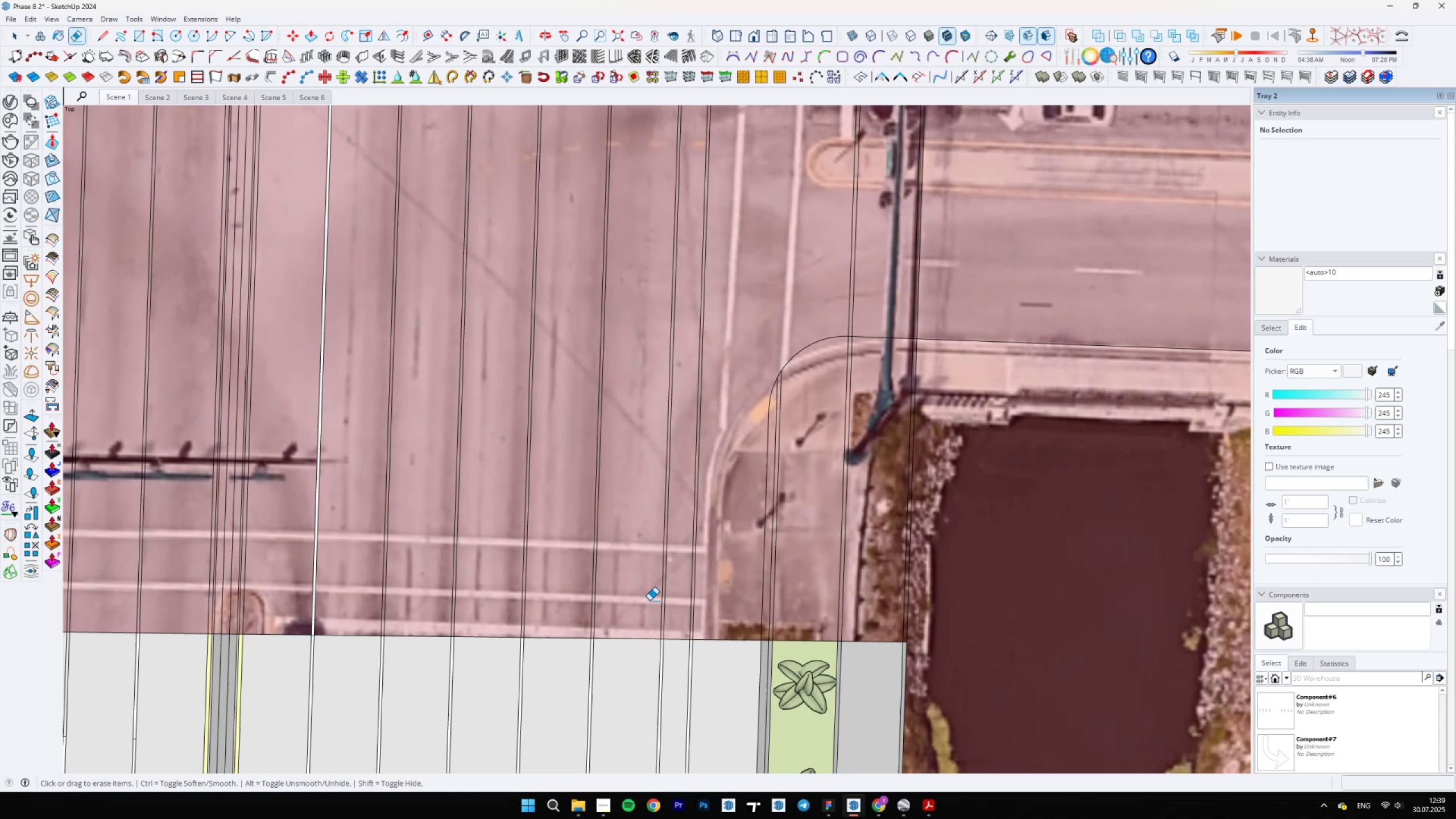 
scroll: coordinate [650, 602], scroll_direction: down, amount: 4.0
 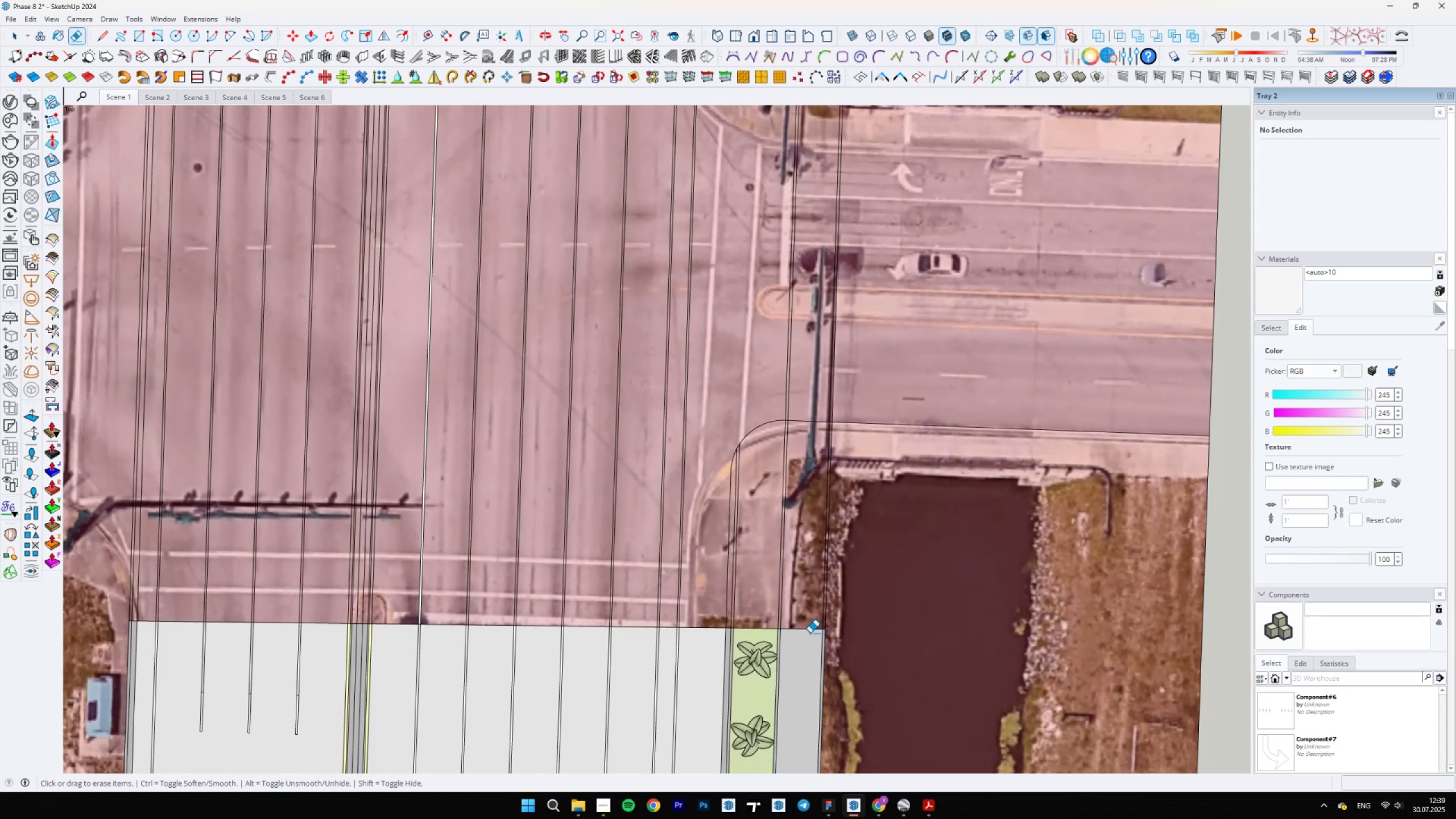 
scroll: coordinate [785, 608], scroll_direction: up, amount: 11.0
 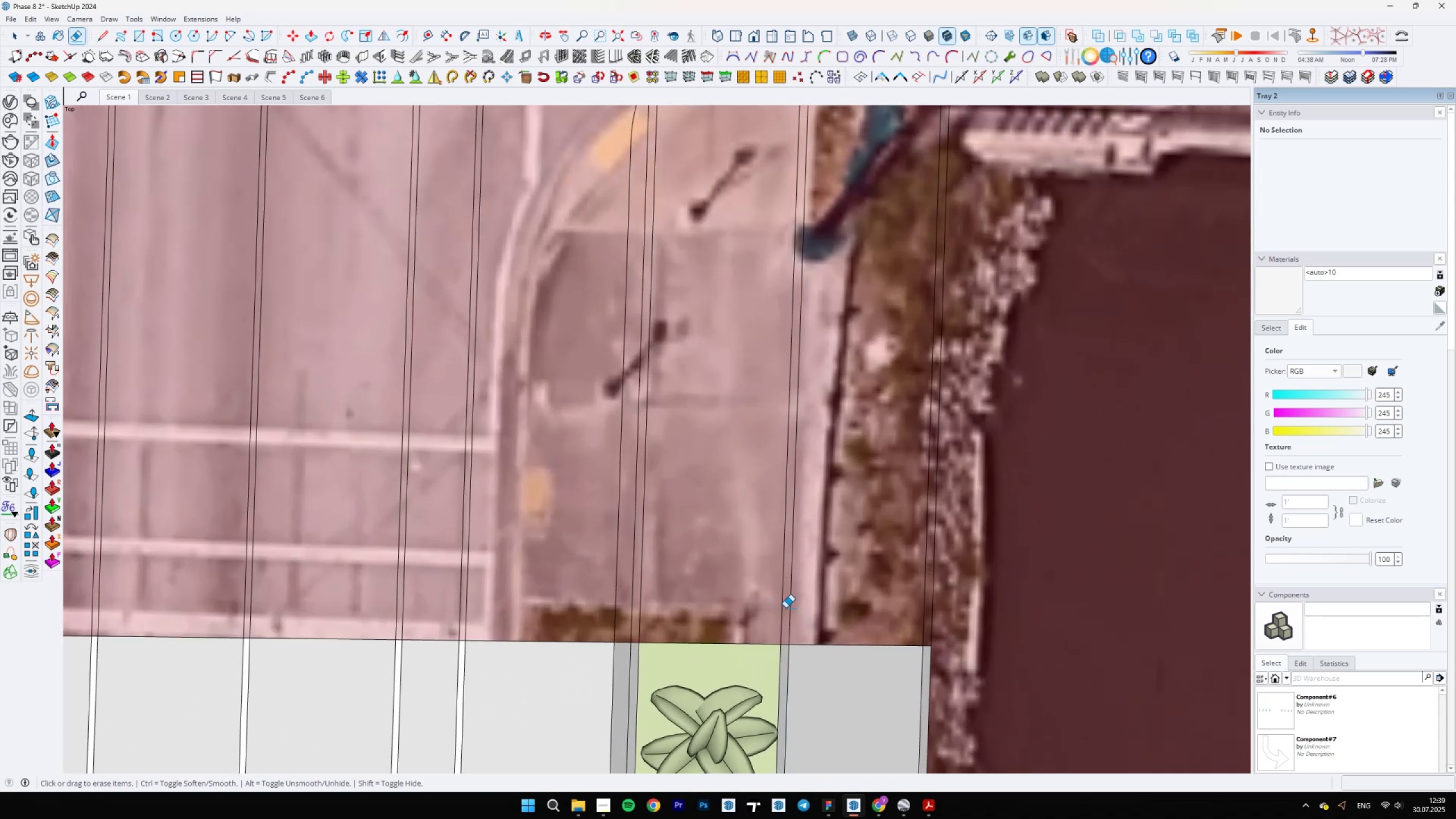 
key(L)
 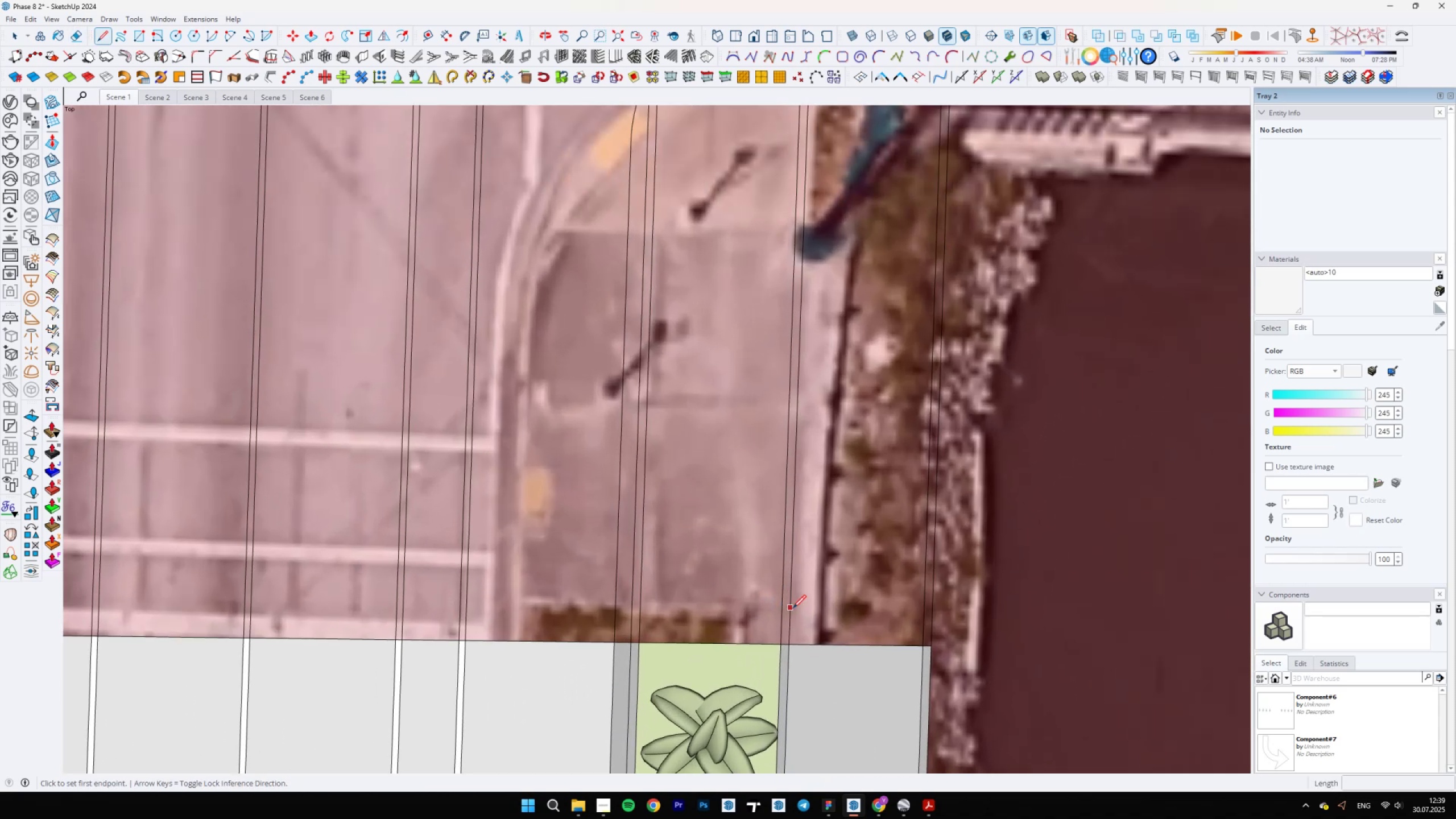 
left_click([792, 608])
 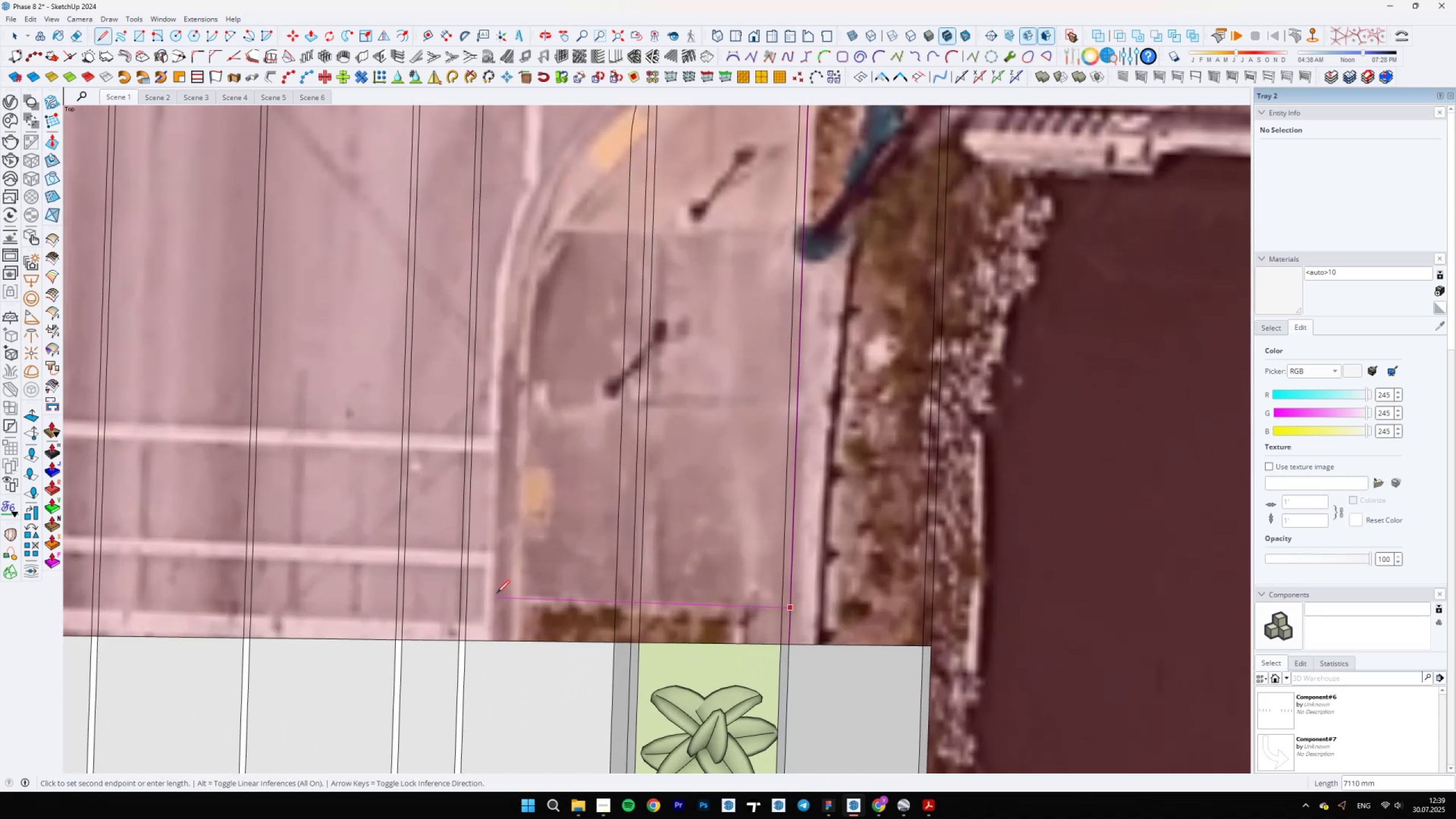 
hold_key(key=ShiftLeft, duration=1.53)
scroll: coordinate [731, 621], scroll_direction: down, amount: 8.0
 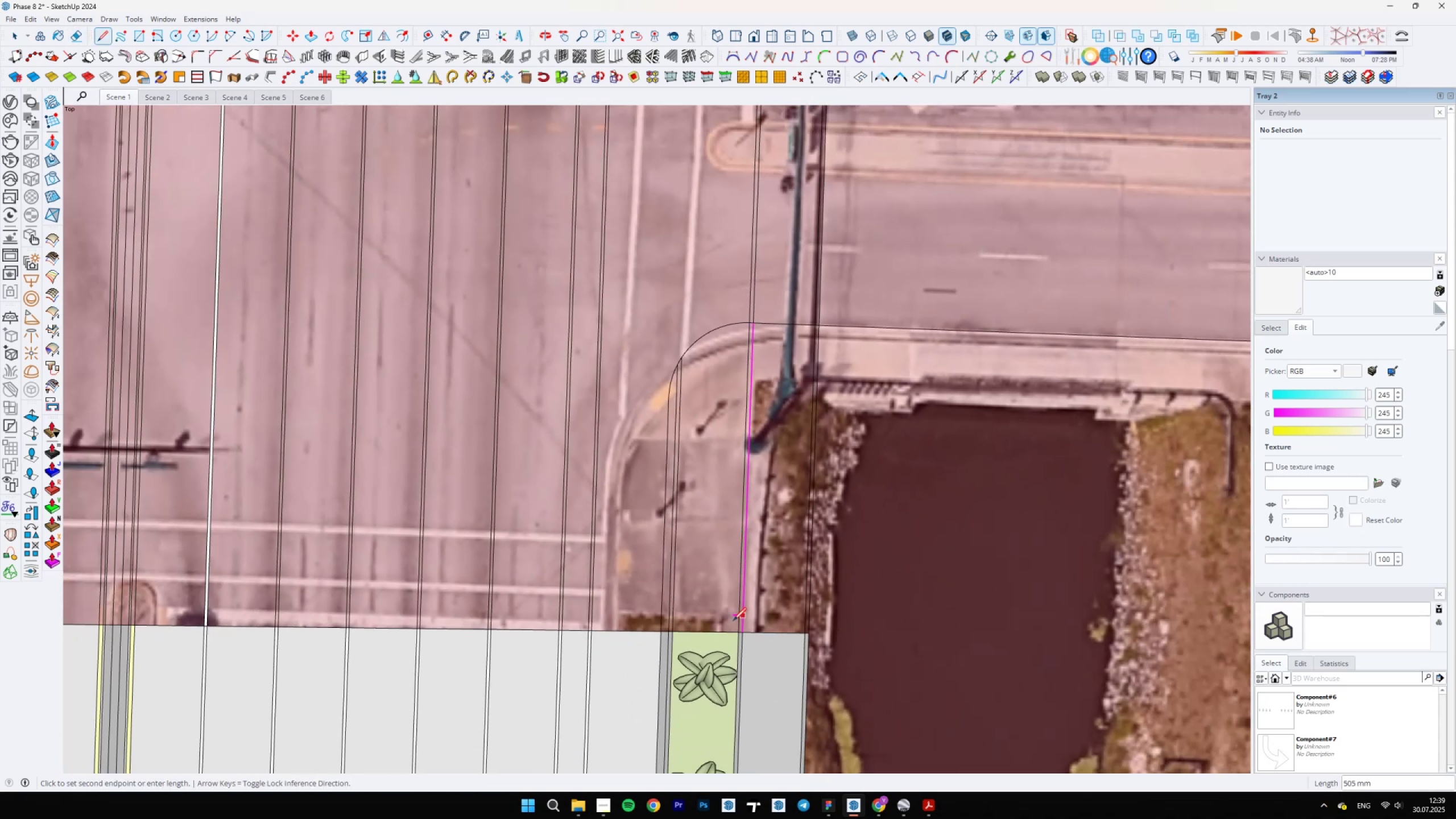 
hold_key(key=ShiftLeft, duration=1.53)
scroll: coordinate [672, 613], scroll_direction: up, amount: 6.0
 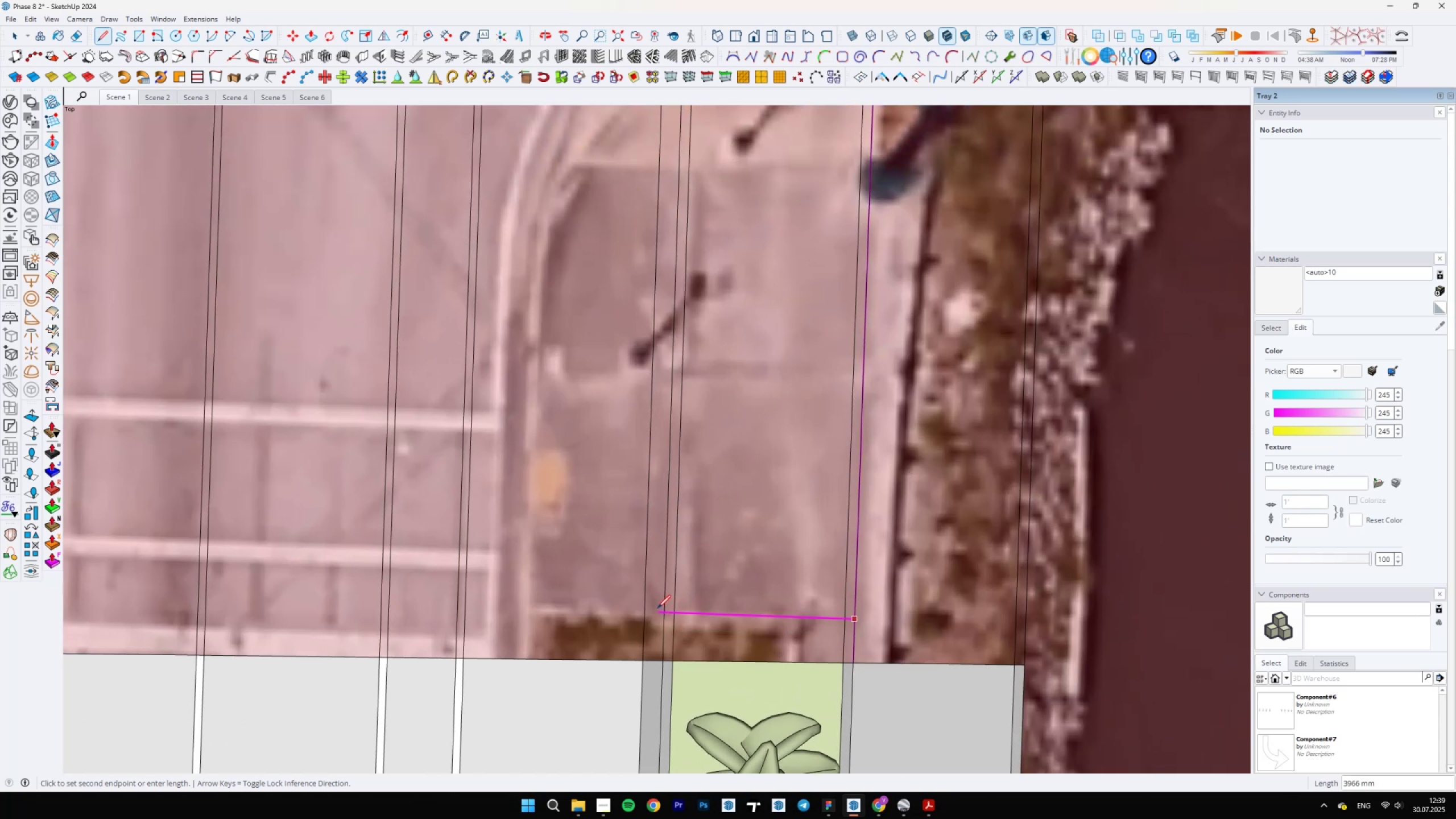 
hold_key(key=ShiftLeft, duration=1.5)
 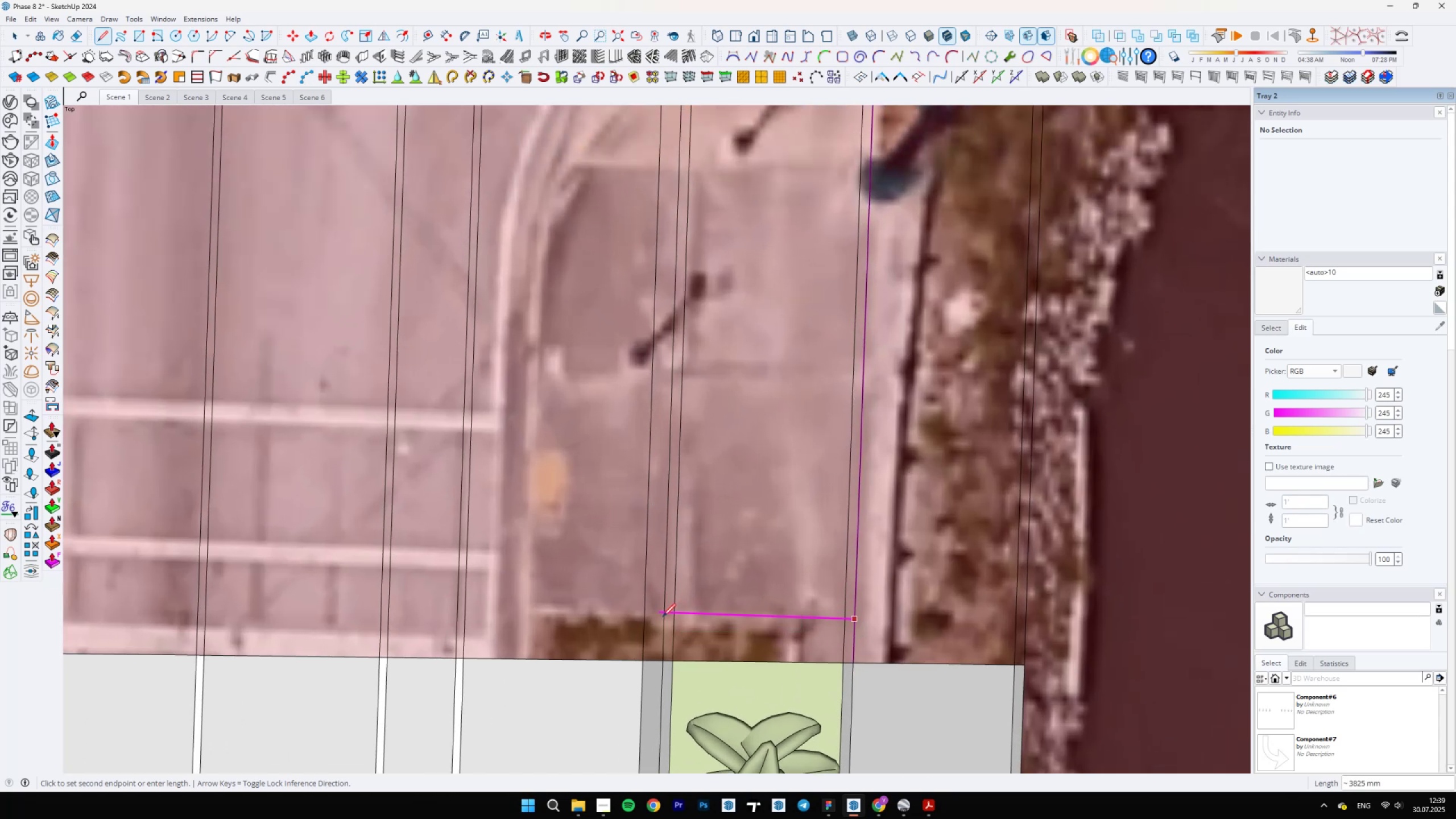 
key(Shift+ShiftLeft)
 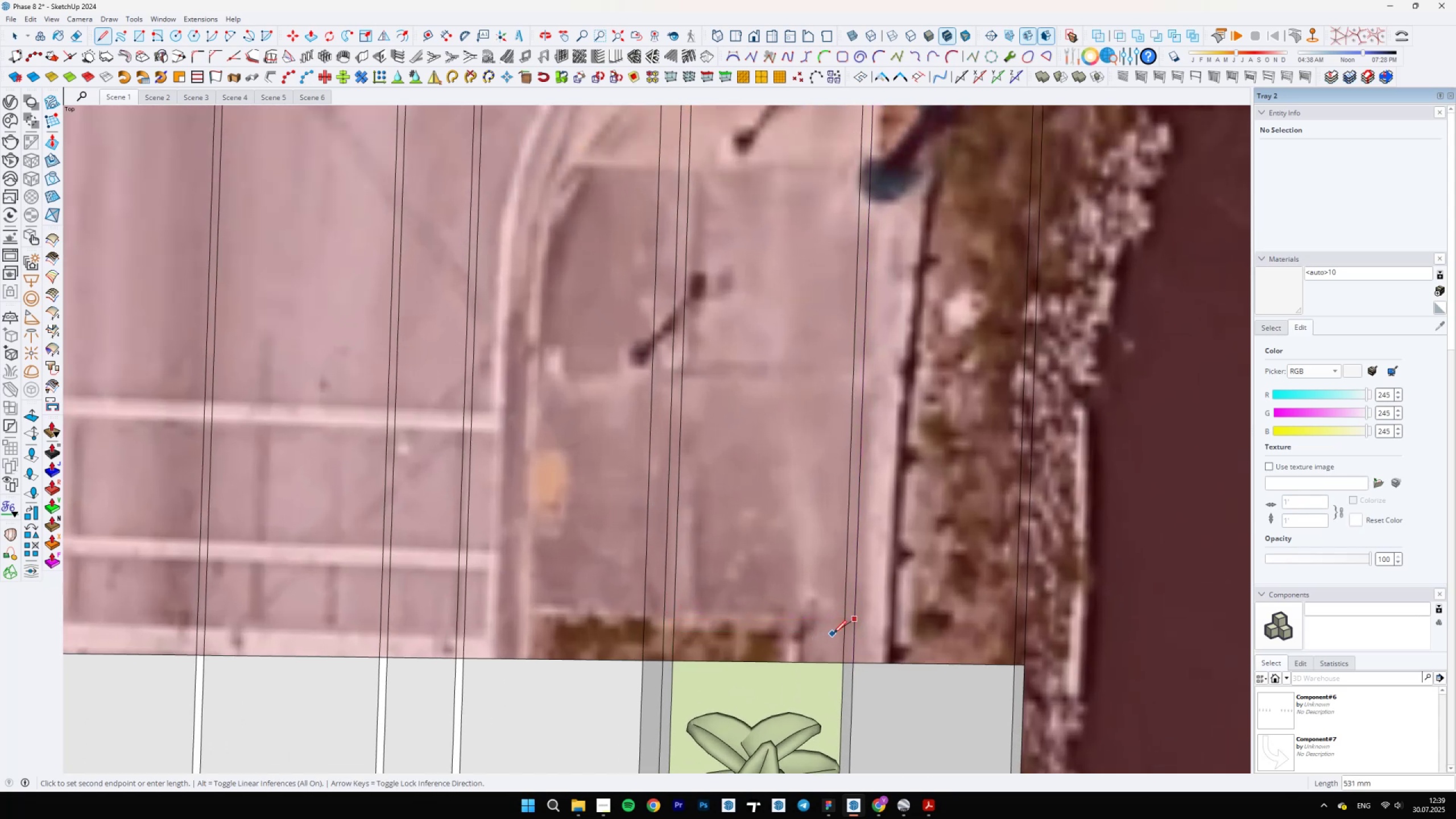 
key(Escape)
 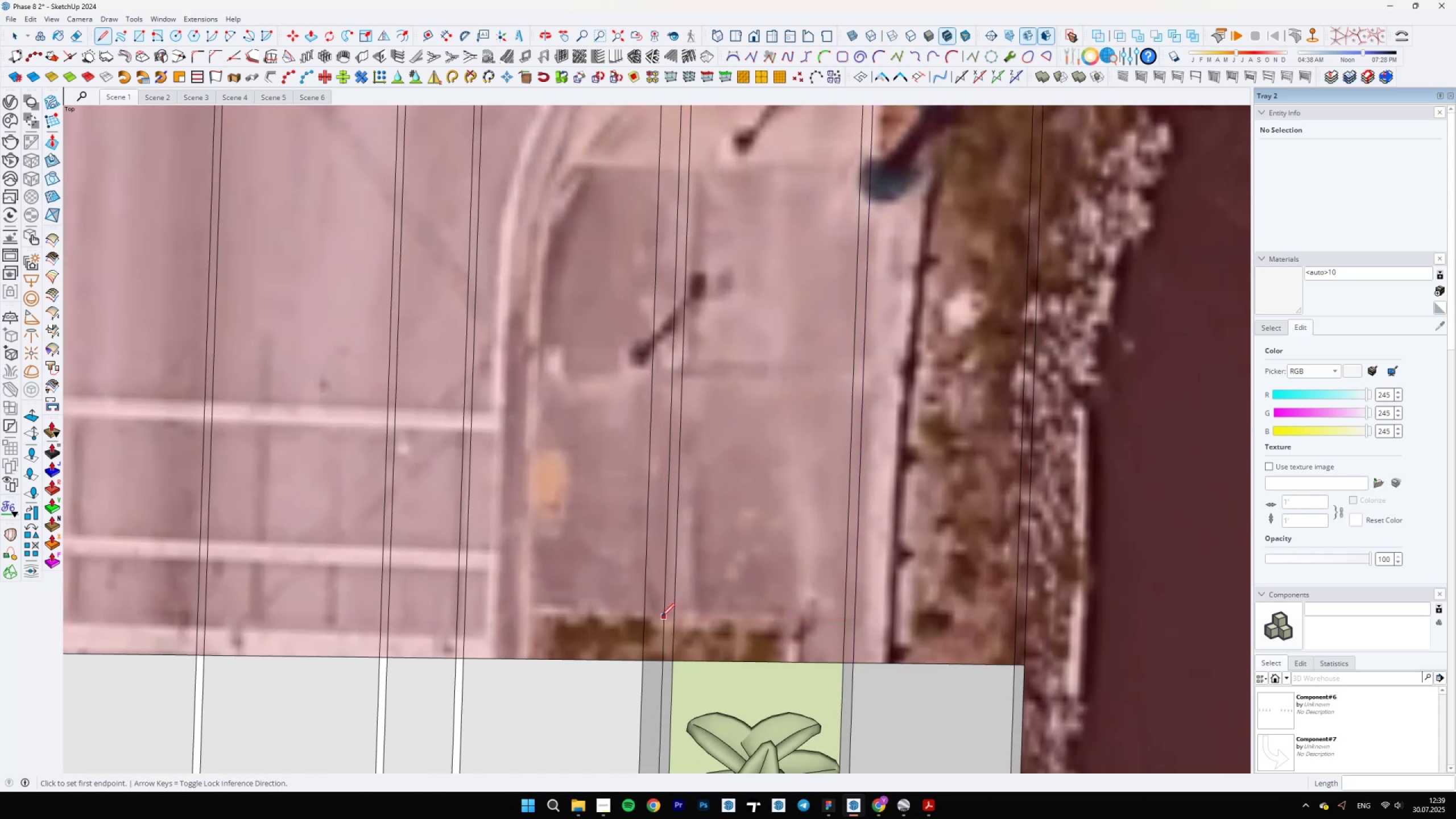 
left_click([663, 616])
 